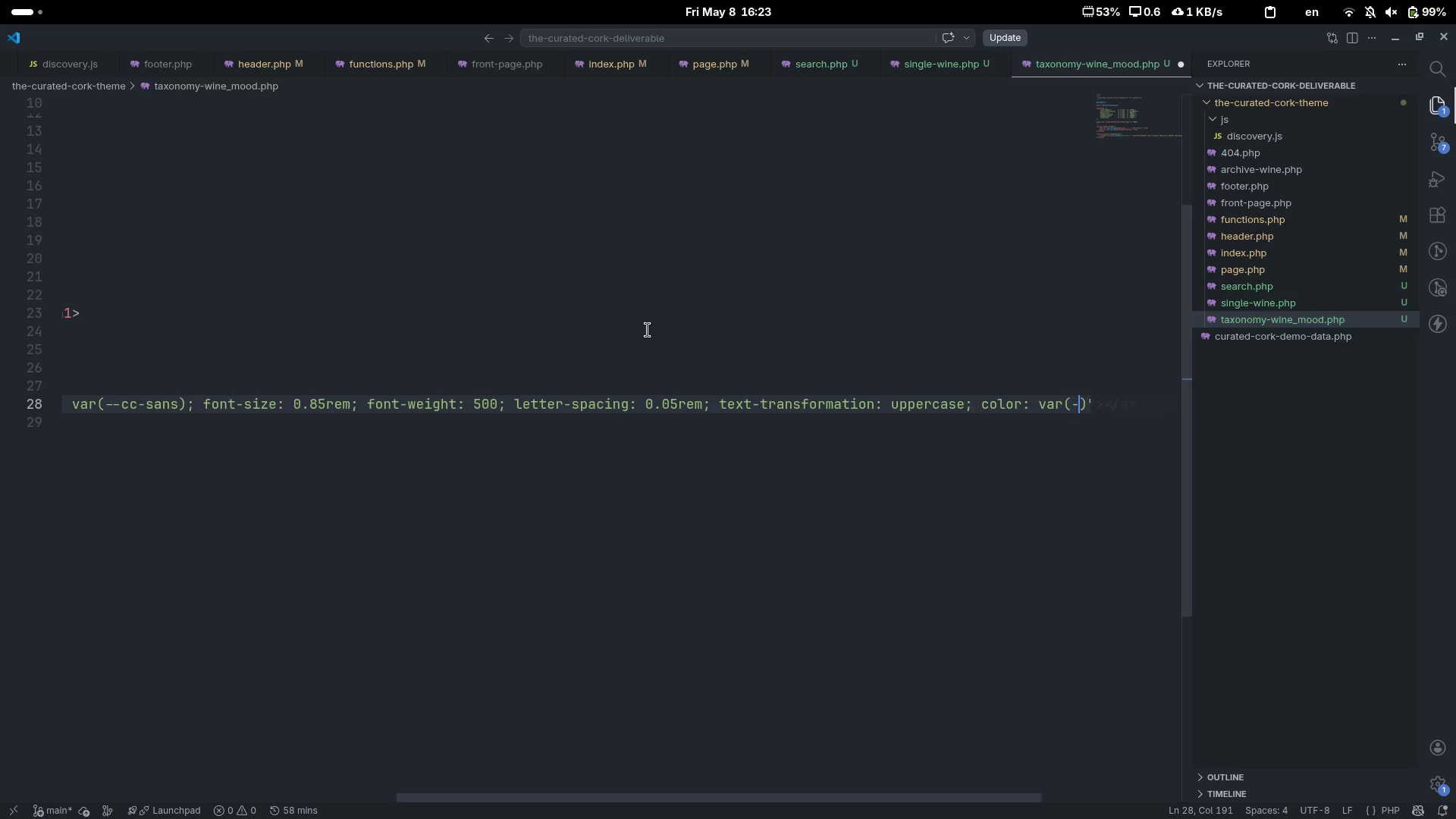 
 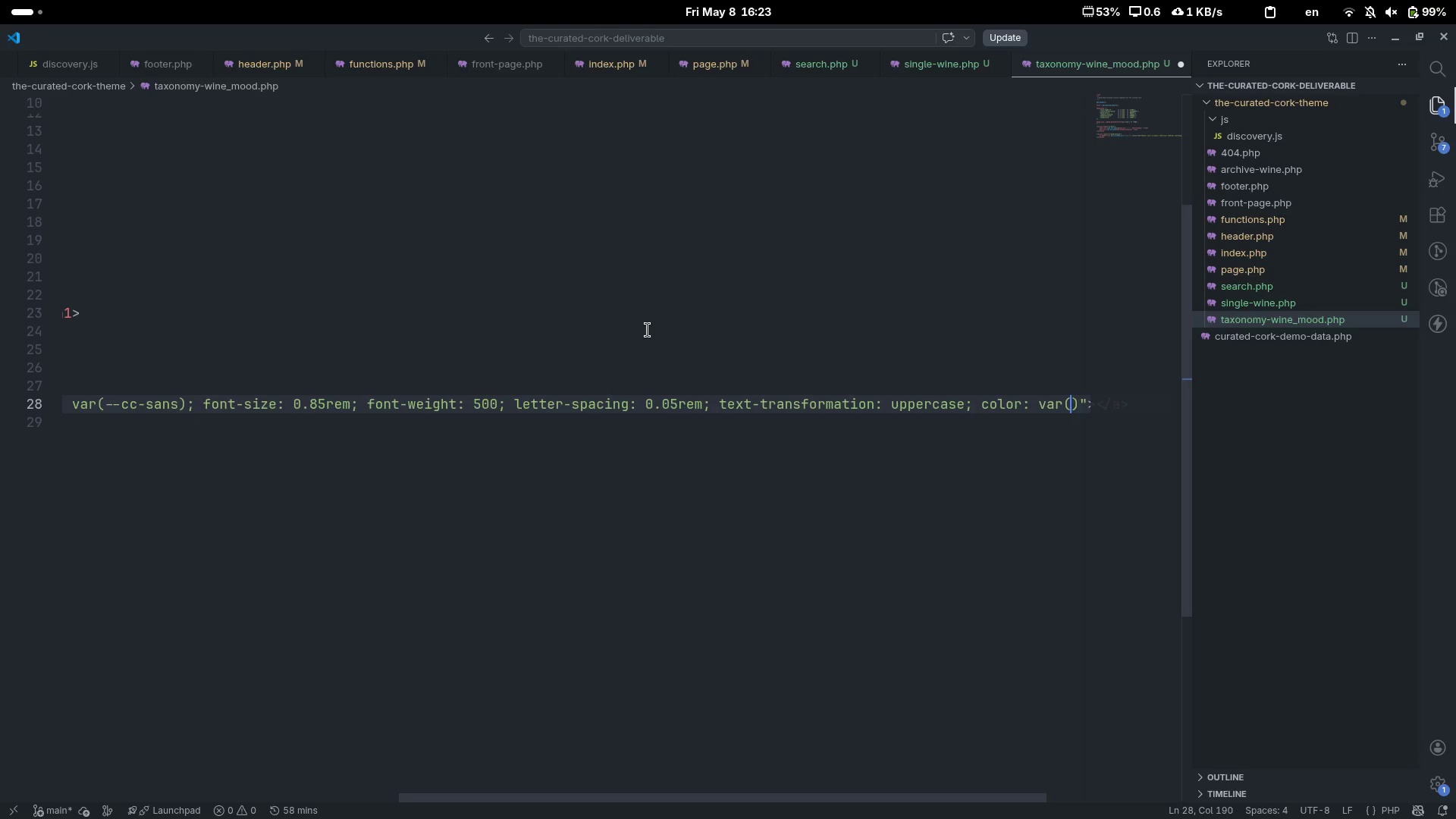 
key(ArrowLeft)
 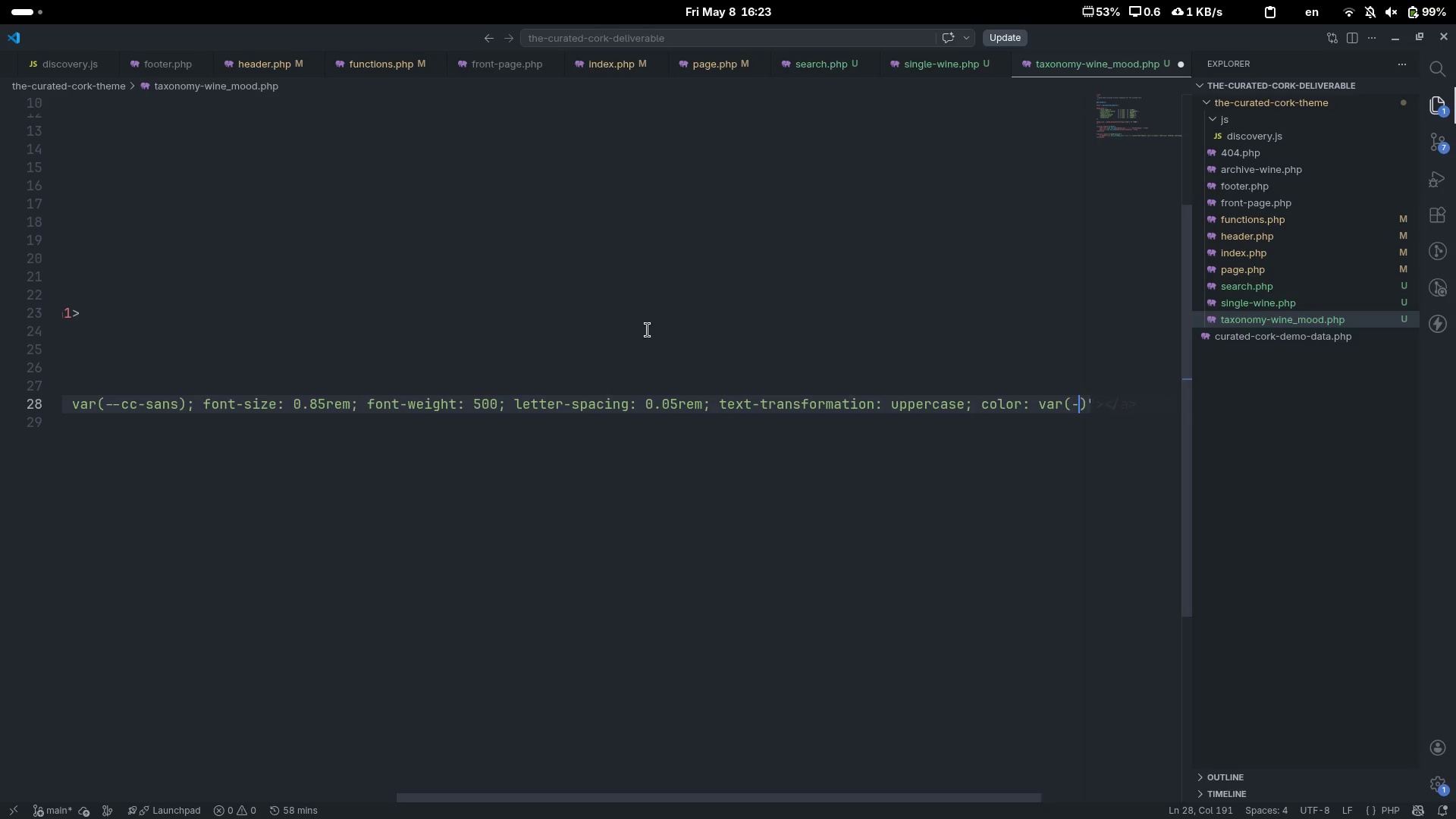 
type(--cc-burgendy)
 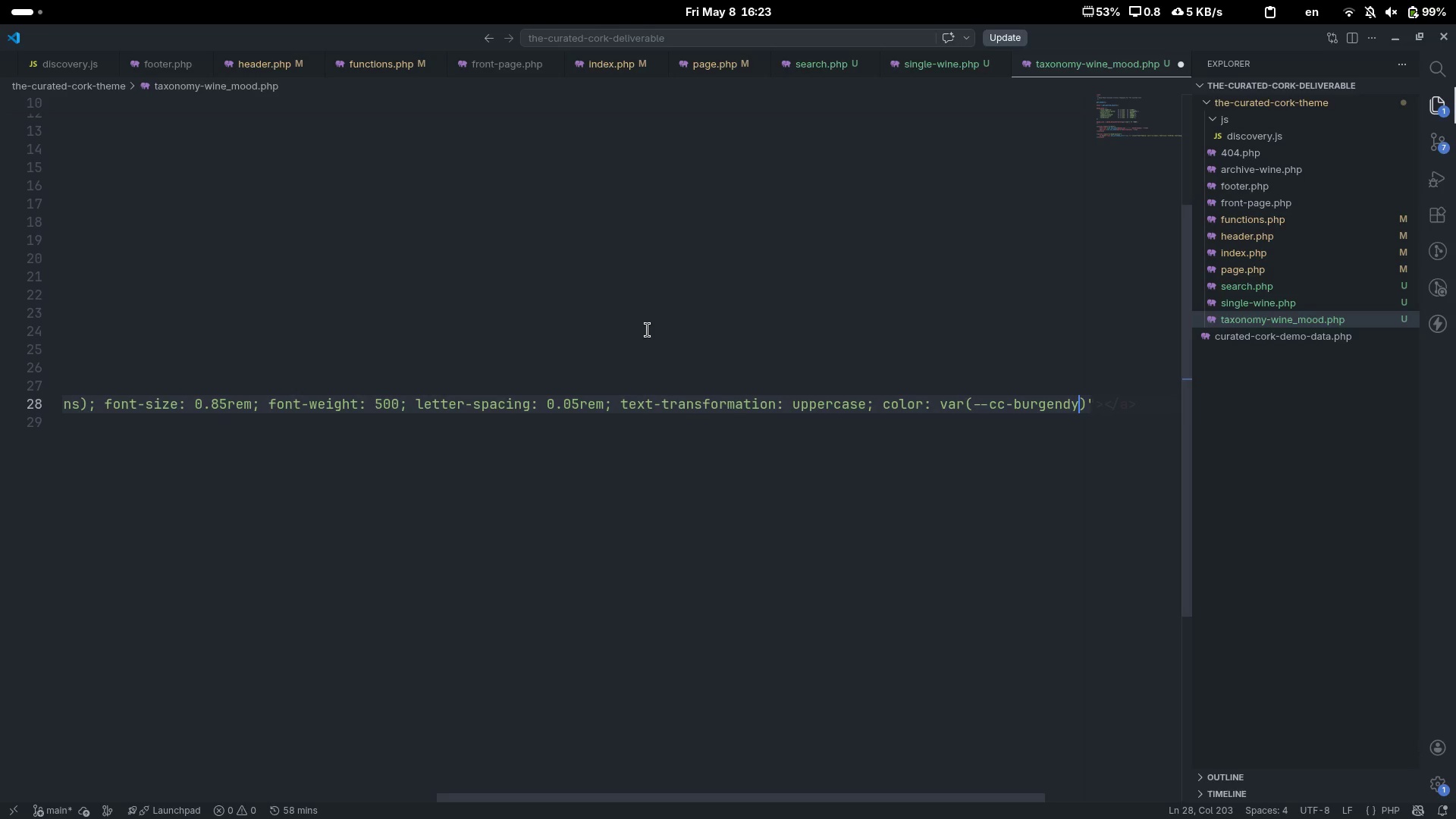 
key(ArrowLeft)
 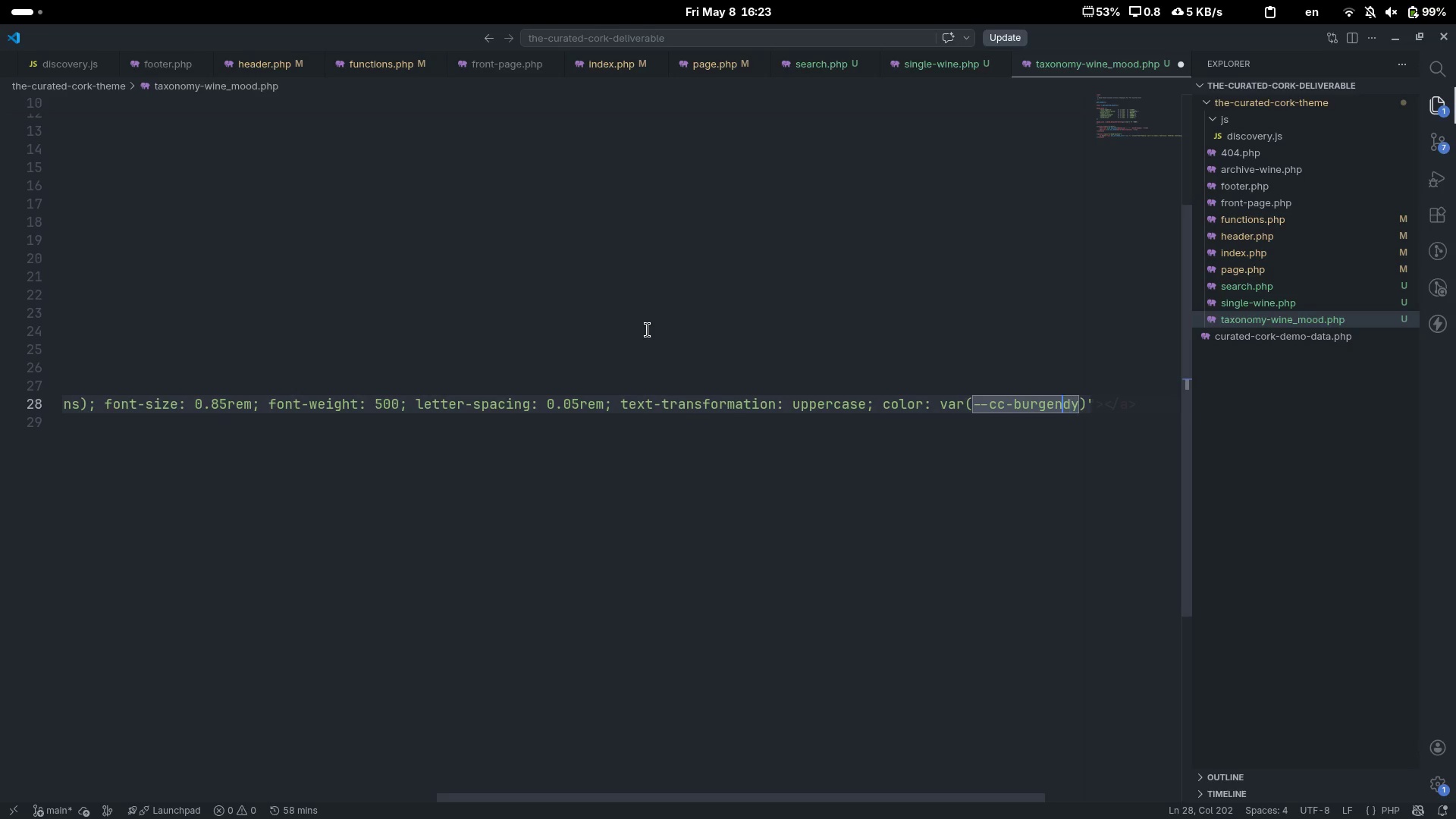 
key(ArrowLeft)
 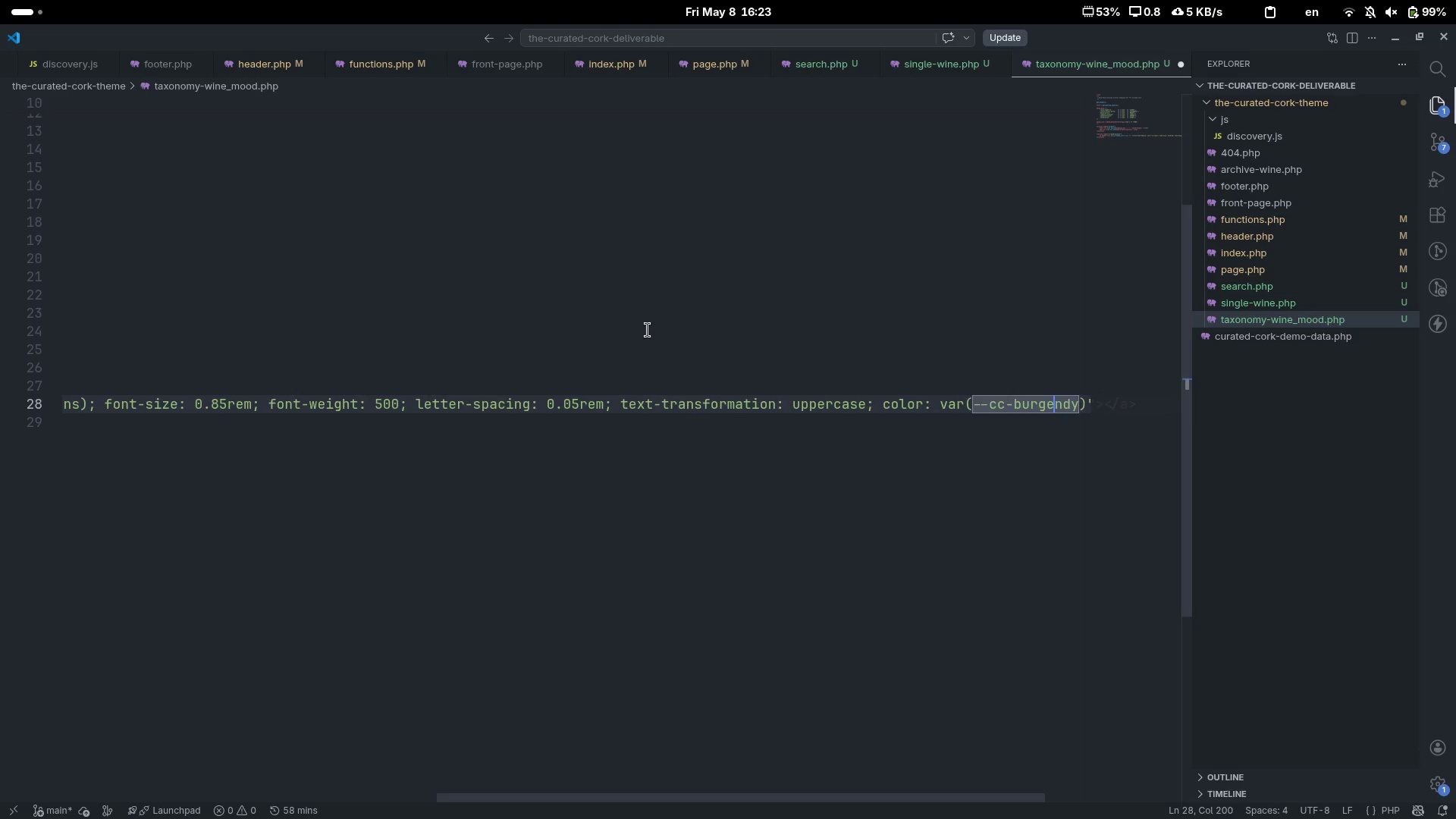 
key(ArrowLeft)
 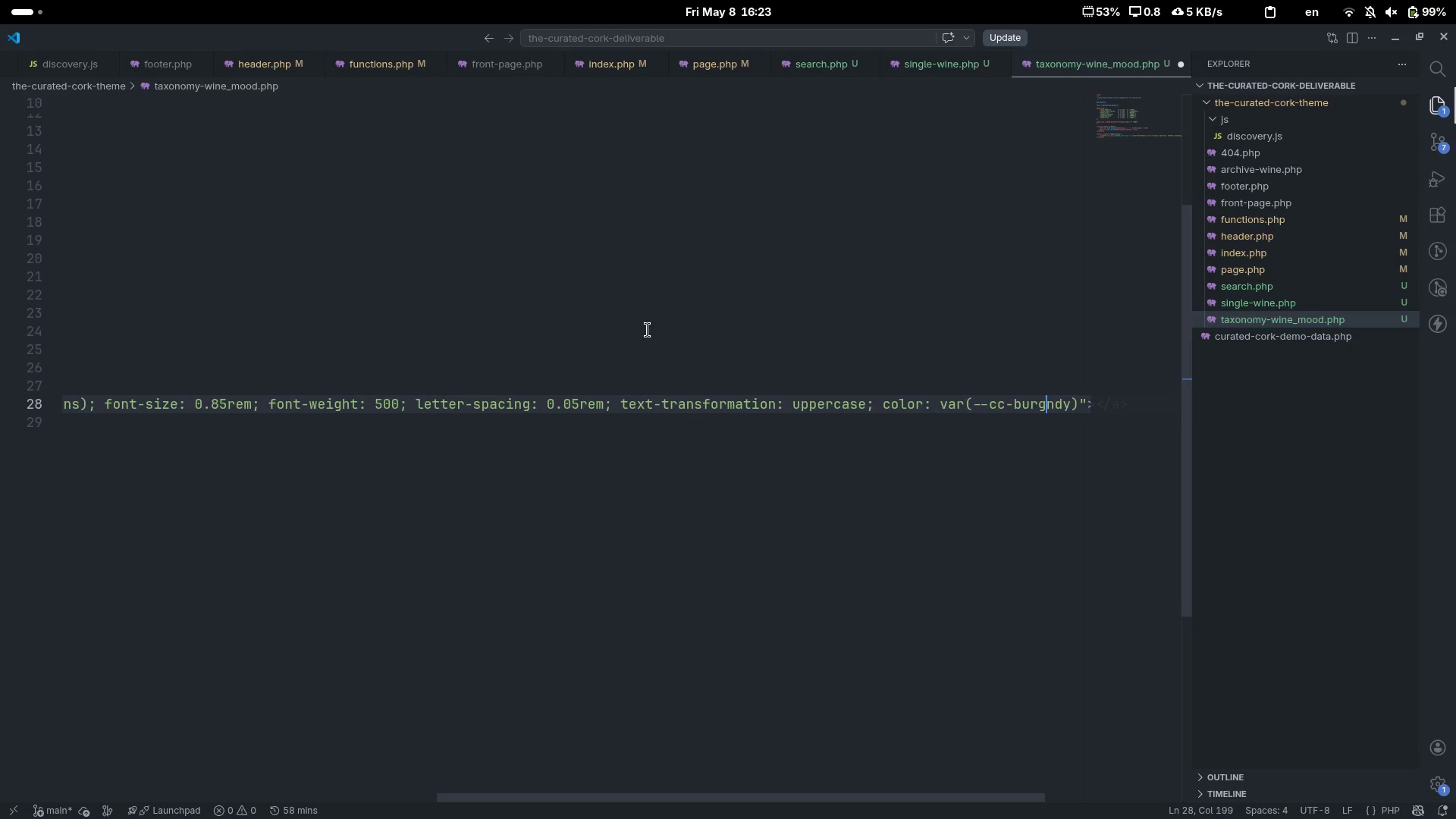 
key(Backspace)
 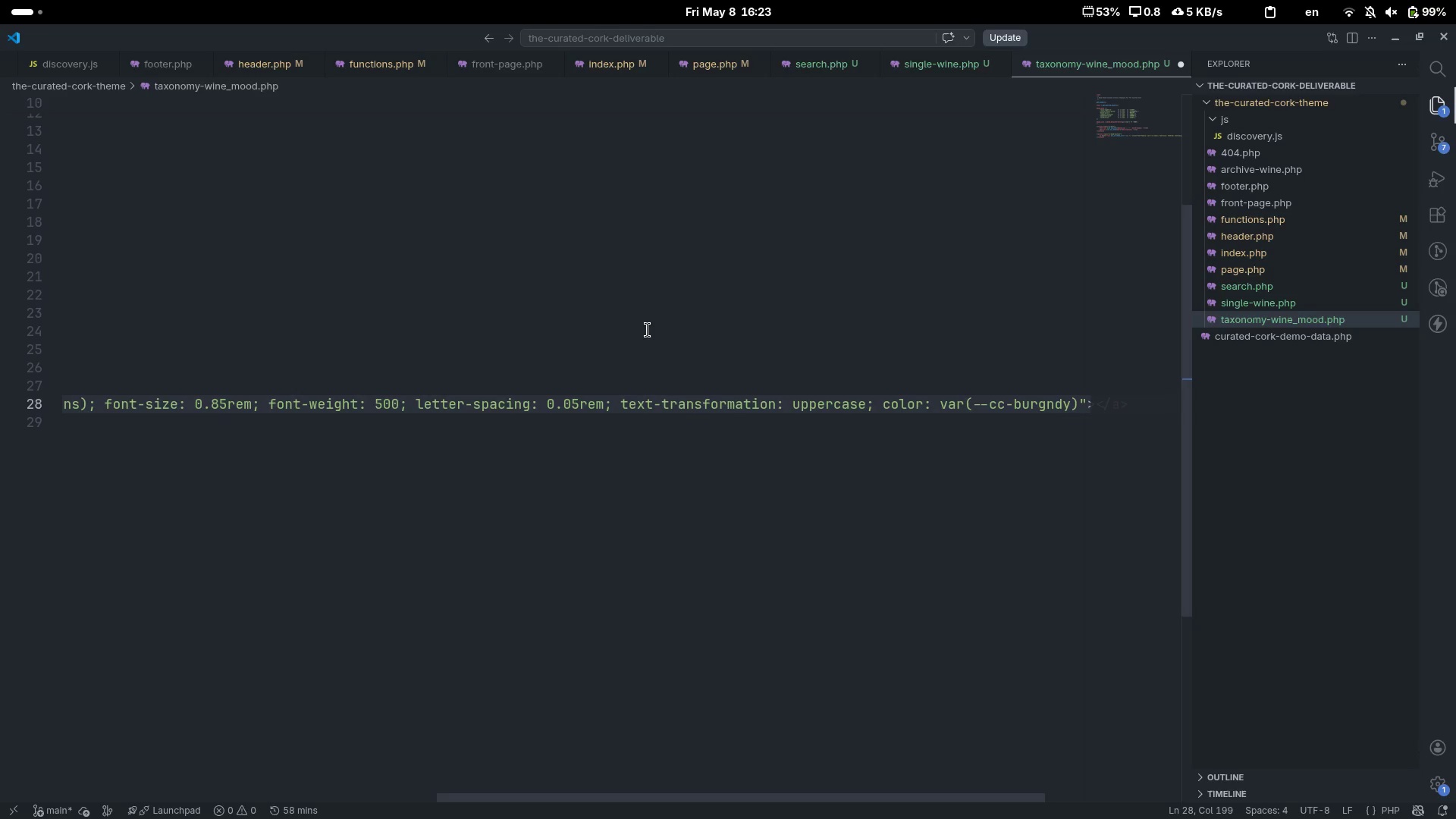 
key(U)
 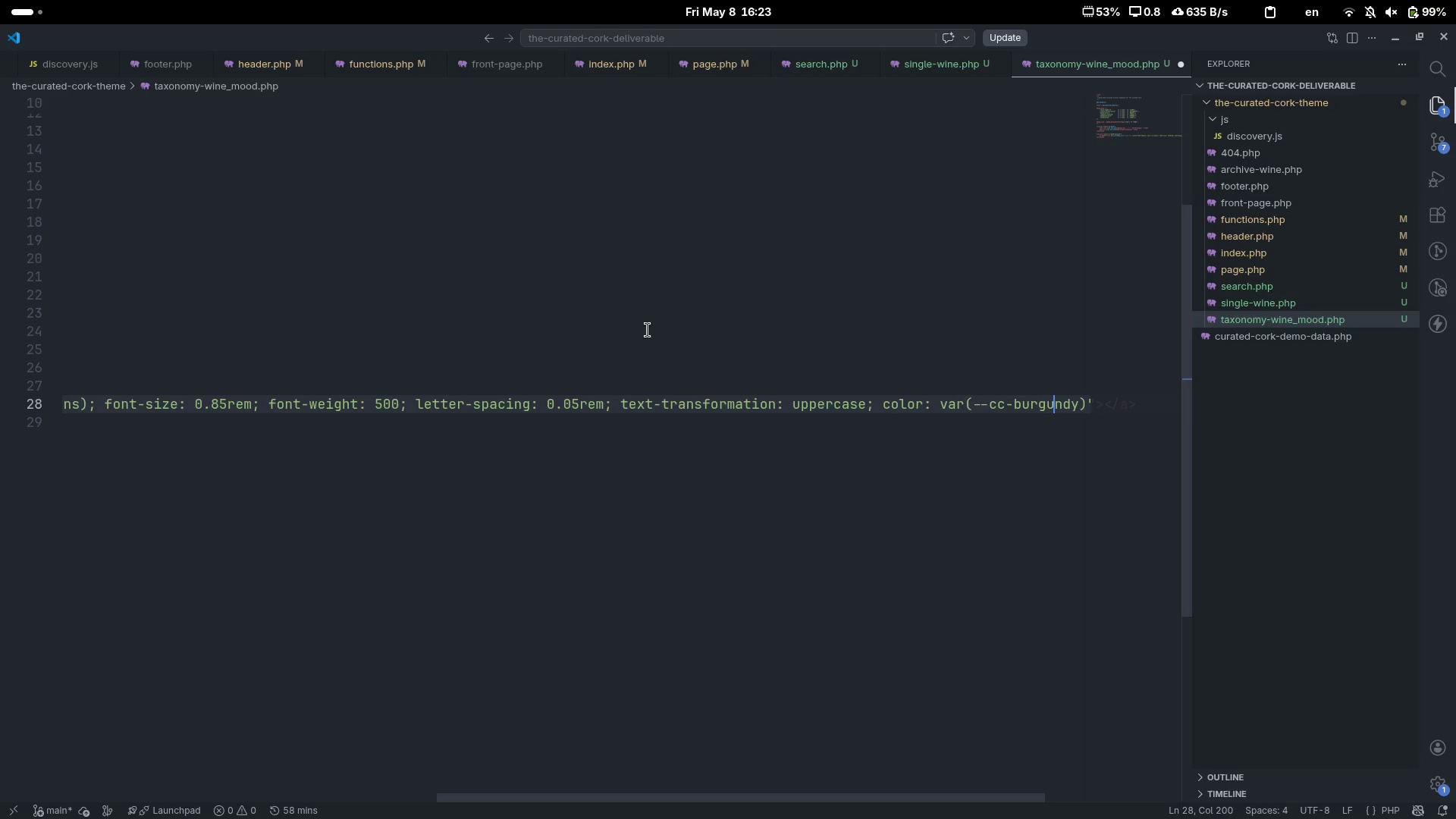 
key(Control+ControlLeft)
 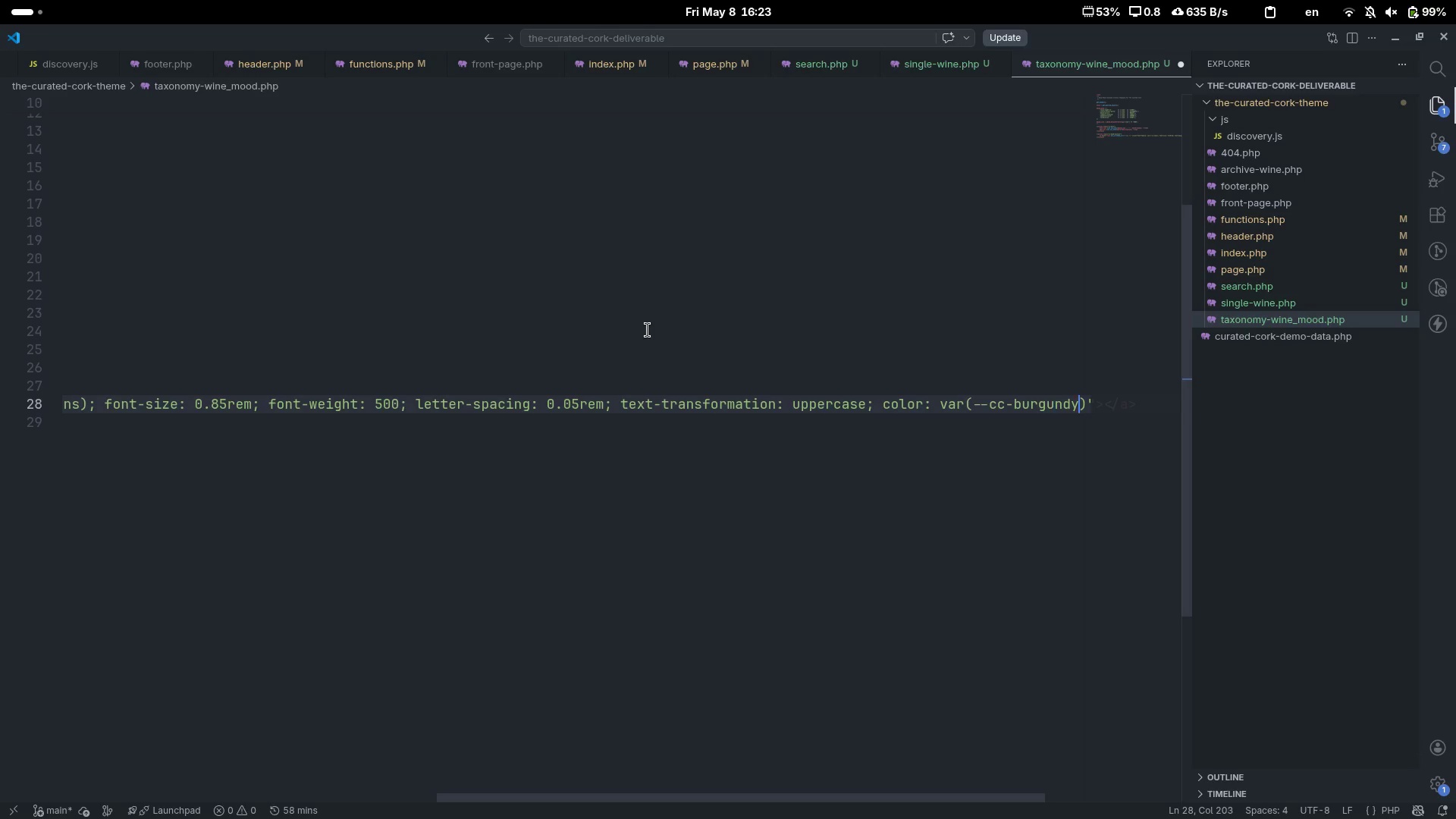 
key(Control+ArrowRight)
 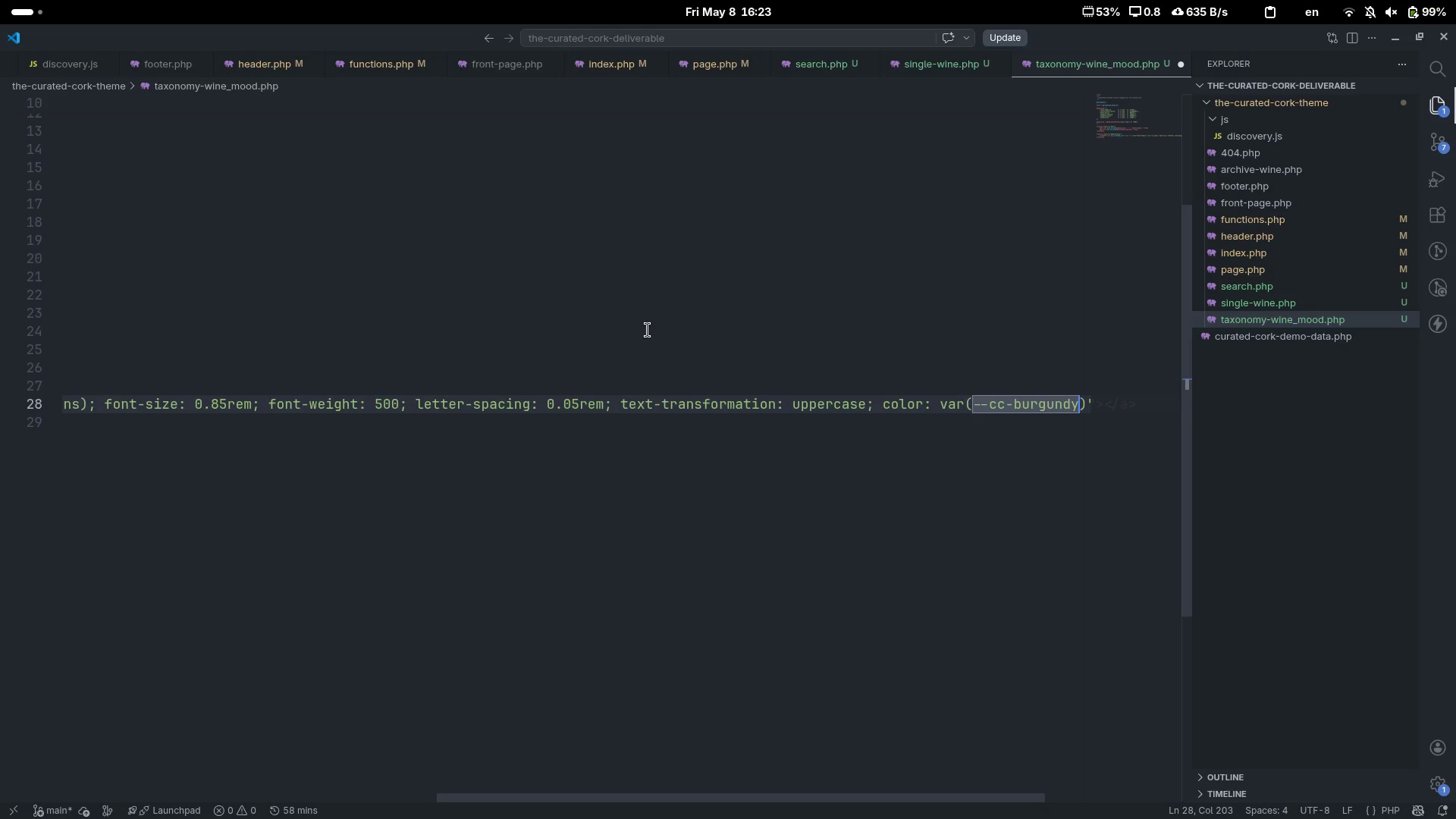 
key(ArrowRight)
 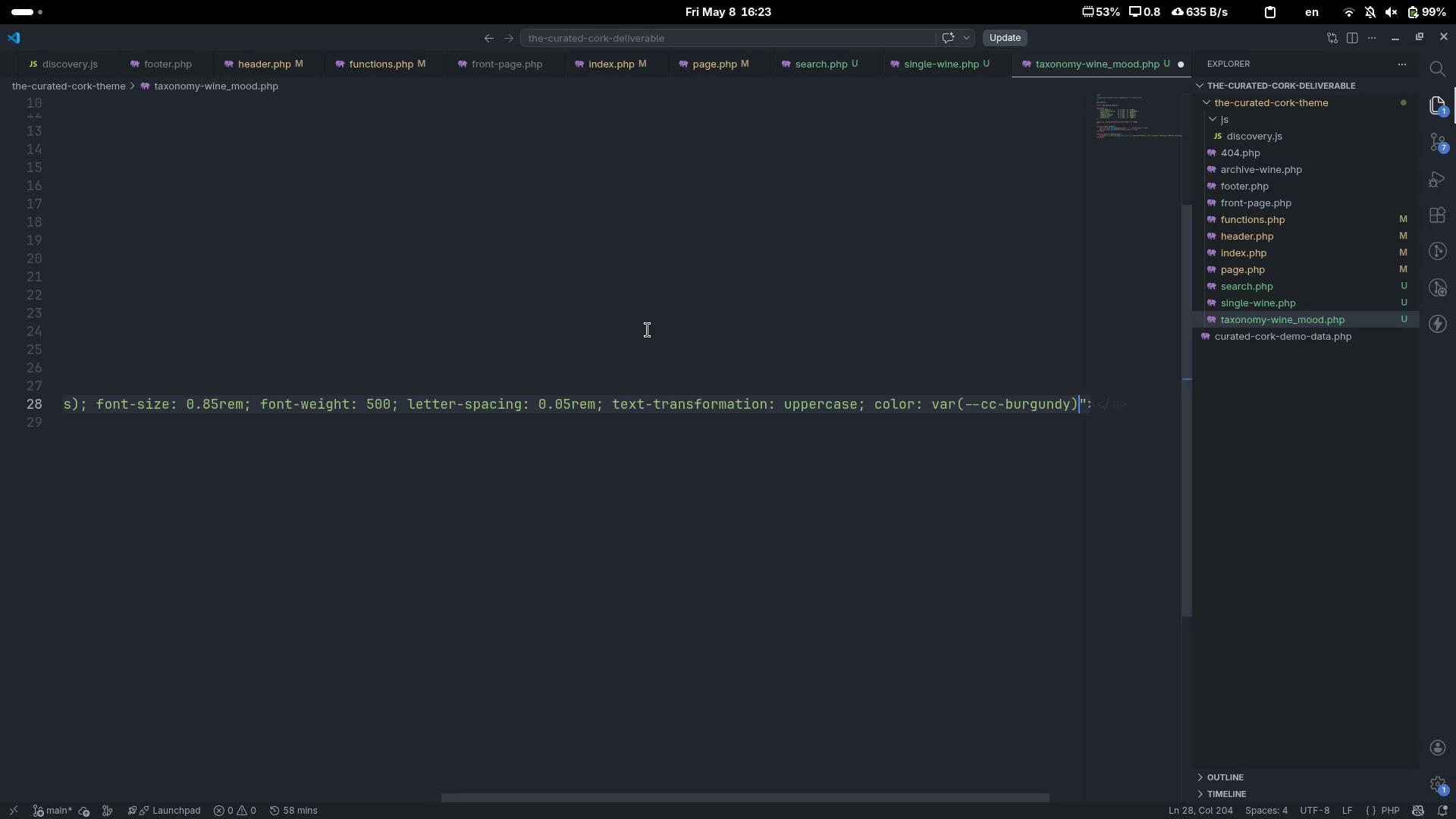 
key(Semicolon)
 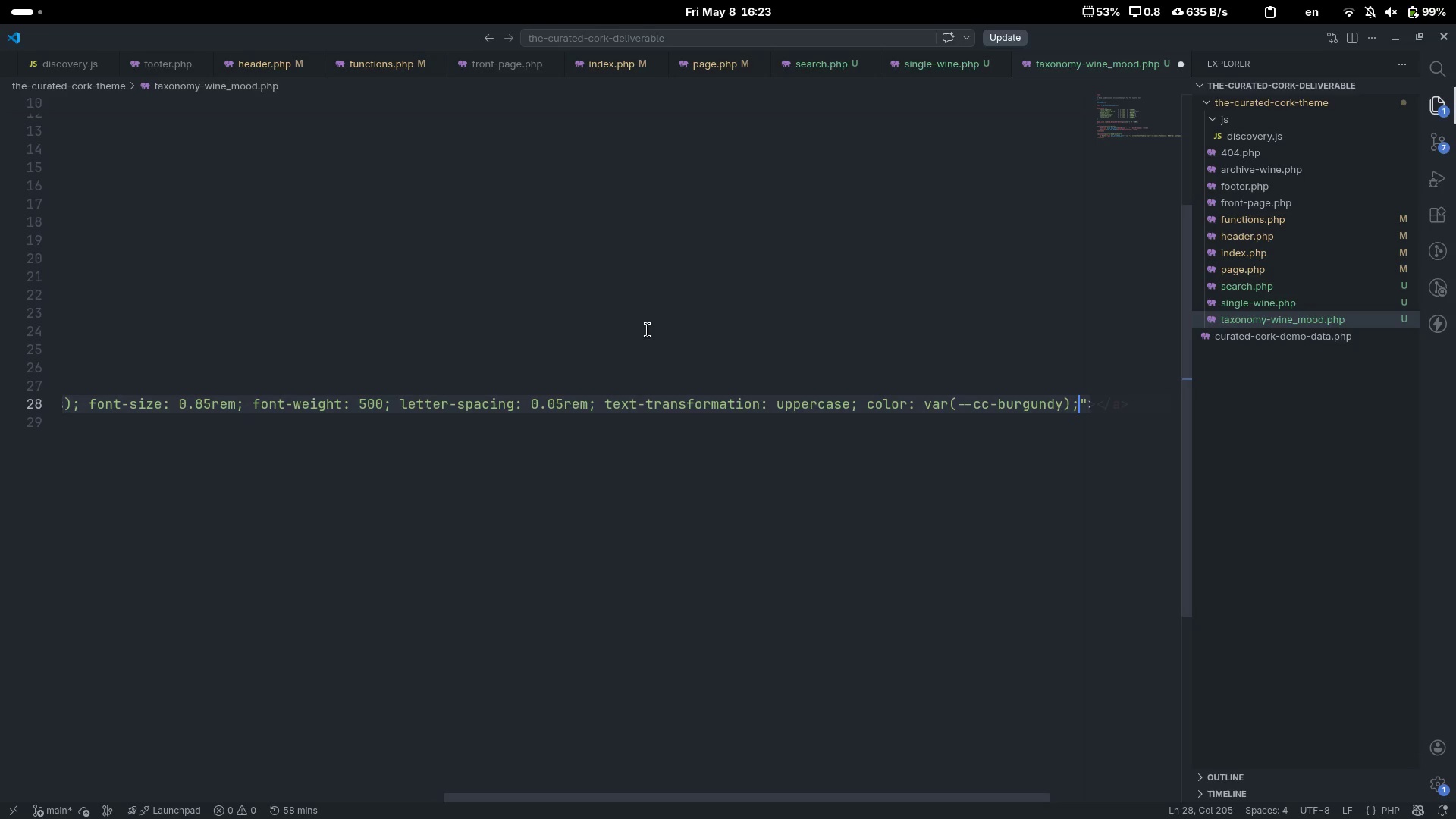 
key(ArrowRight)
 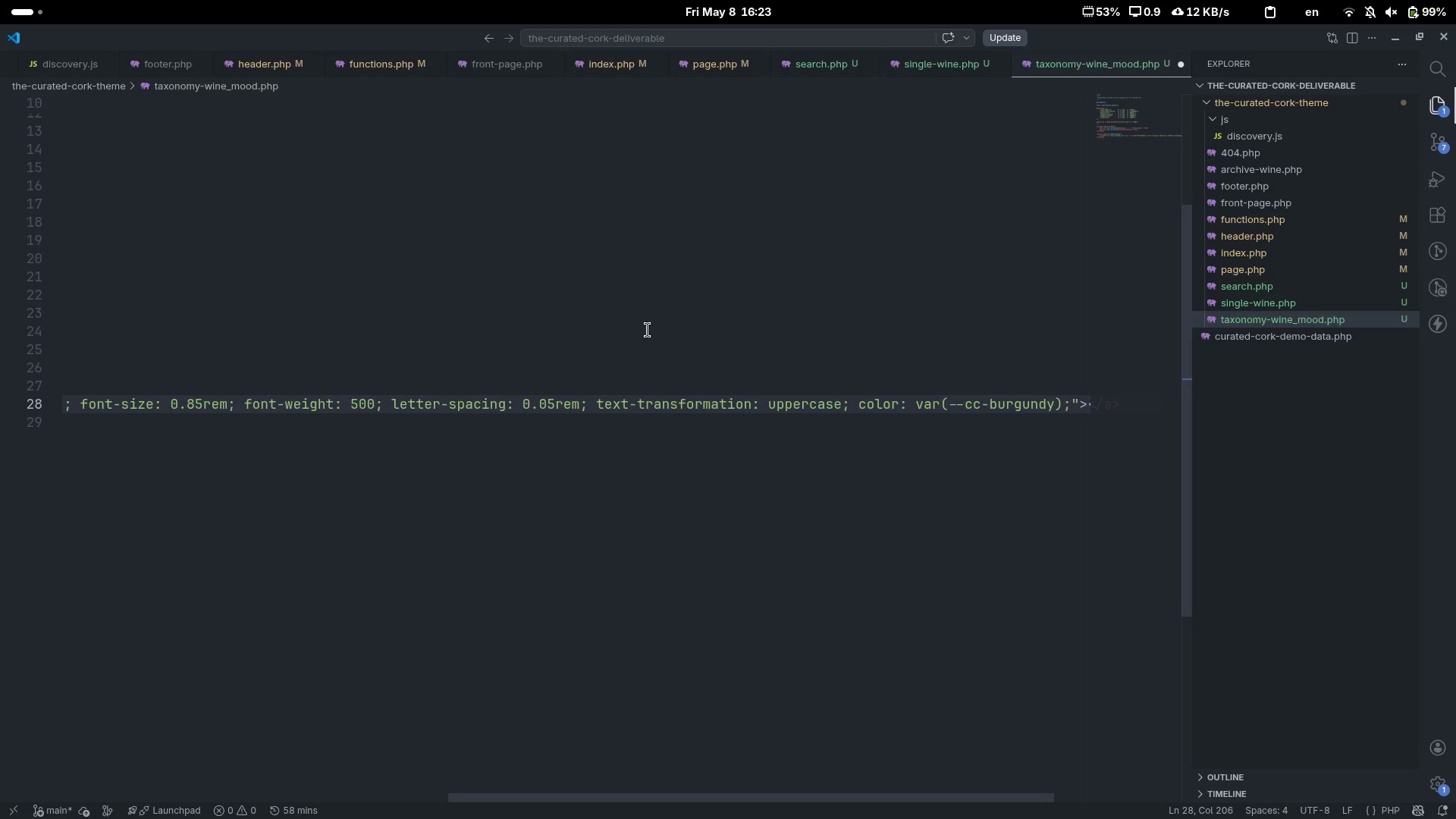 
key(ArrowRight)
 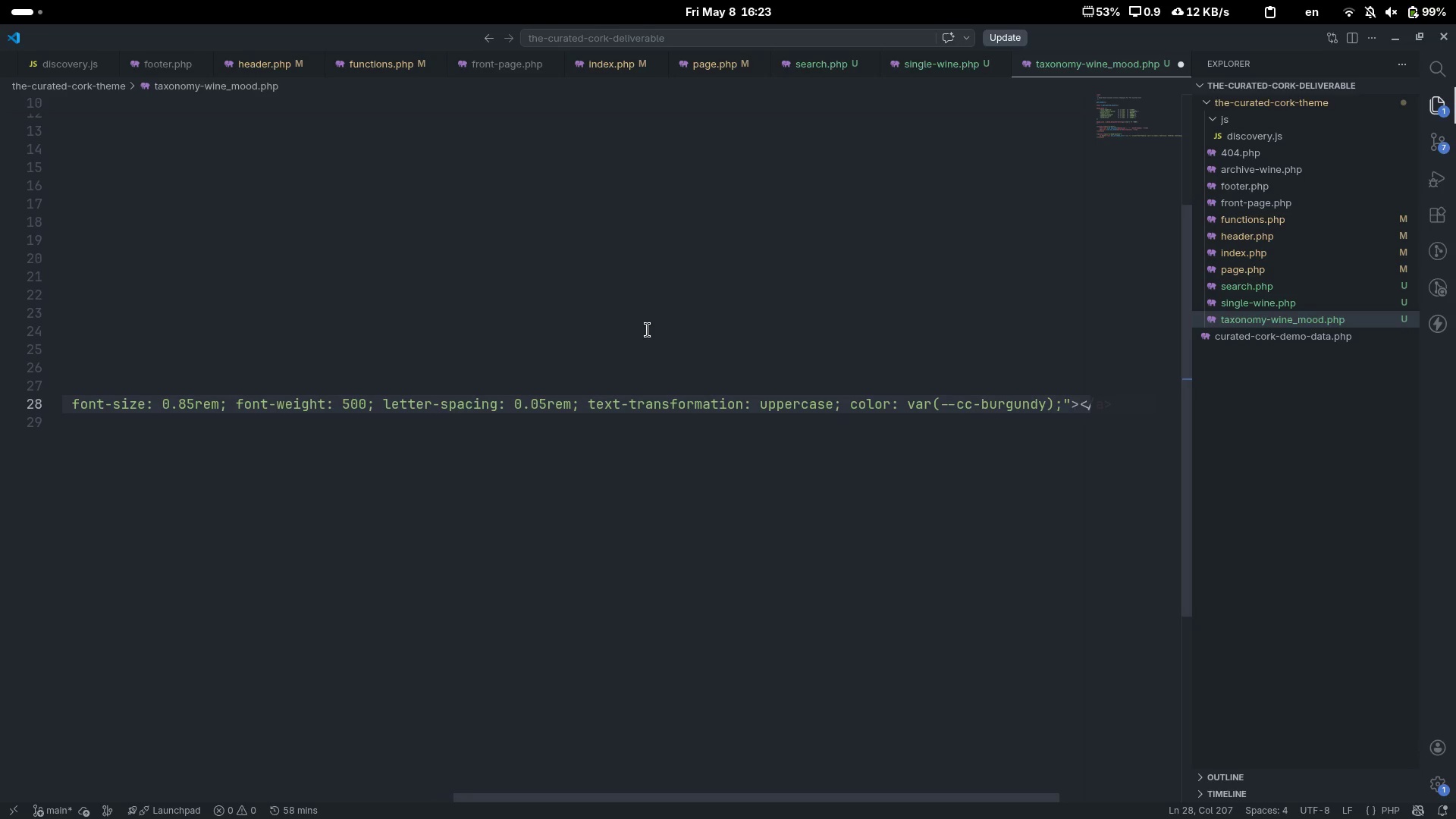 
scroll: coordinate [648, 330], scroll_direction: down, amount: 9.0
 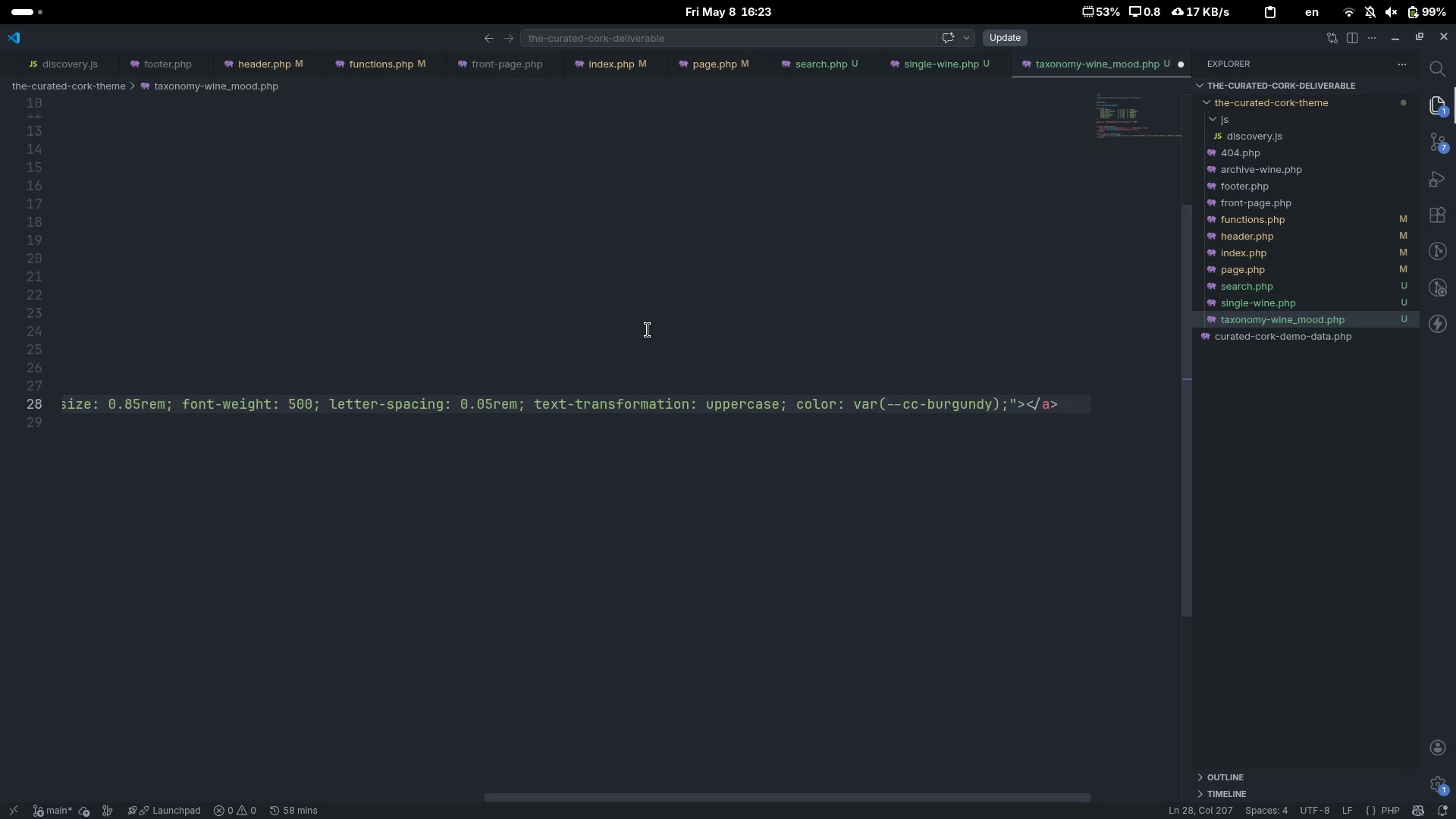 
type(&larr; Back to Disco)
key(Tab)
type(y)
key(Escape)
 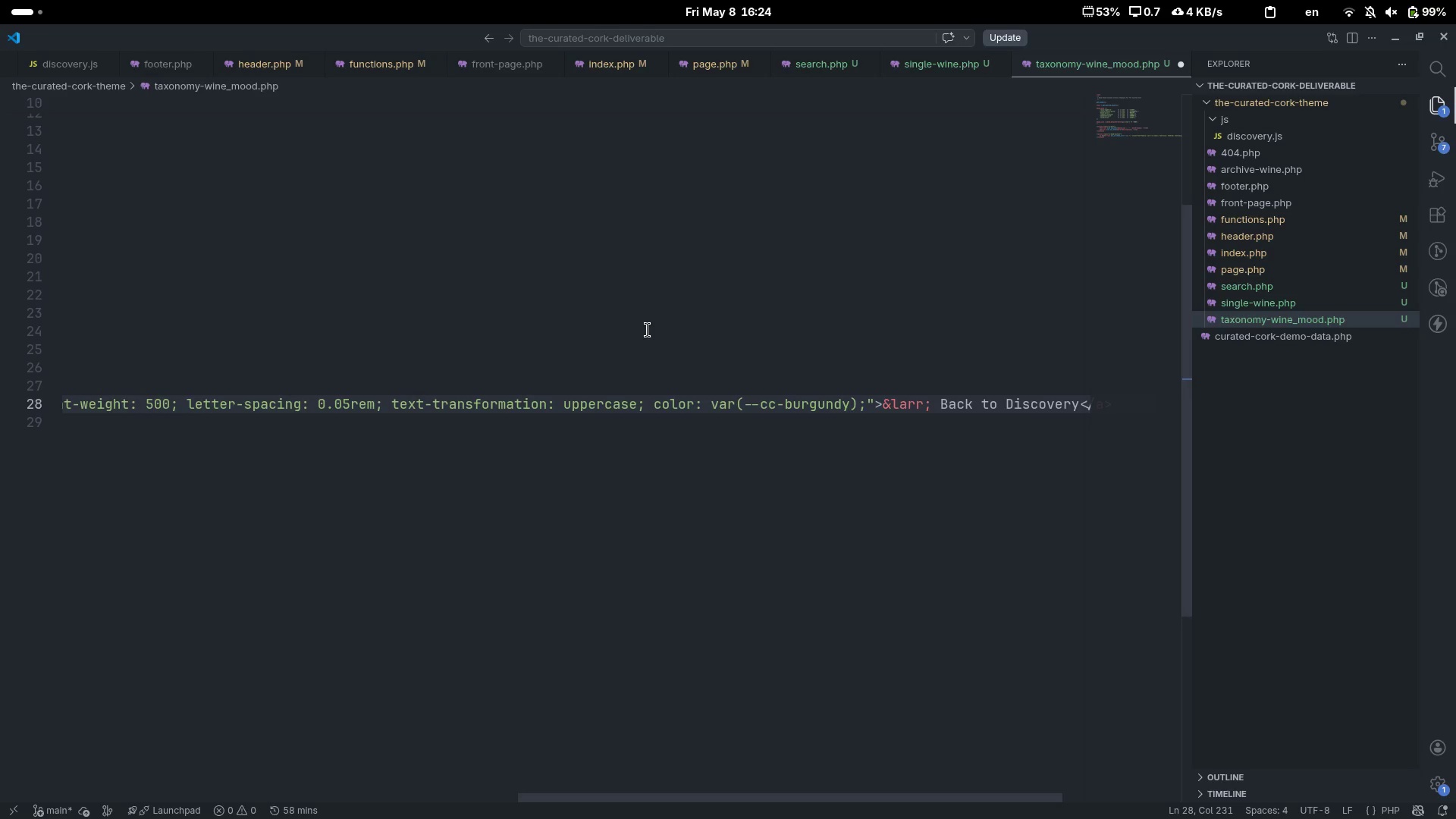 
scroll: coordinate [648, 330], scroll_direction: down, amount: 14.0
 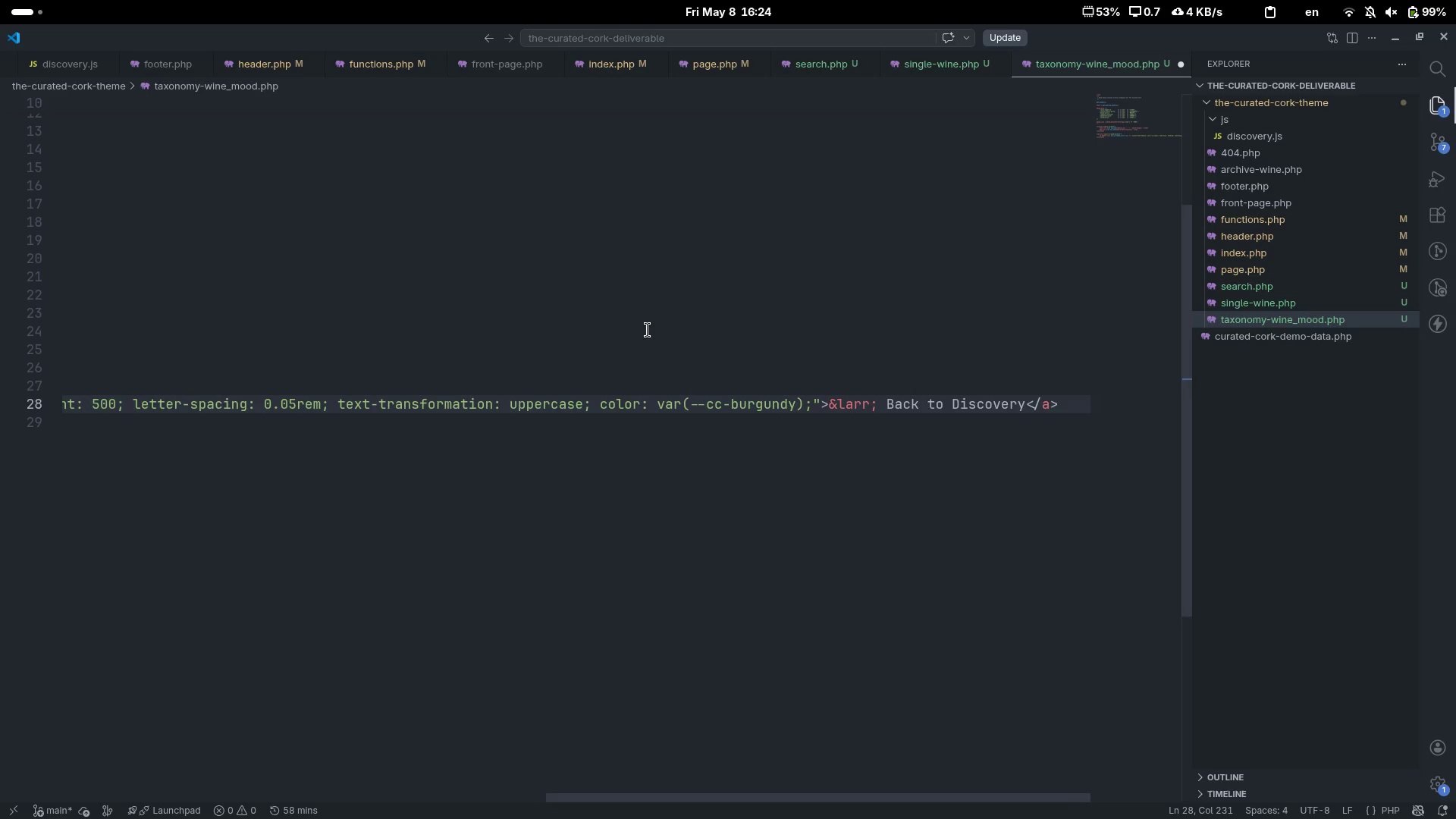 
key(End)
 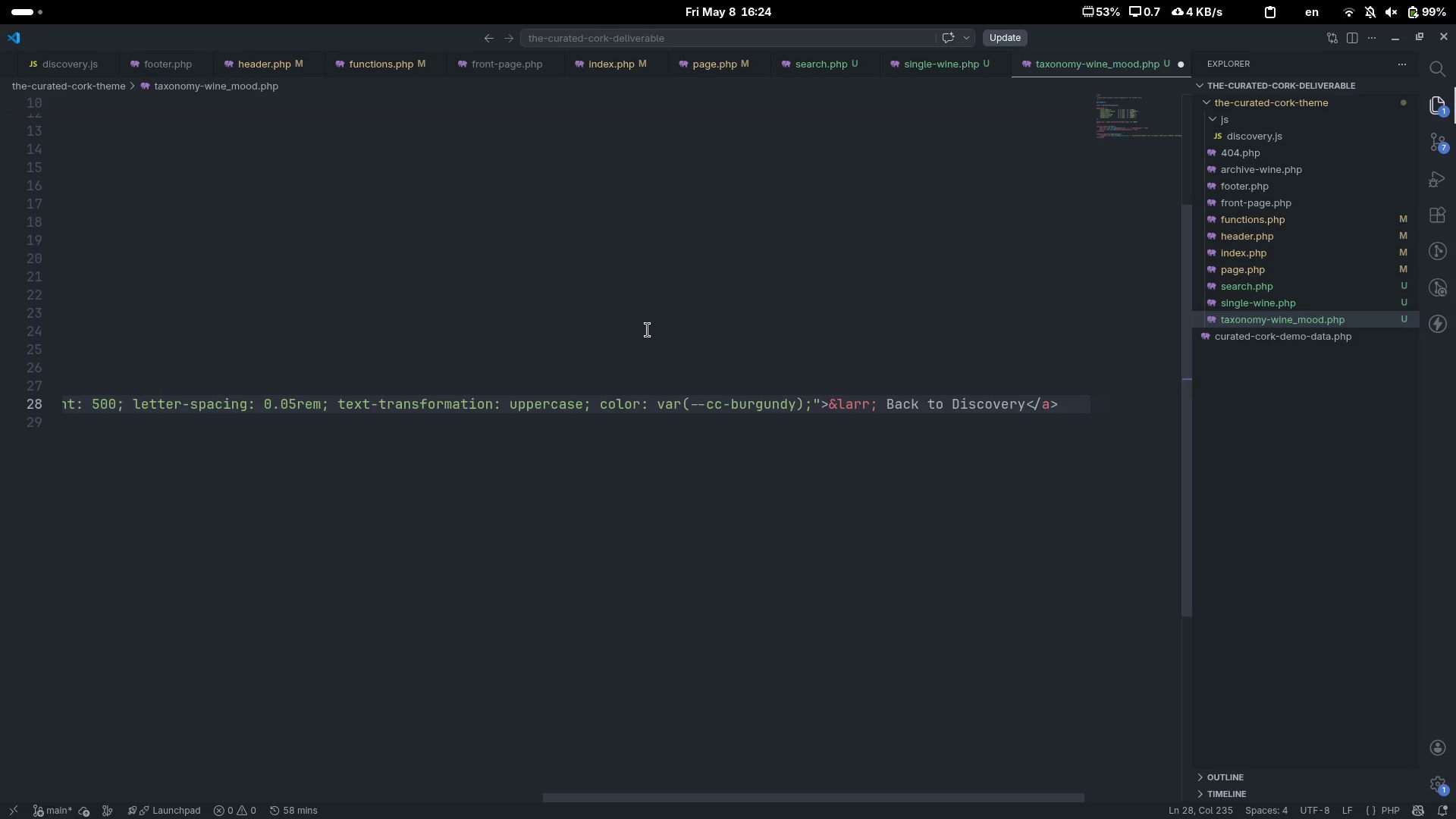 
key(ArrowDown)
 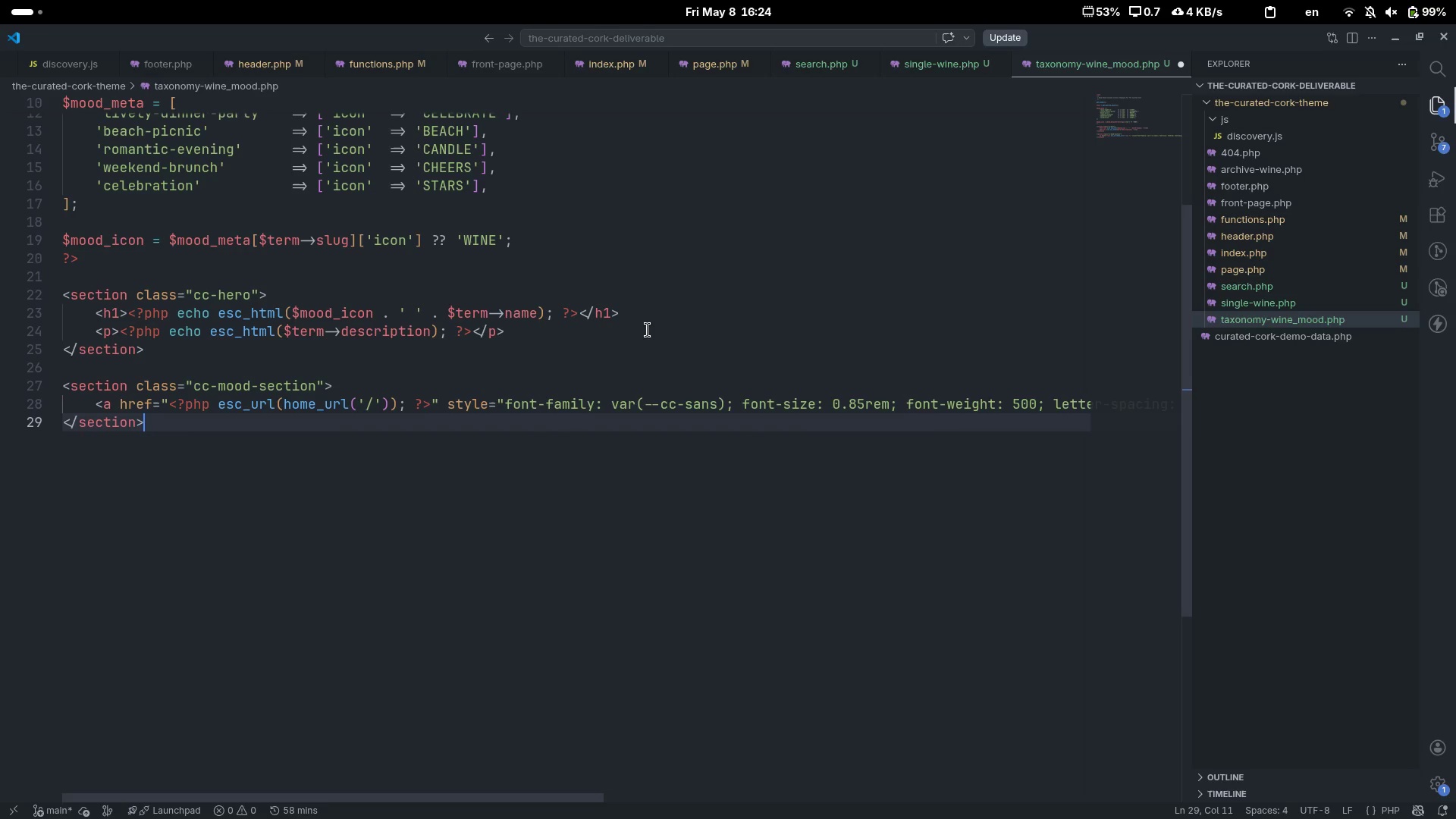 
scroll: coordinate [648, 330], scroll_direction: up, amount: 17.0
 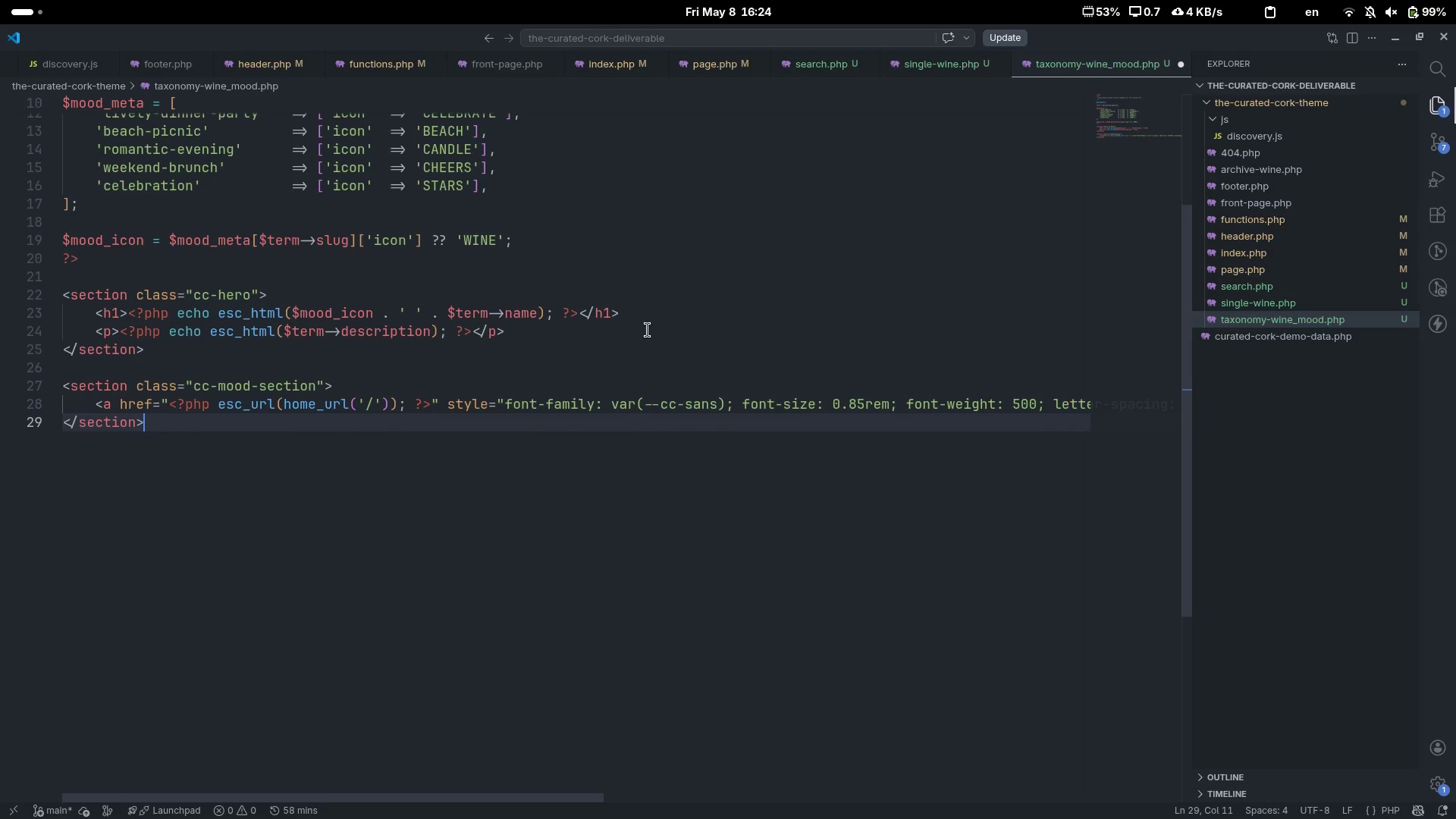 
key(Enter)
 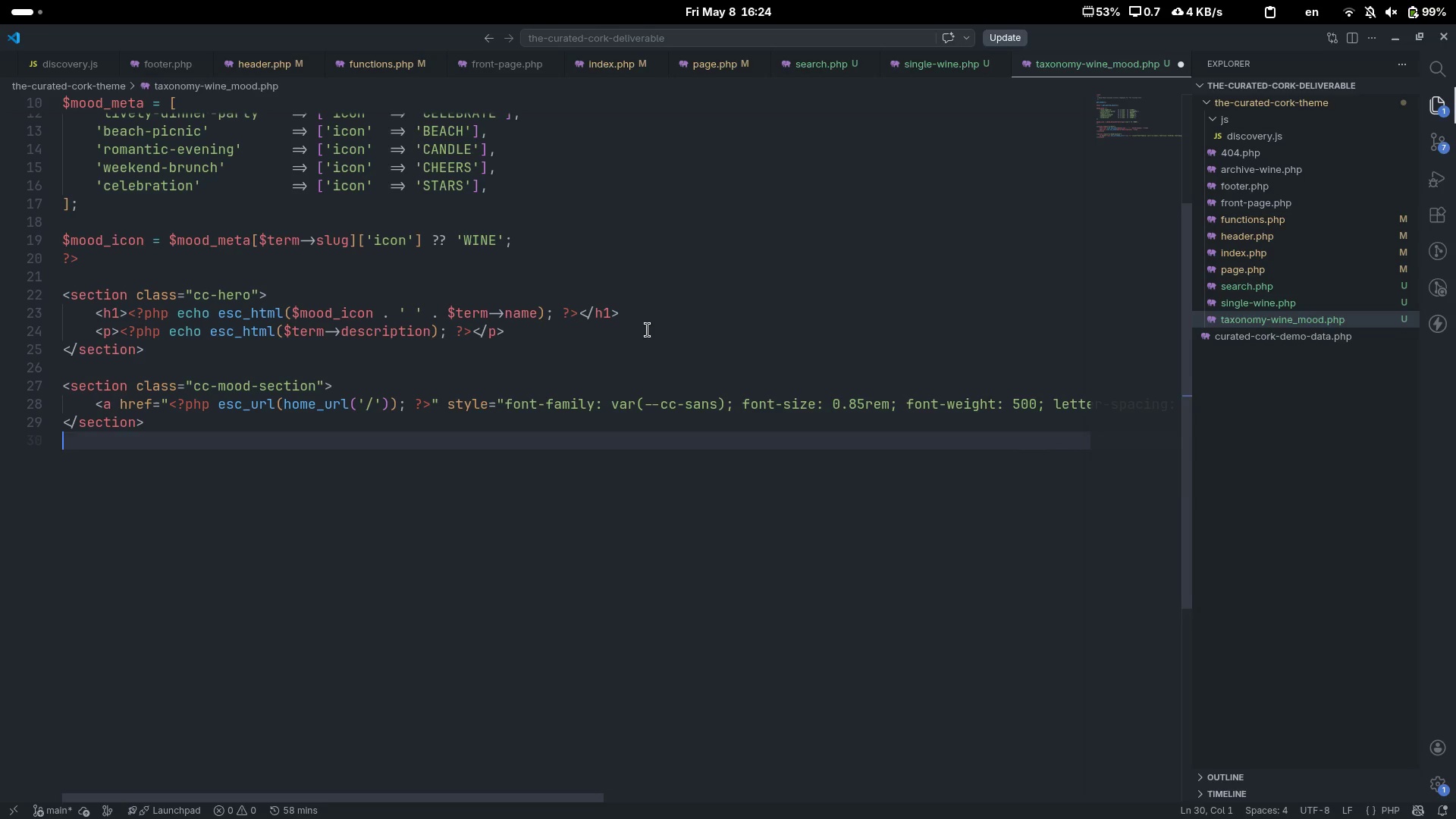 
key(Enter)
 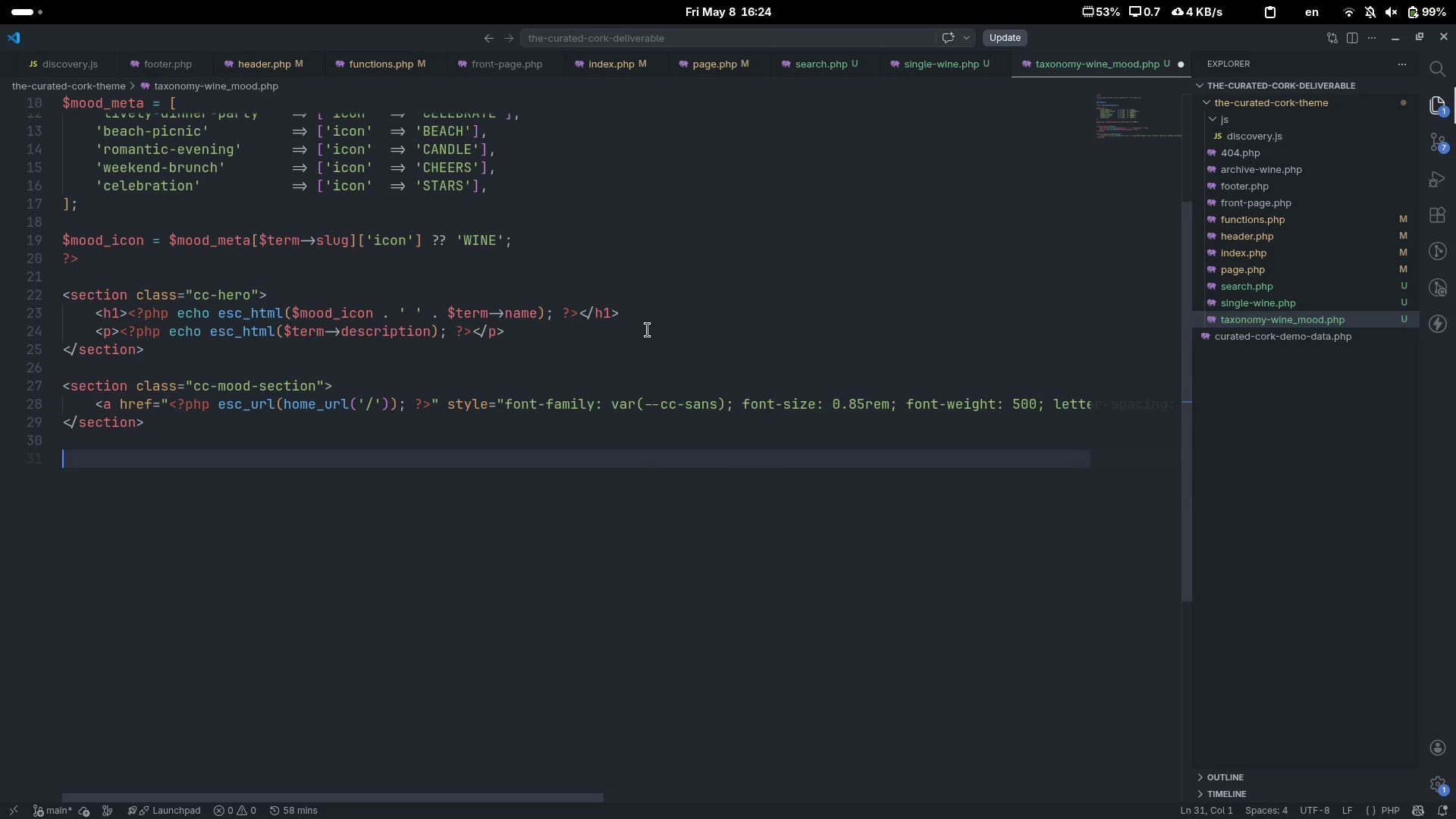 
type(section)
key(Tab)
 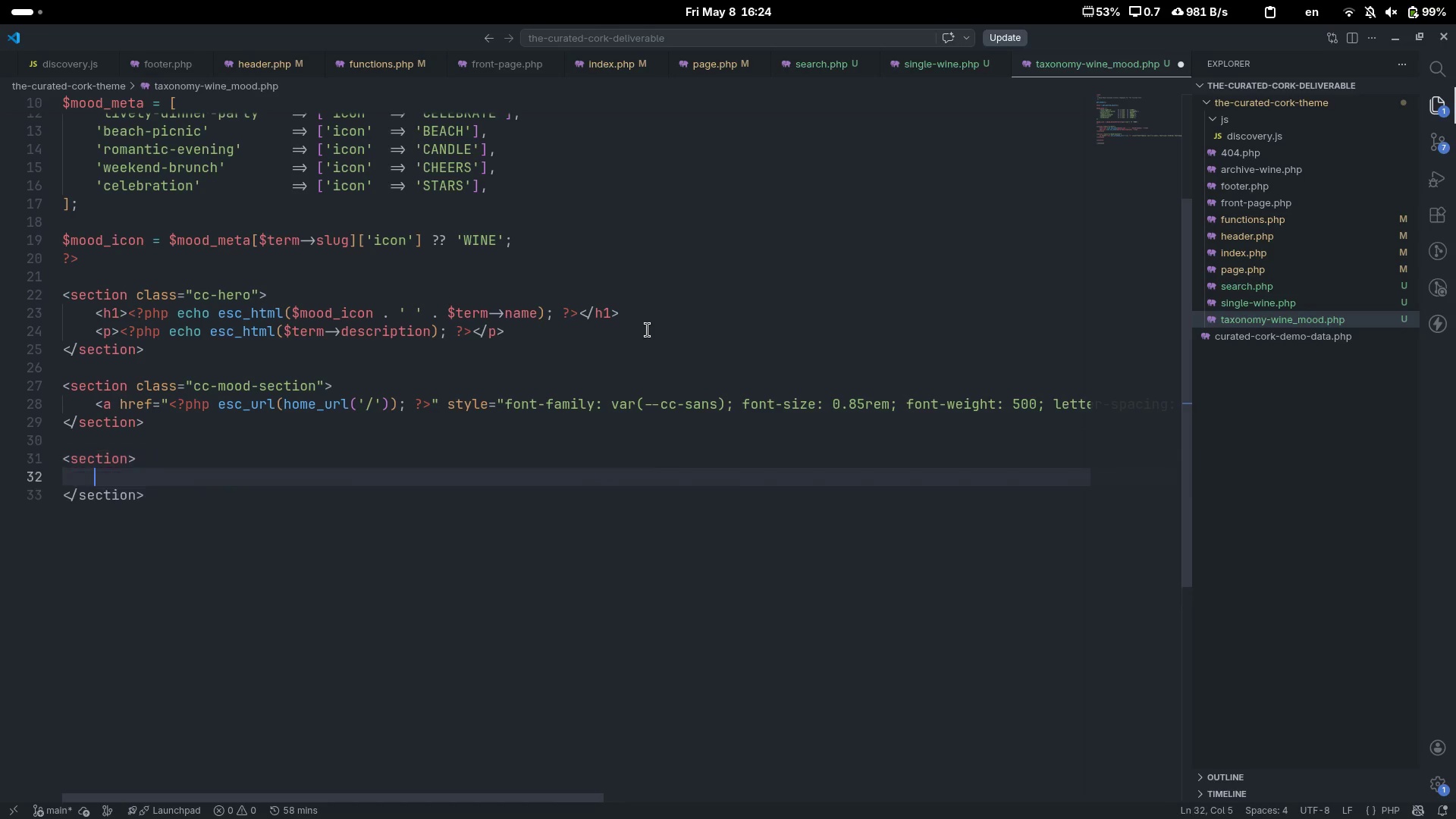 
key(Enter)
 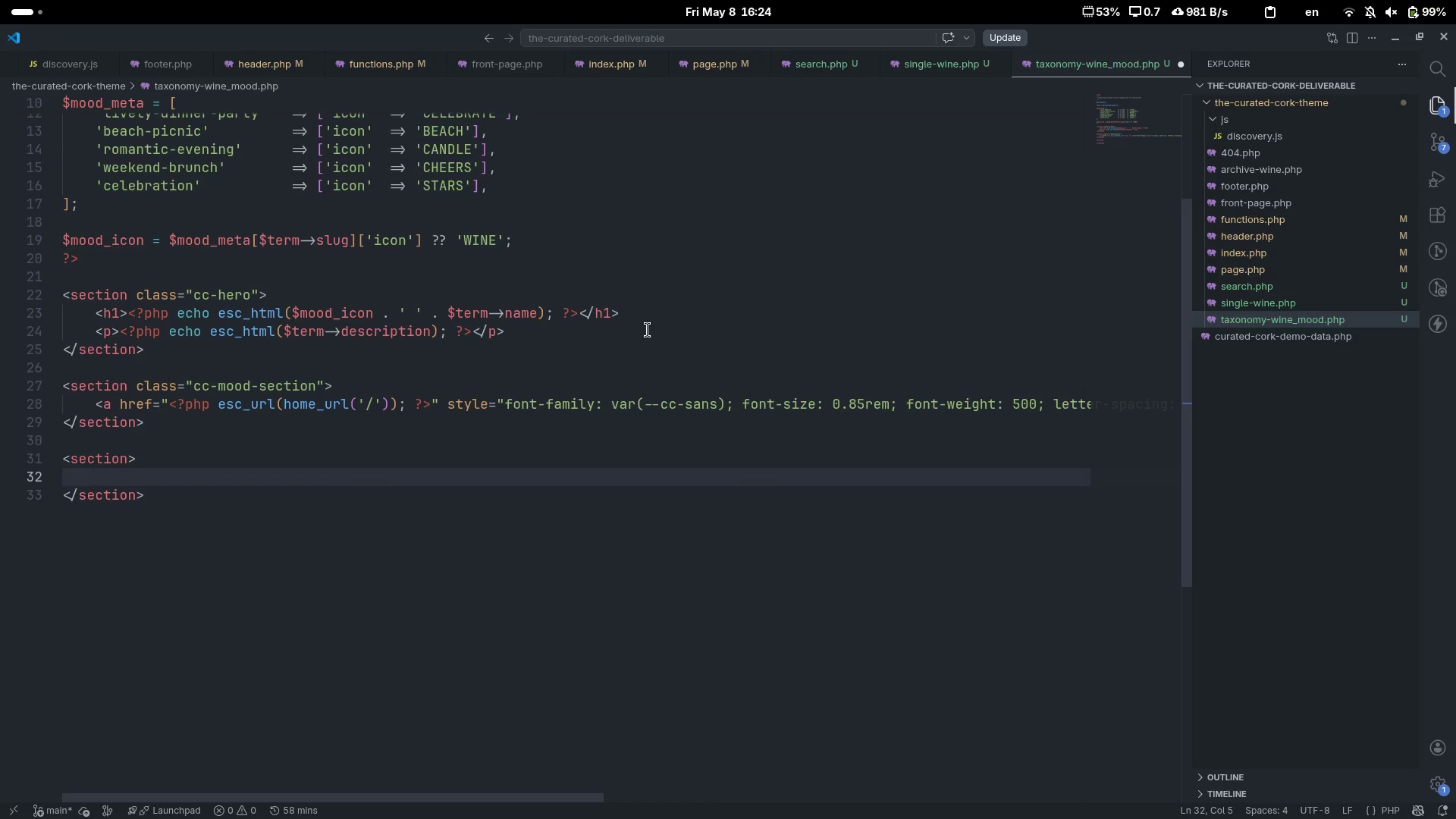 
key(ArrowUp)
 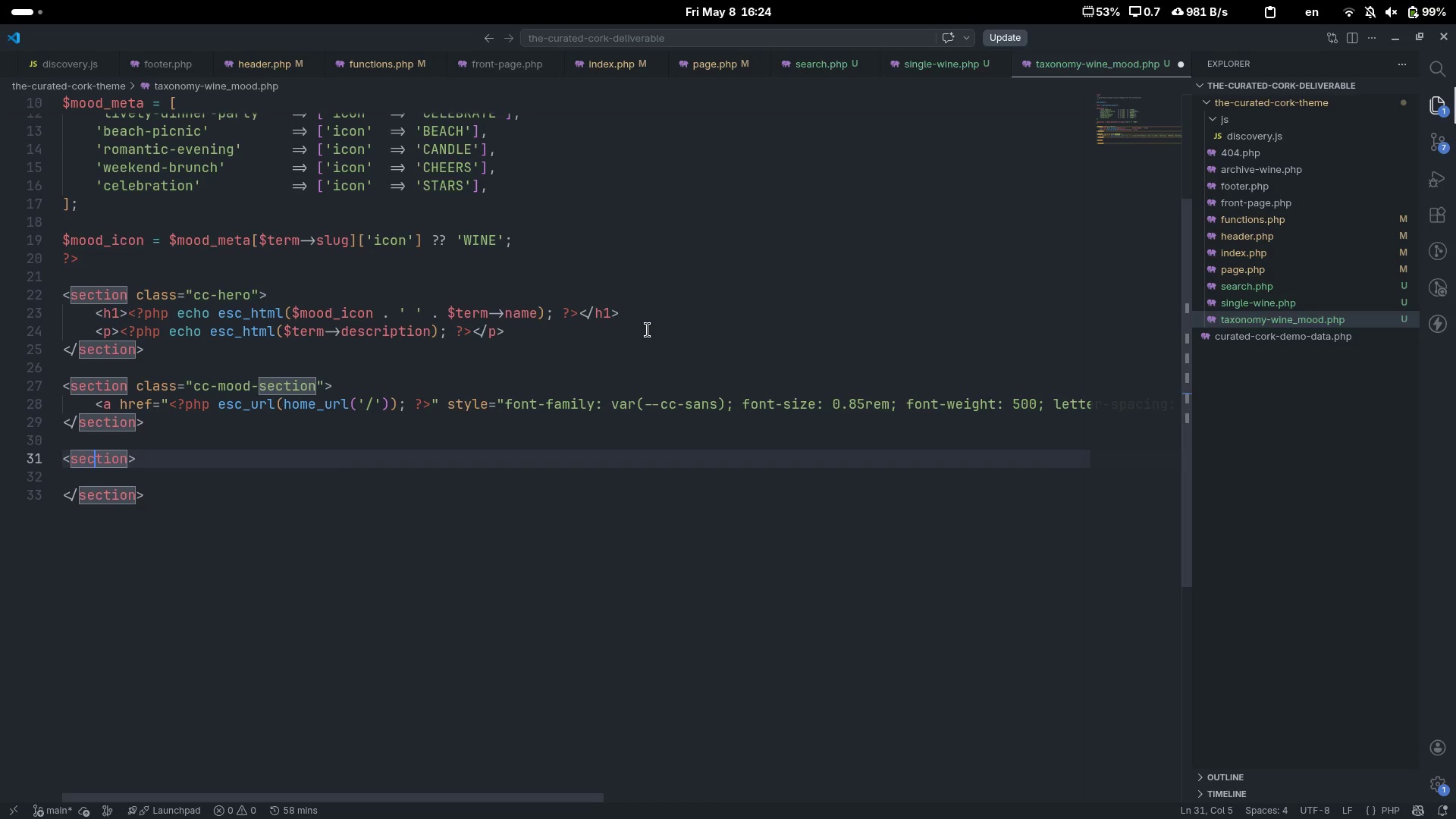 
key(Control+ControlLeft)
 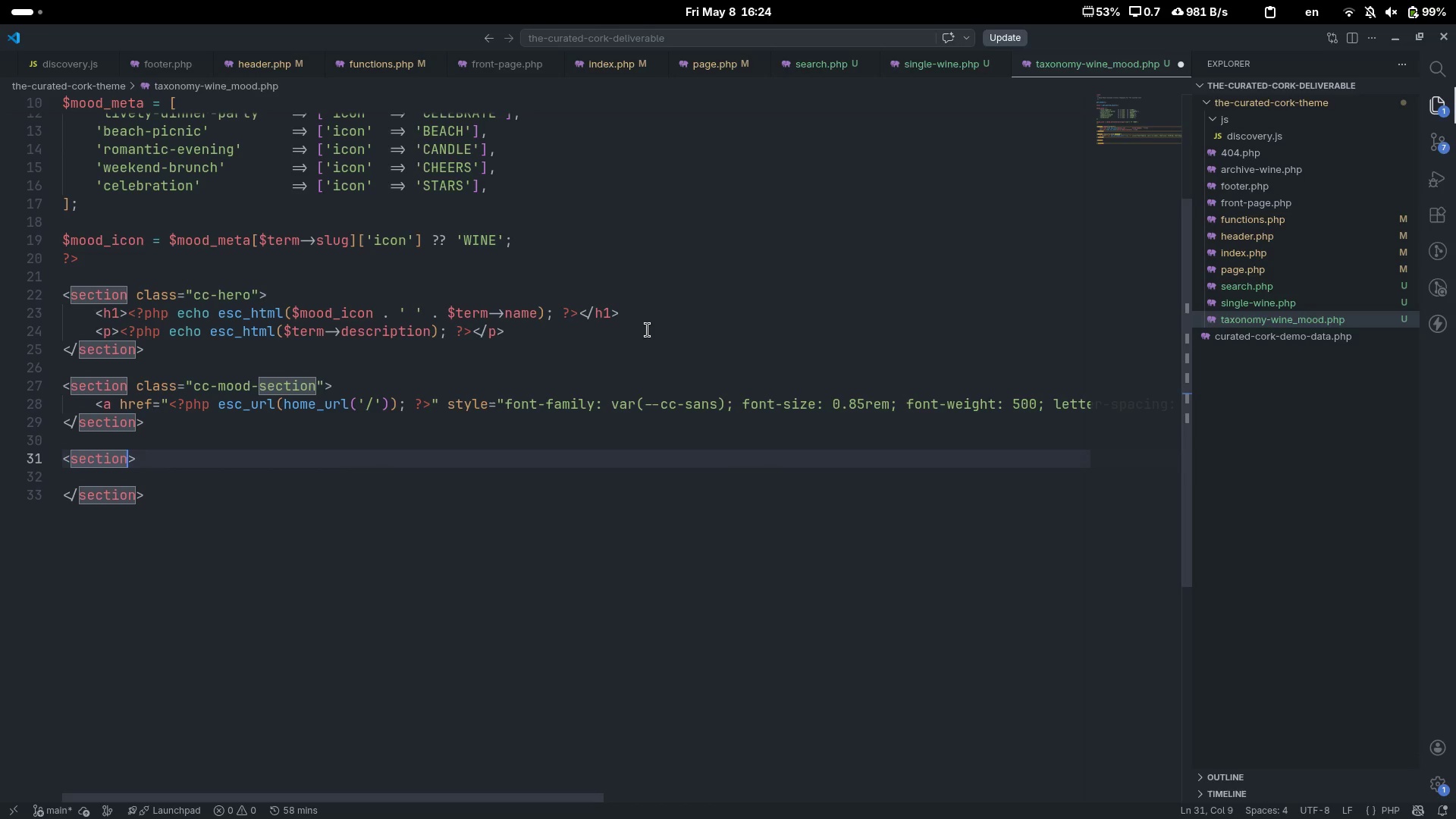 
key(Control+ArrowRight)
 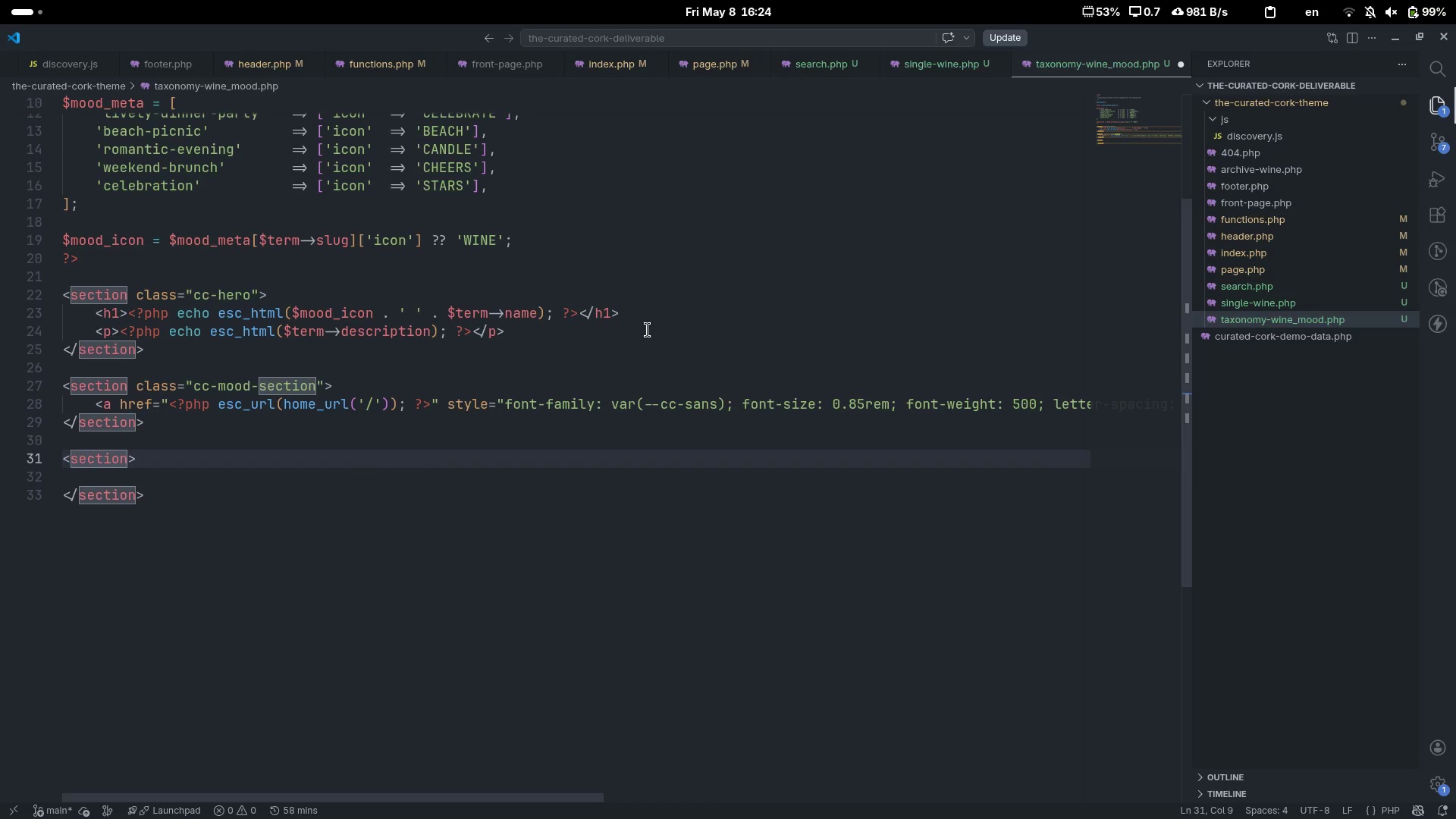 
type( class-"")
 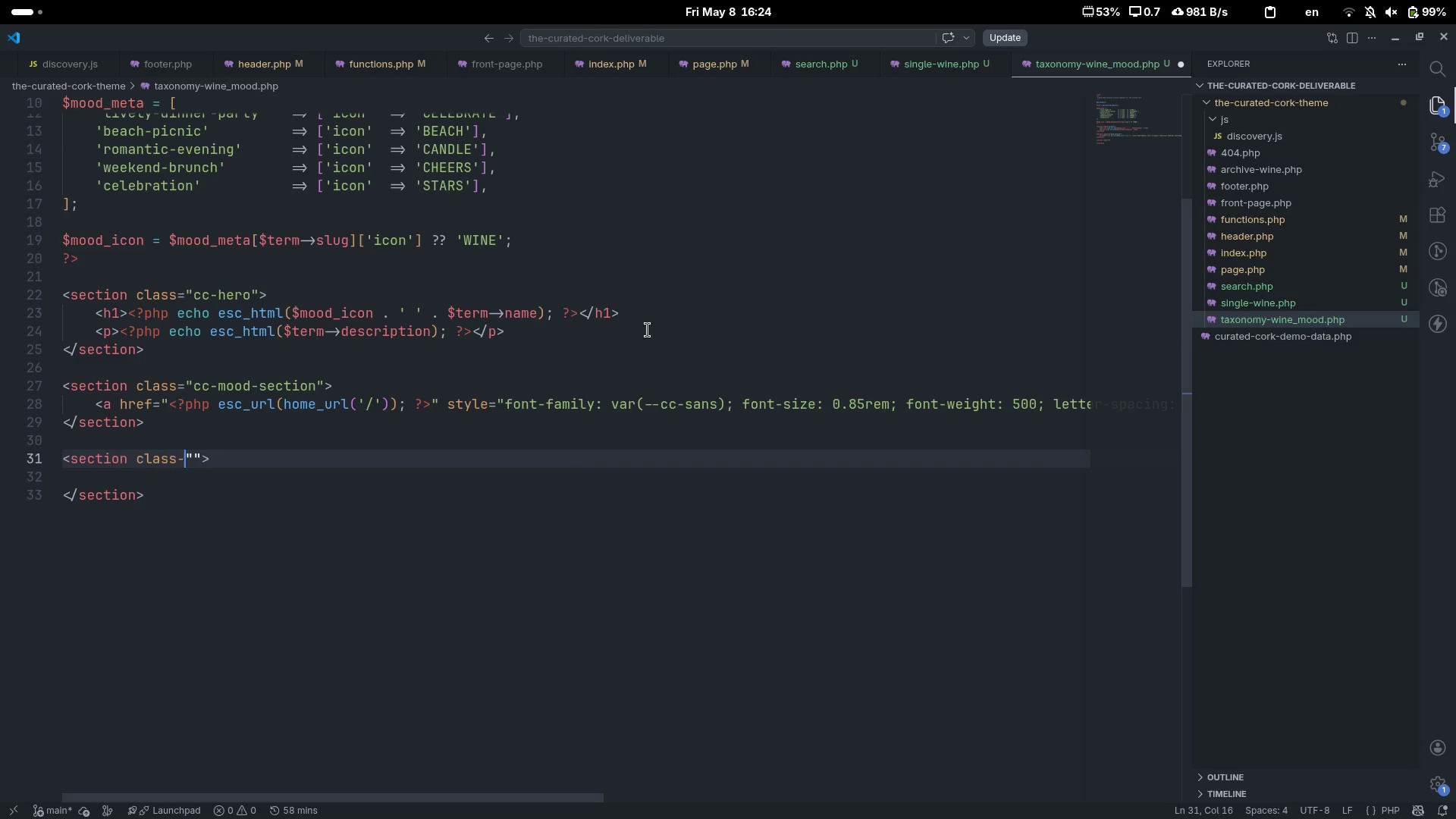 
 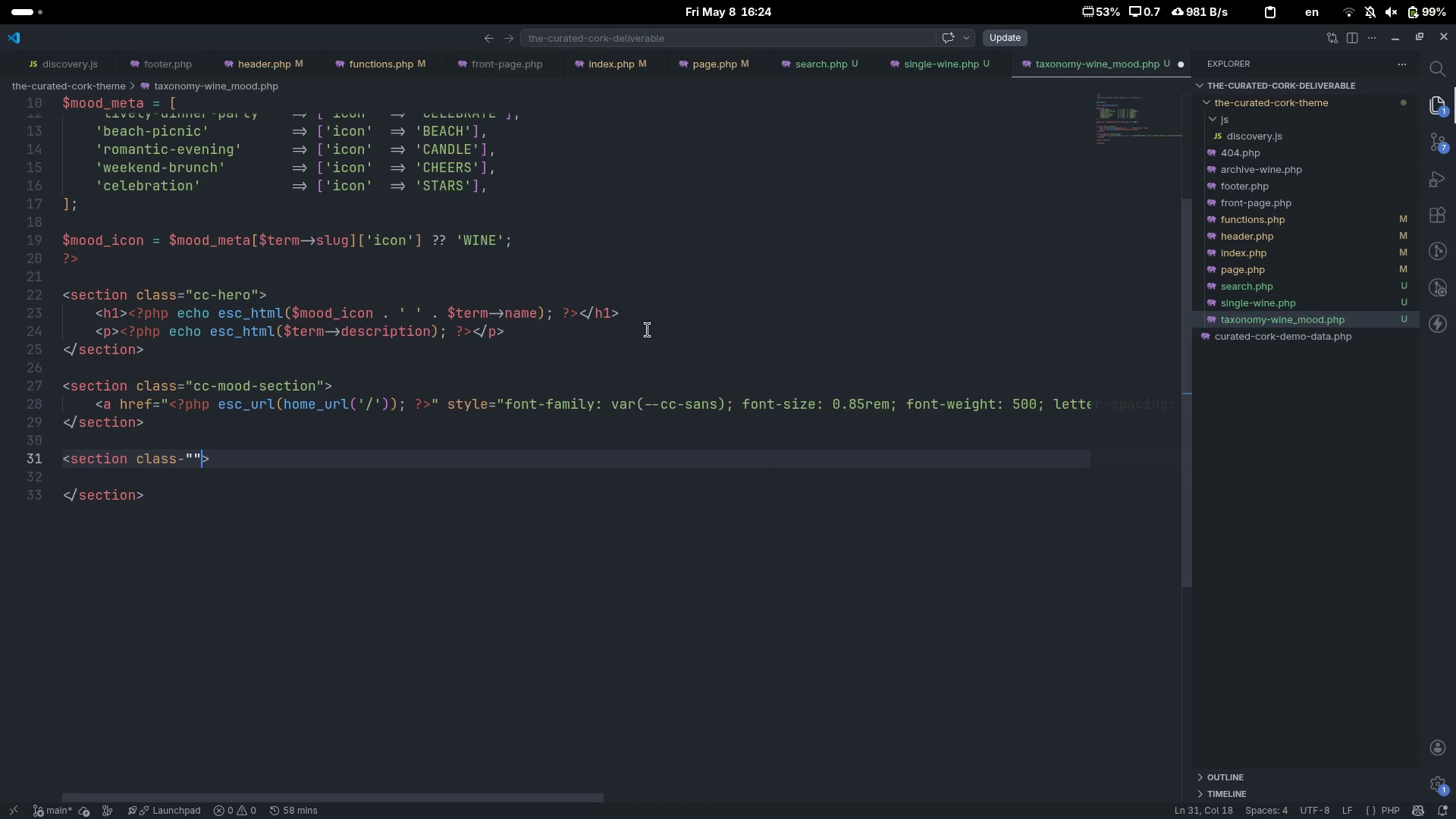 
key(ArrowLeft)
 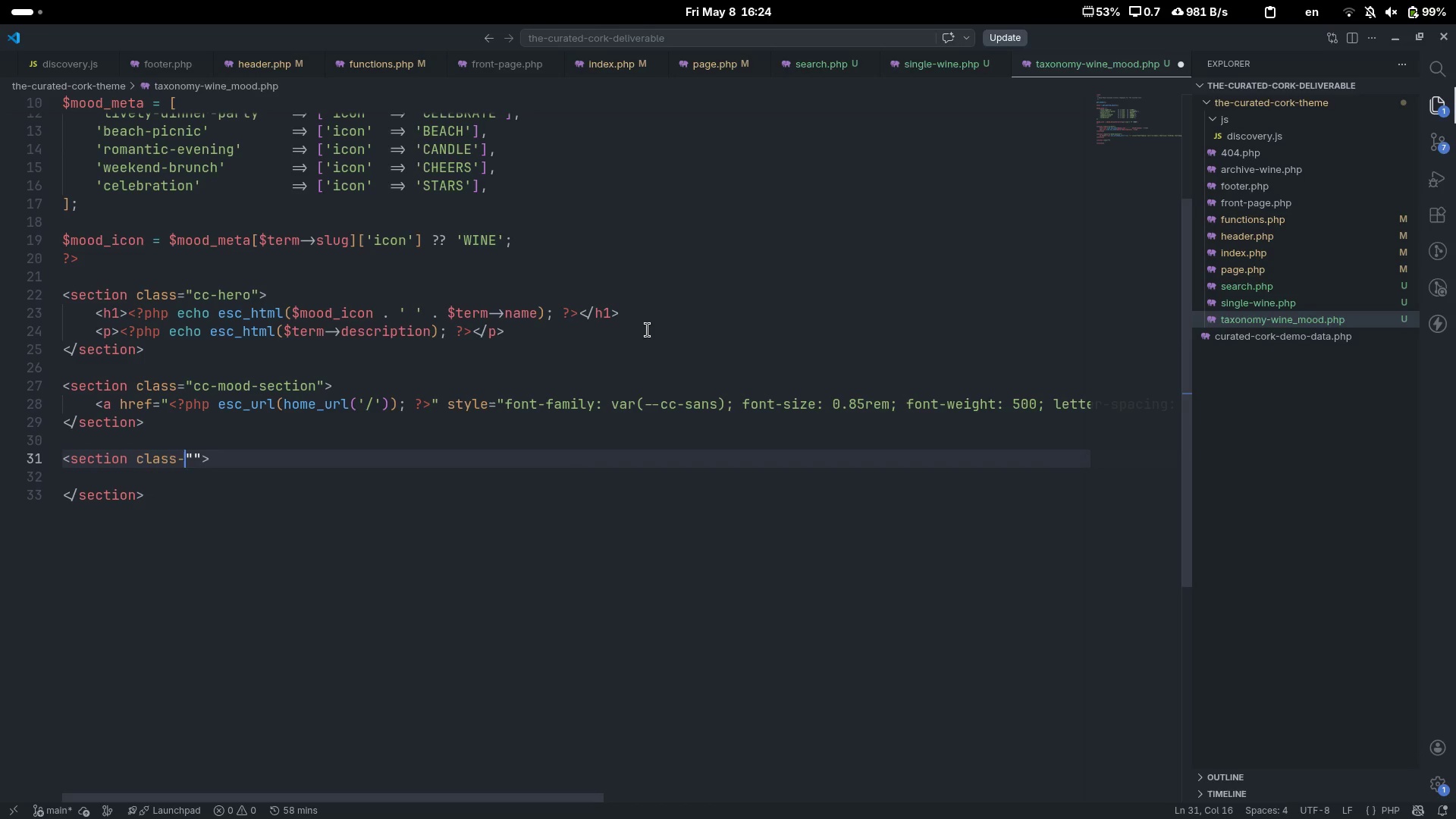 
key(ArrowLeft)
 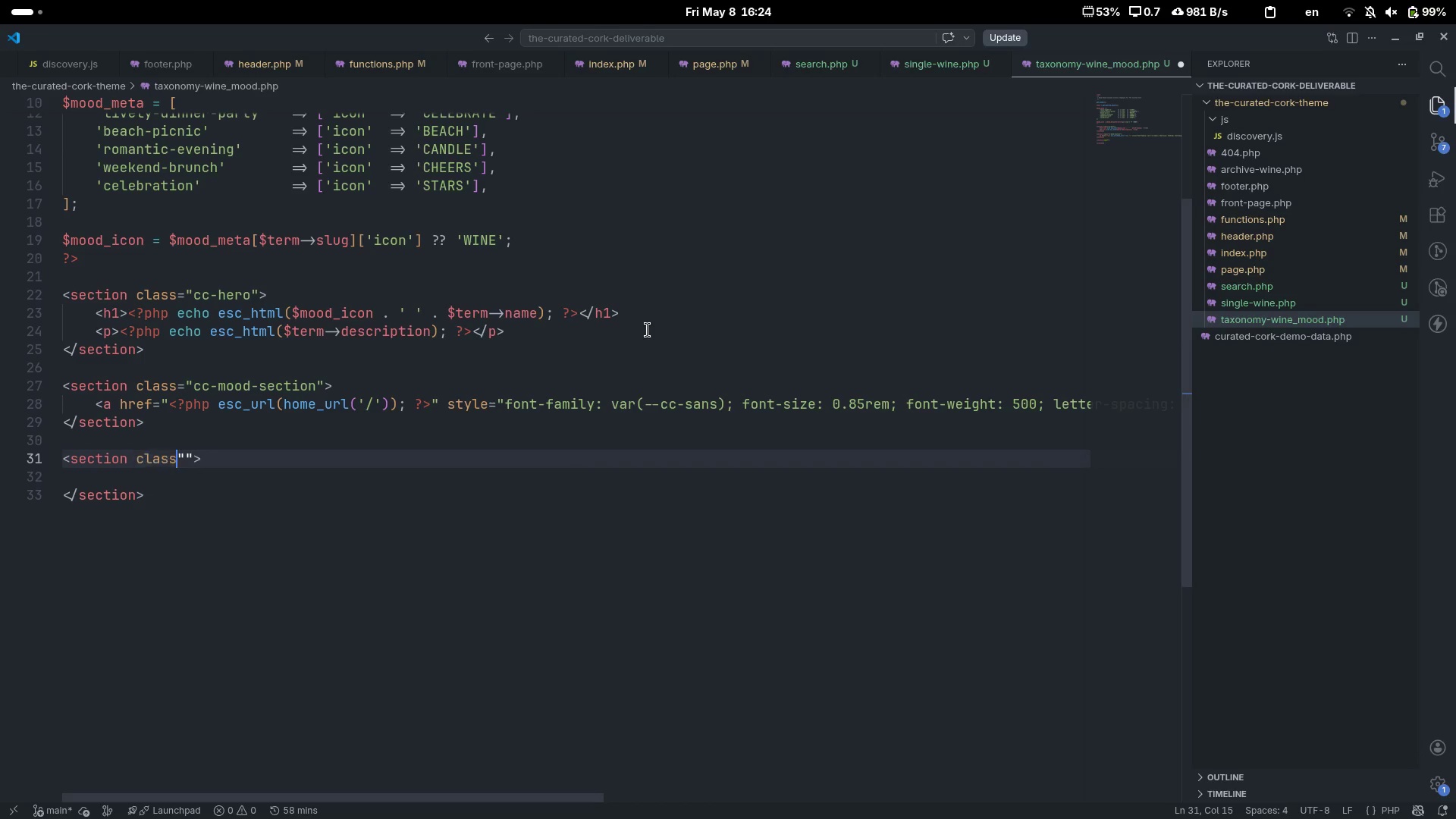 
key(Backspace)
 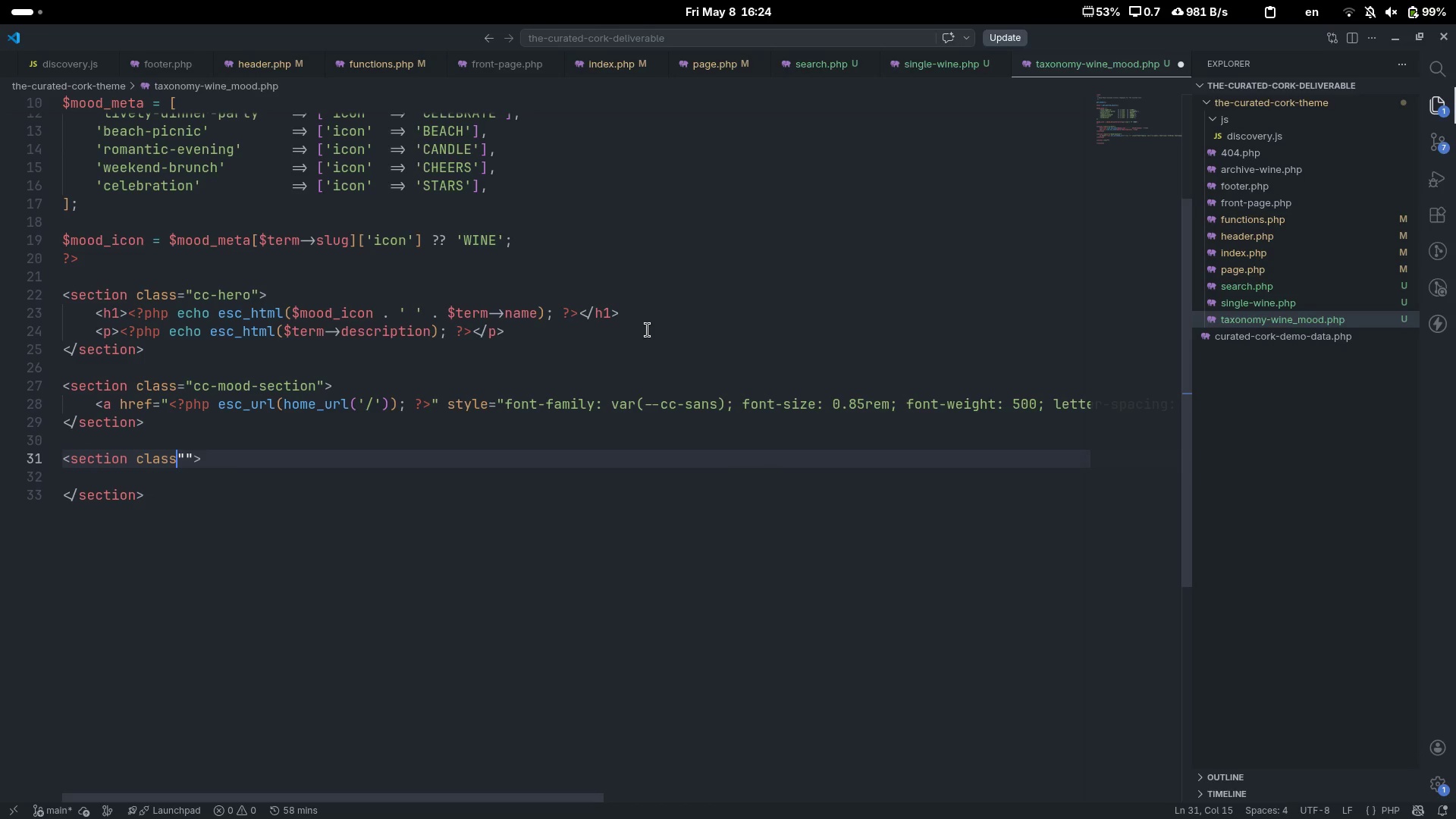 
key(Equal)
 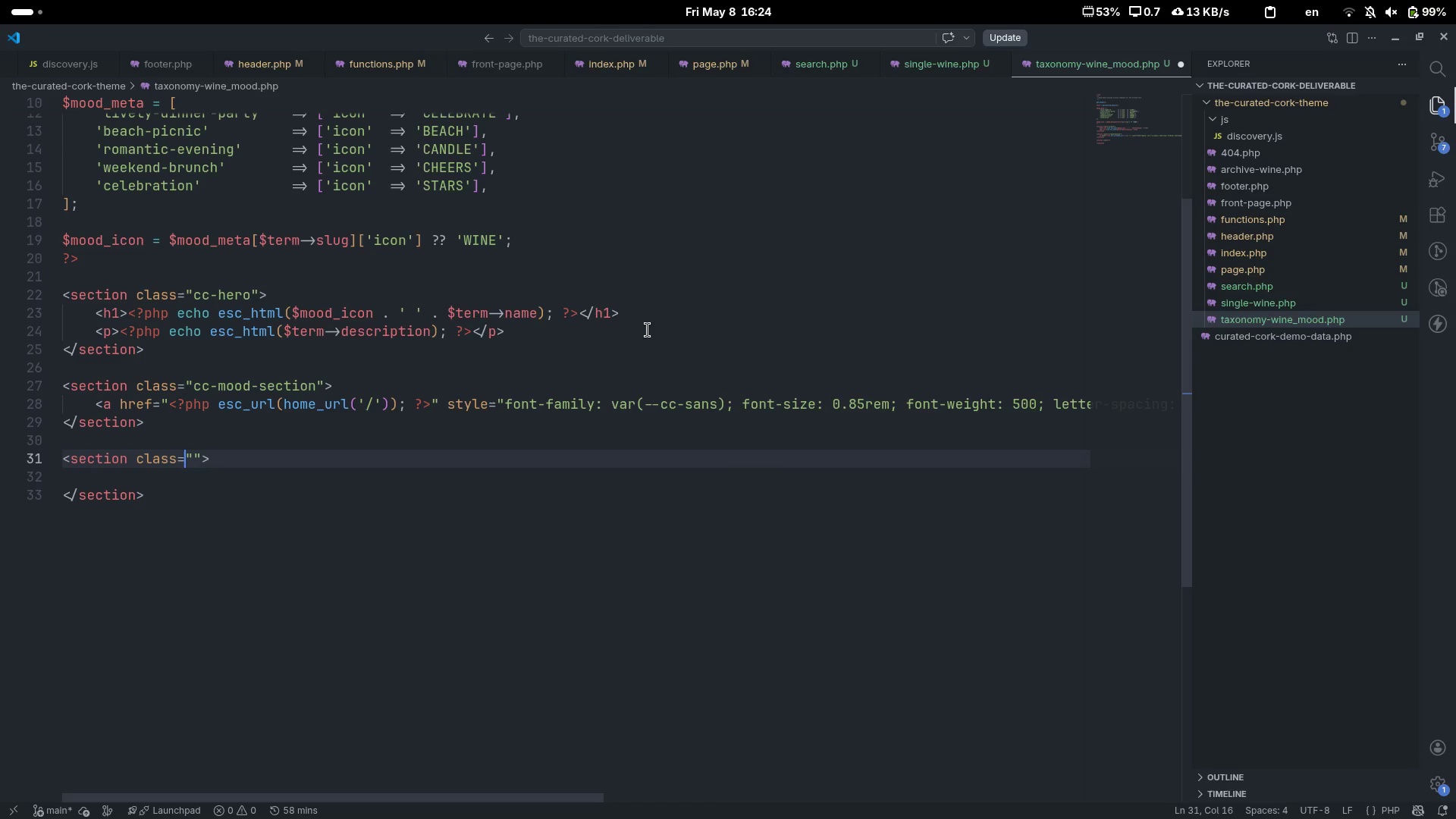 
key(Control+ControlLeft)
 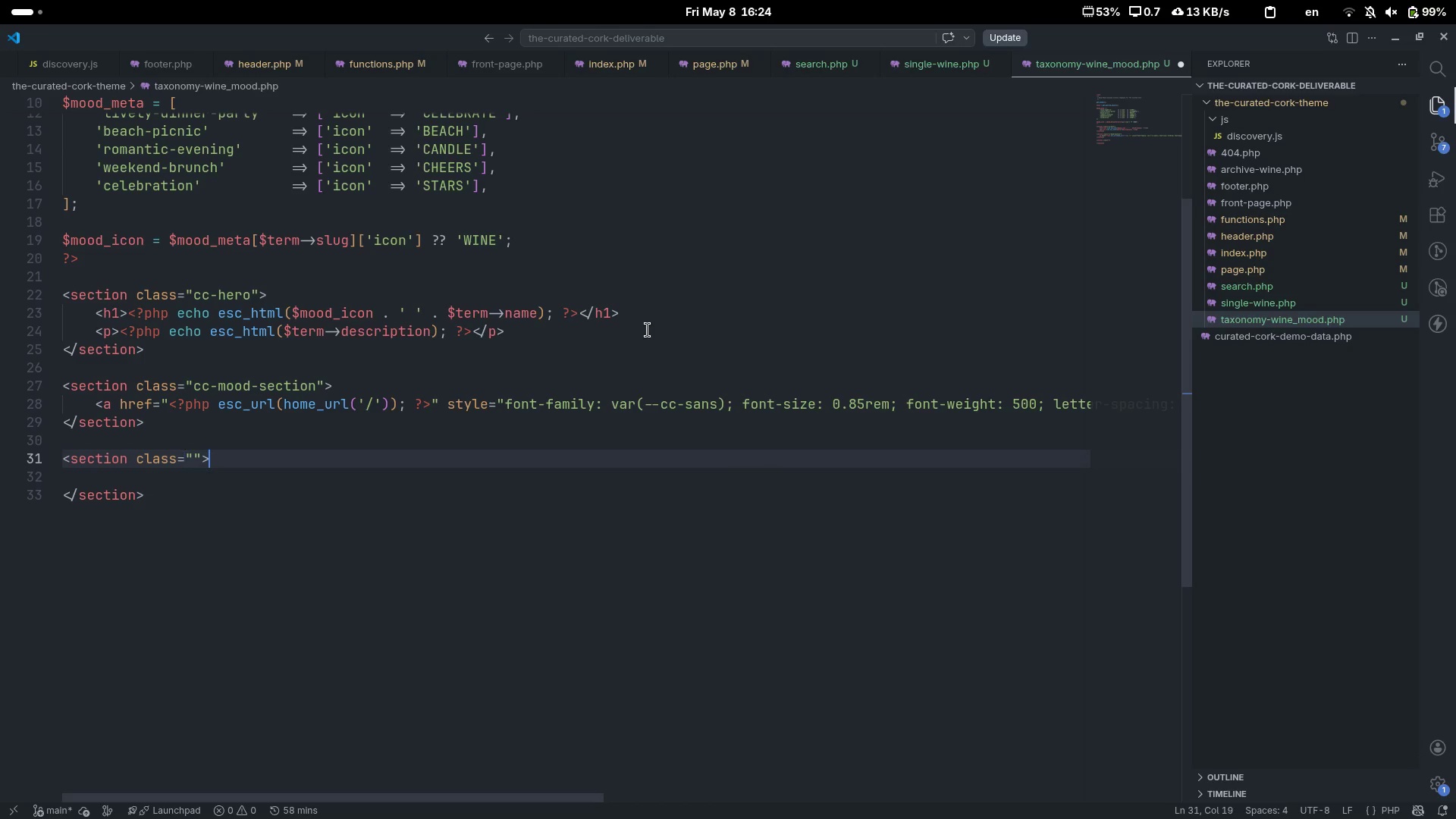 
key(Control+ArrowRight)
 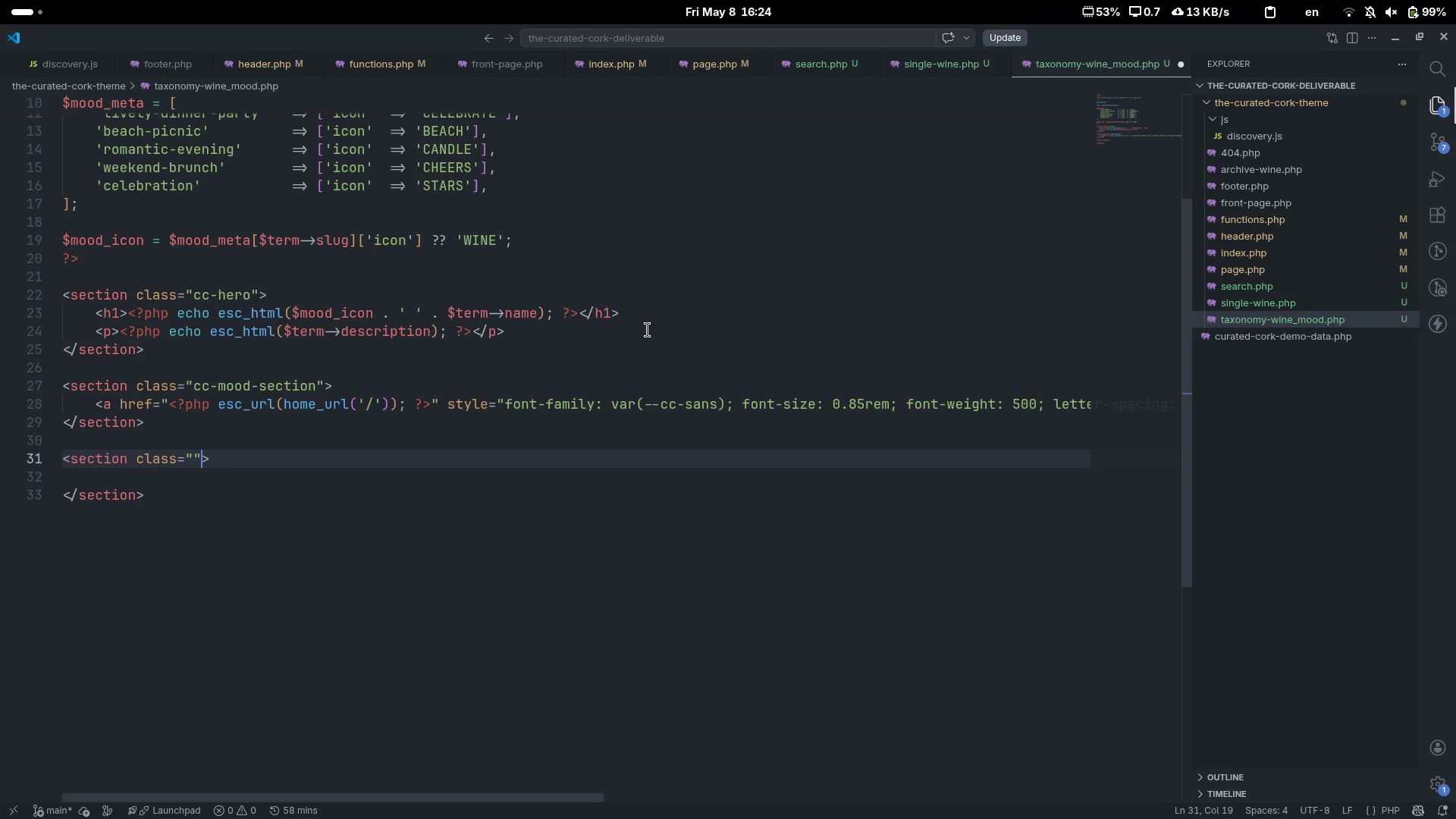 
key(ArrowLeft)
 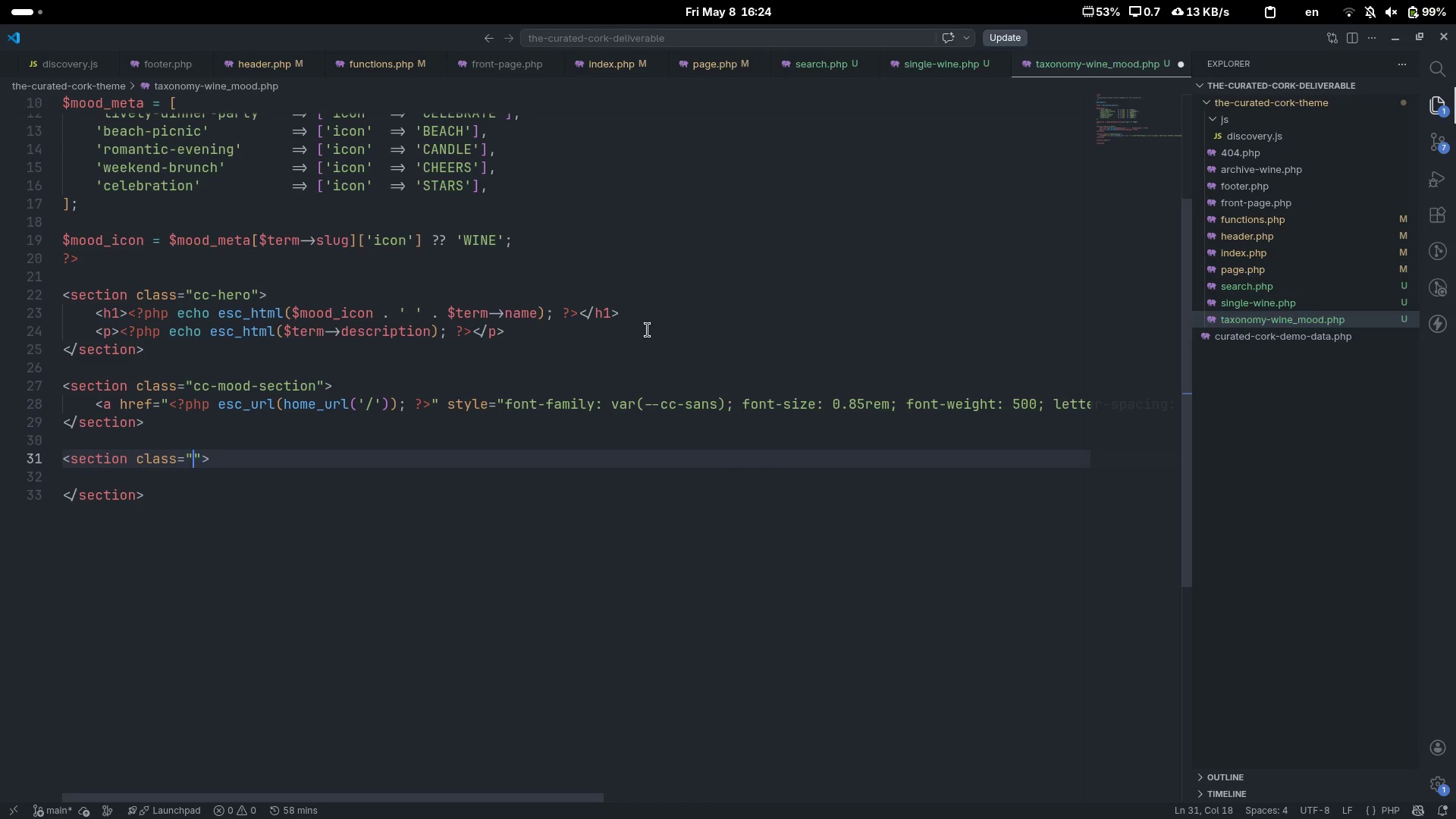 
key(ArrowLeft)
 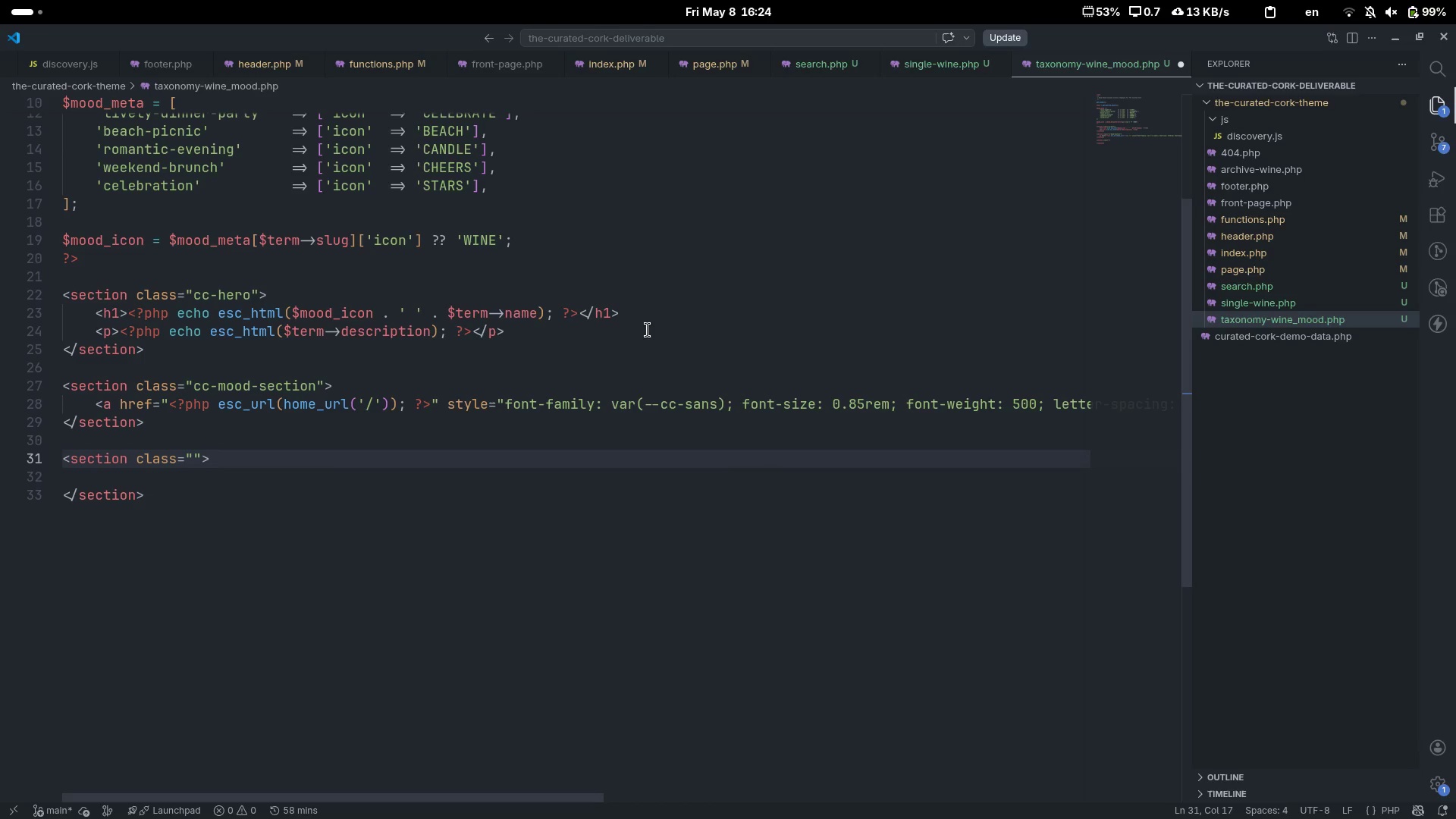 
type(cc-recil)
 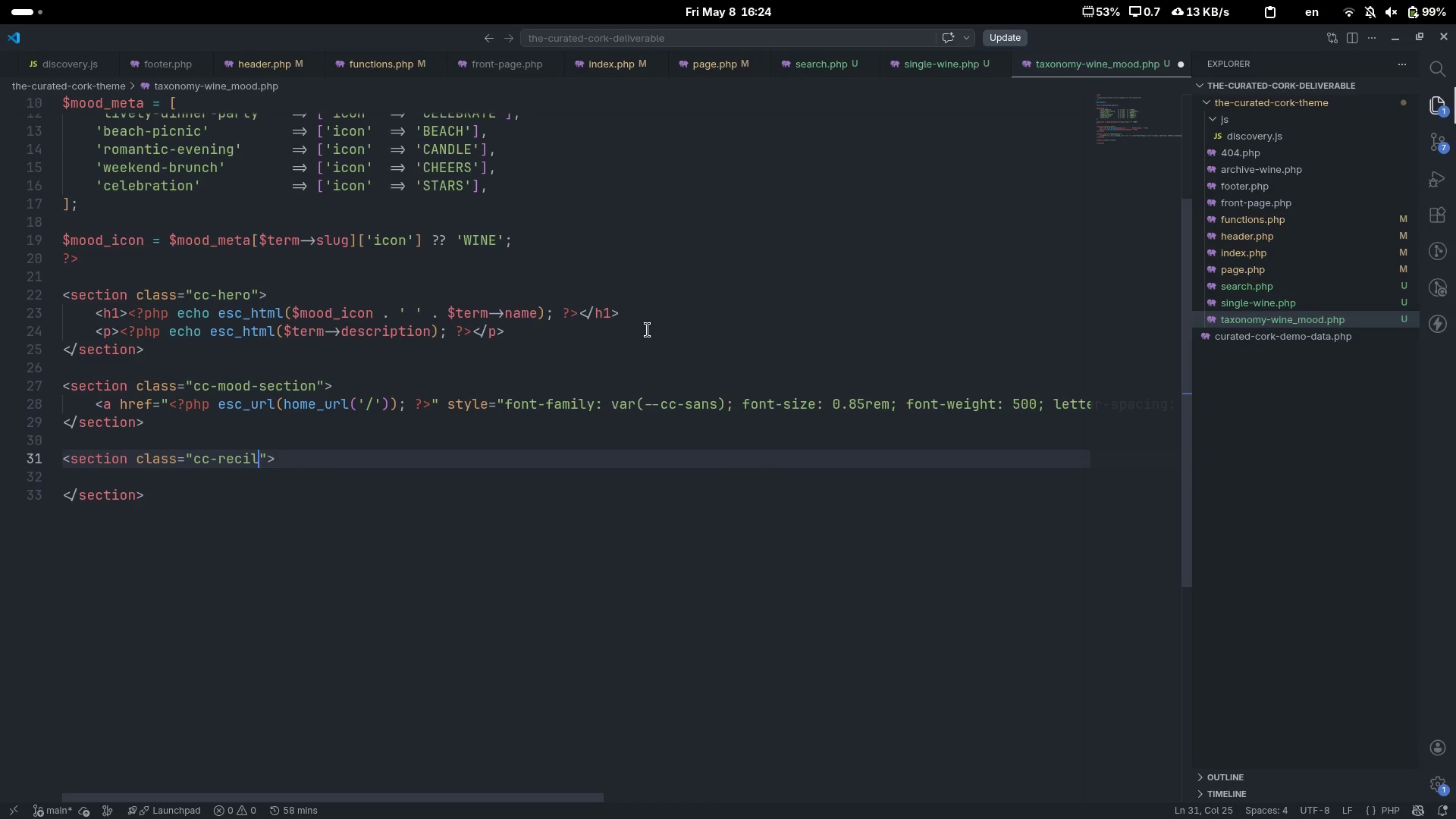 
key(Control+ControlLeft)
 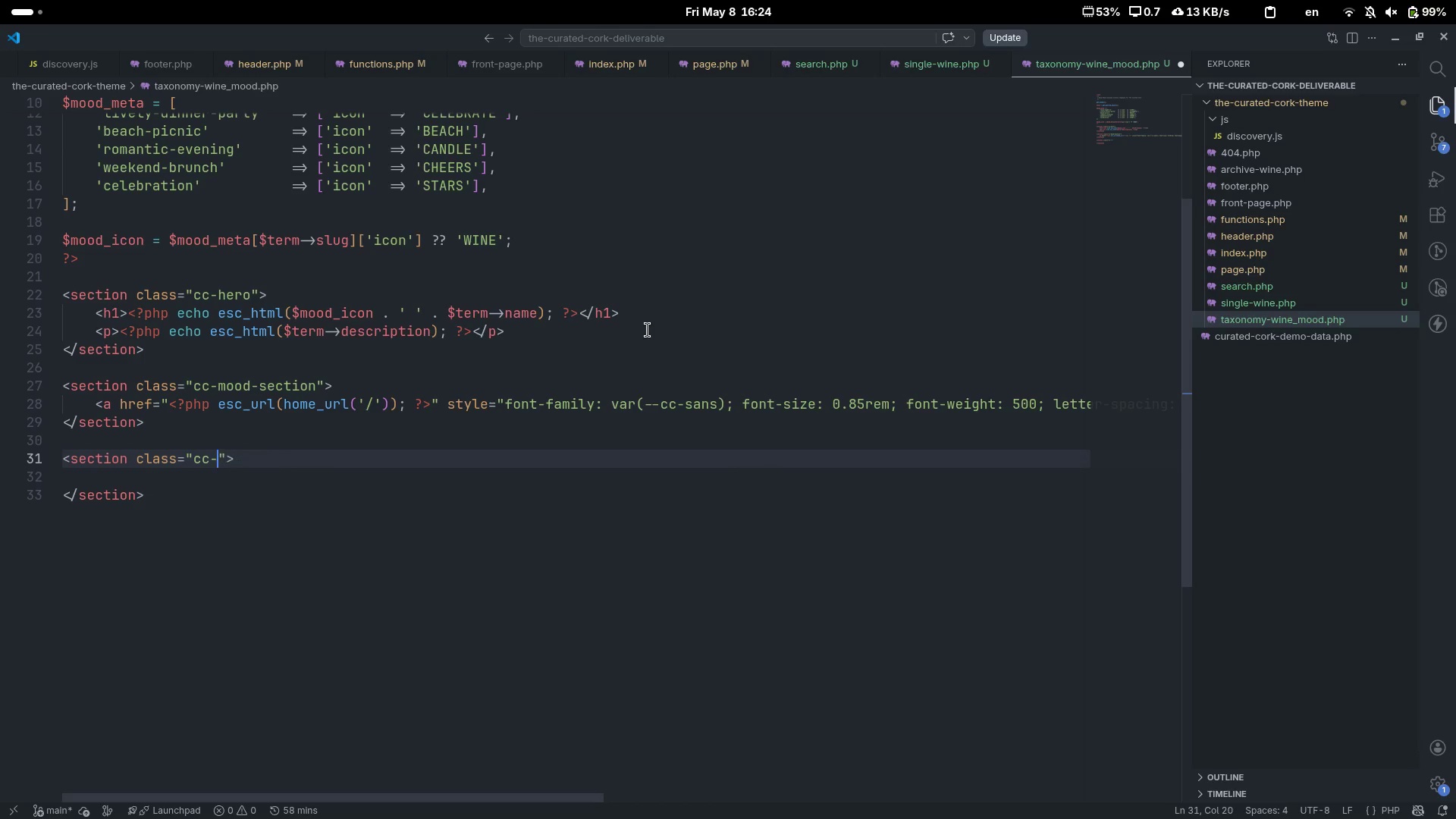 
key(Control+Backspace)
 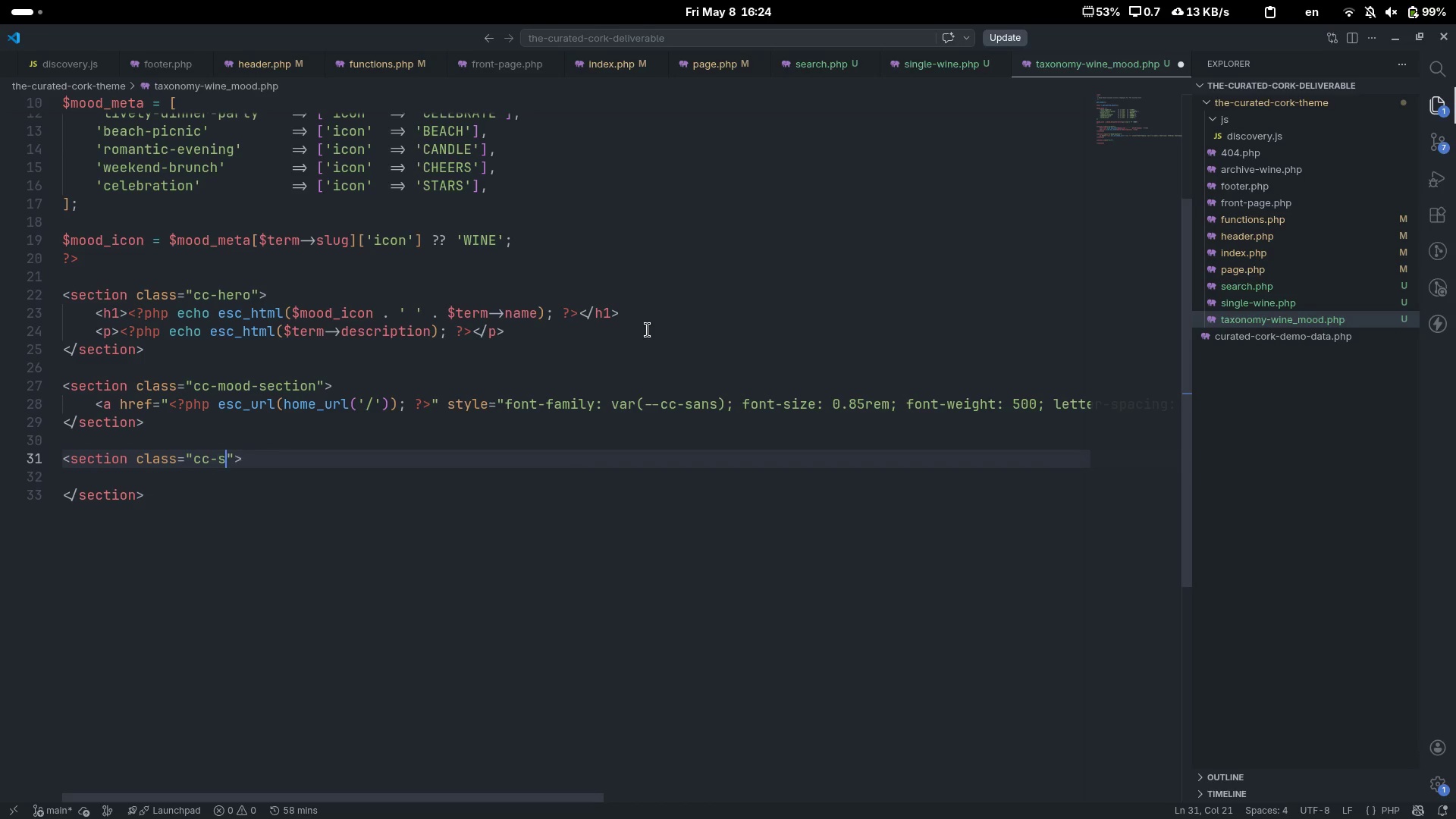 
type(s)
key(Backspace)
type(resl)
 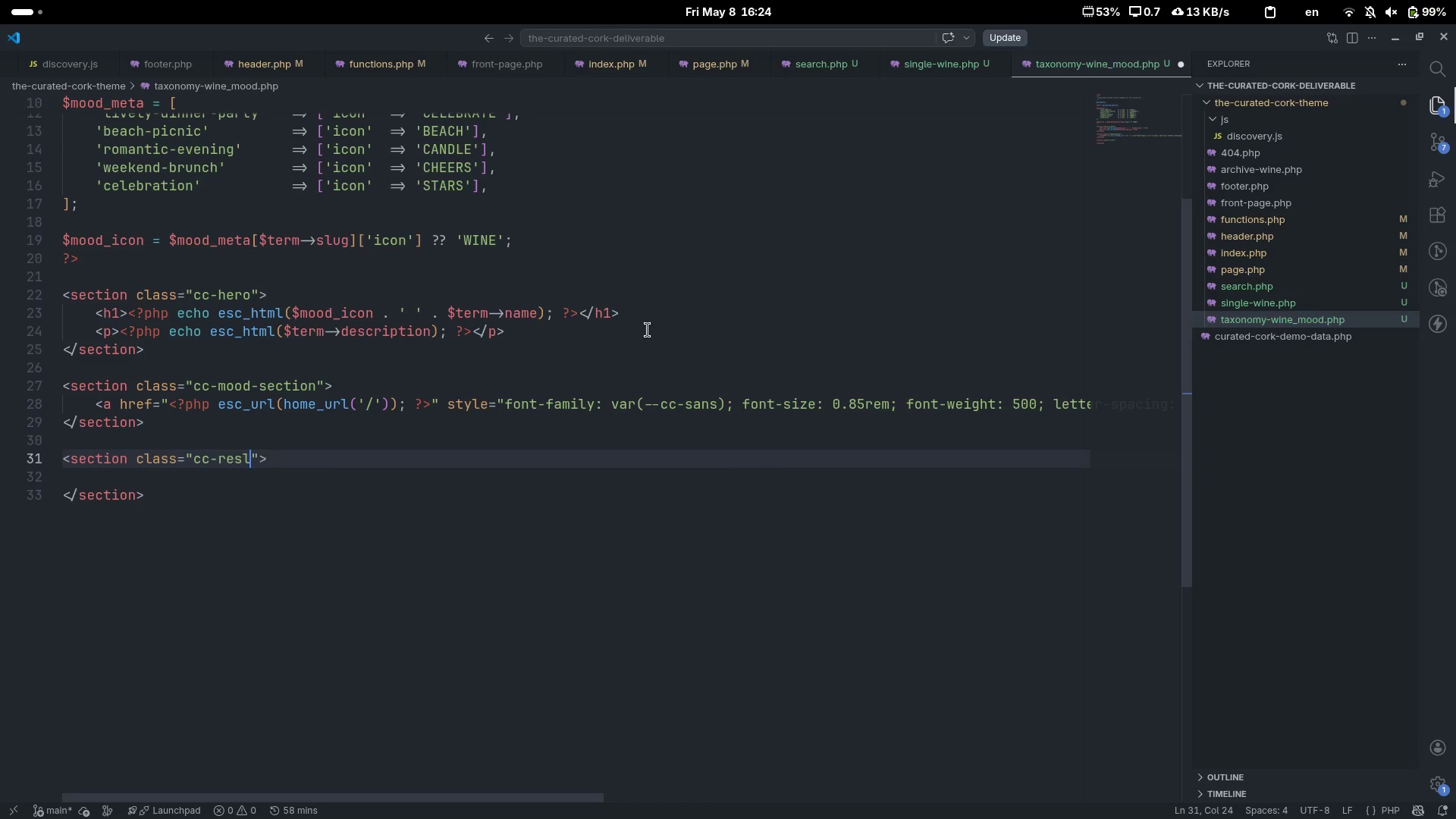 
key(Control+ControlLeft)
 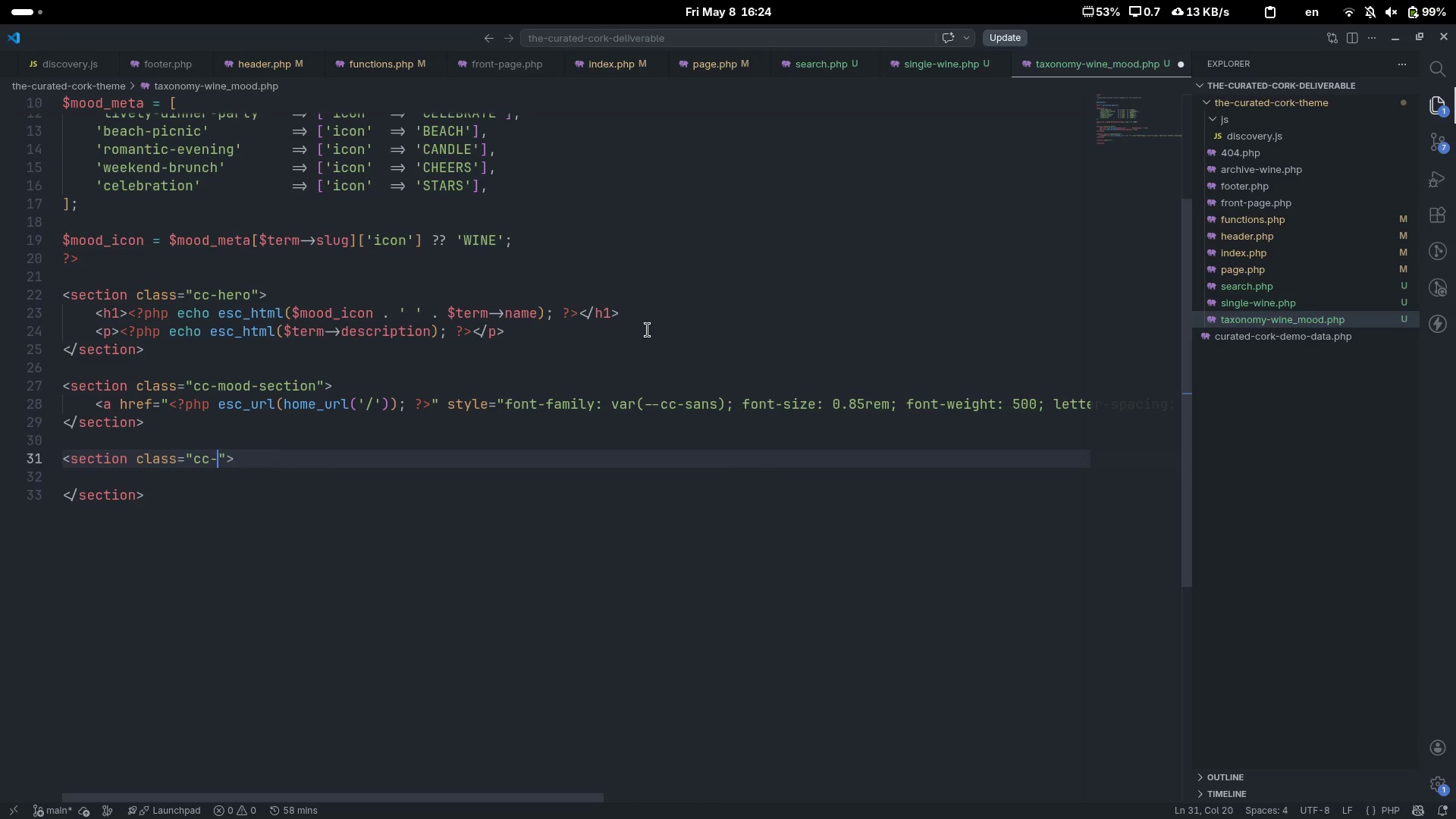 
key(Control+Backspace)
 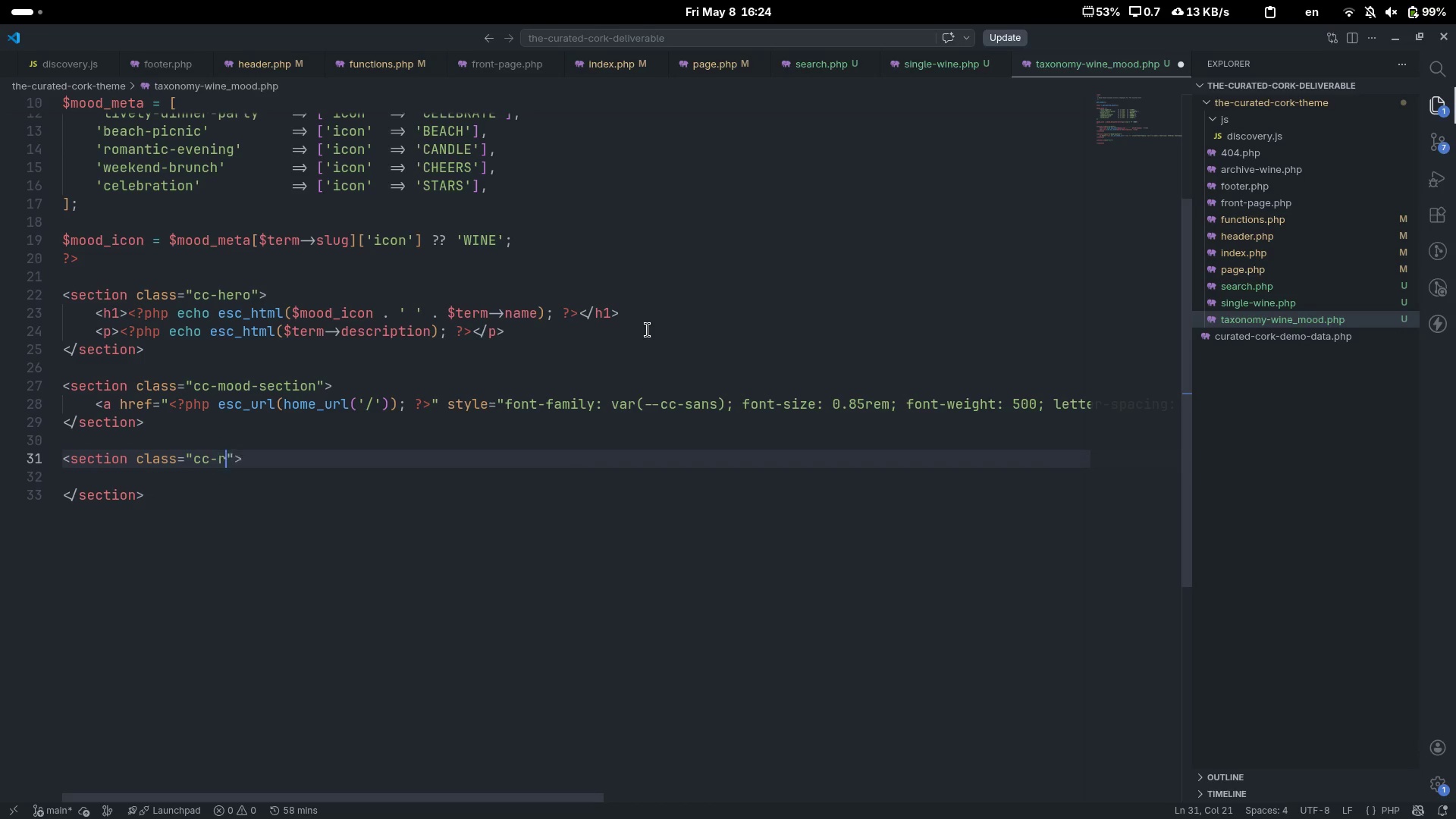 
type(results-section)
 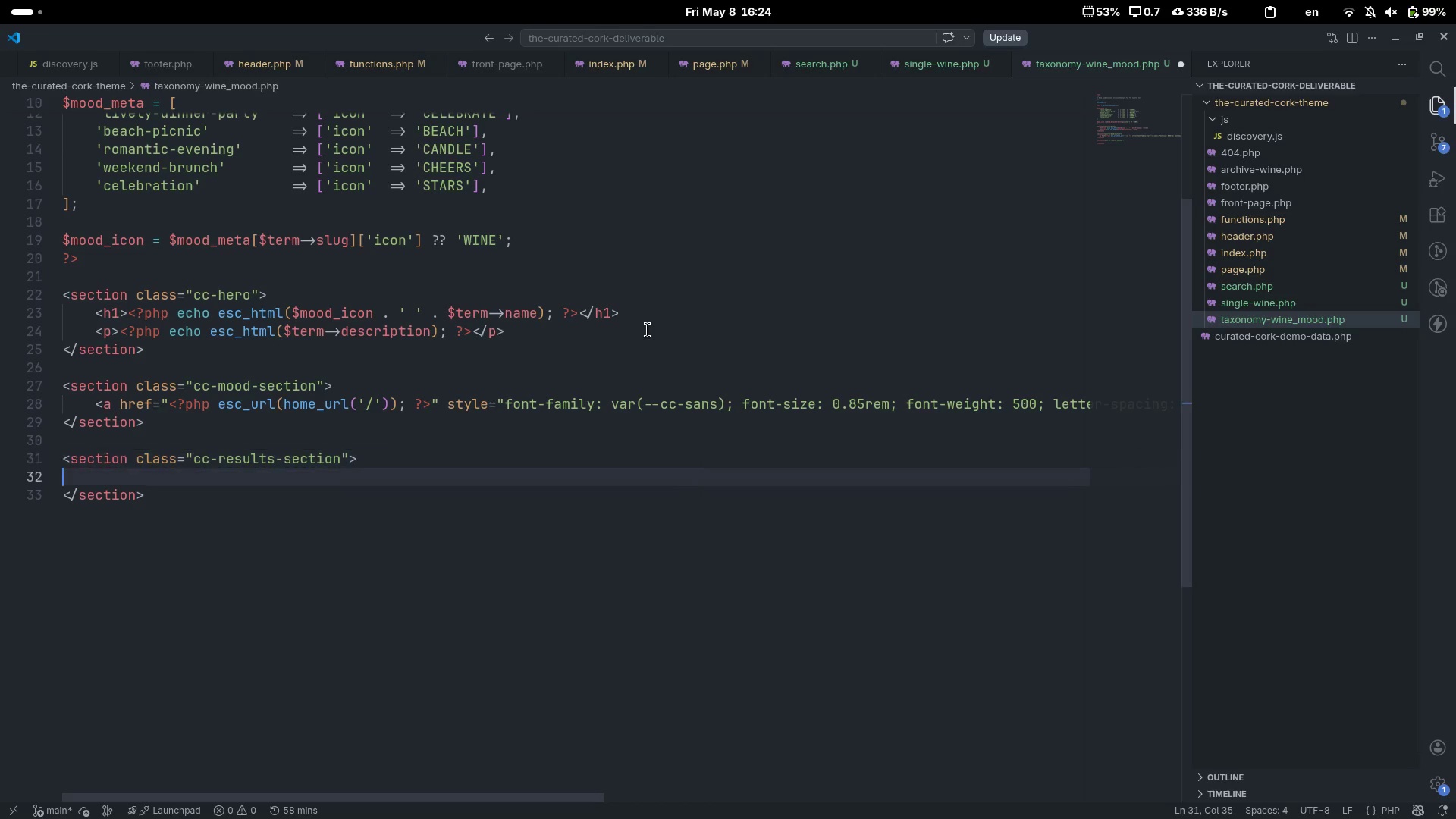 
key(ArrowDown)
 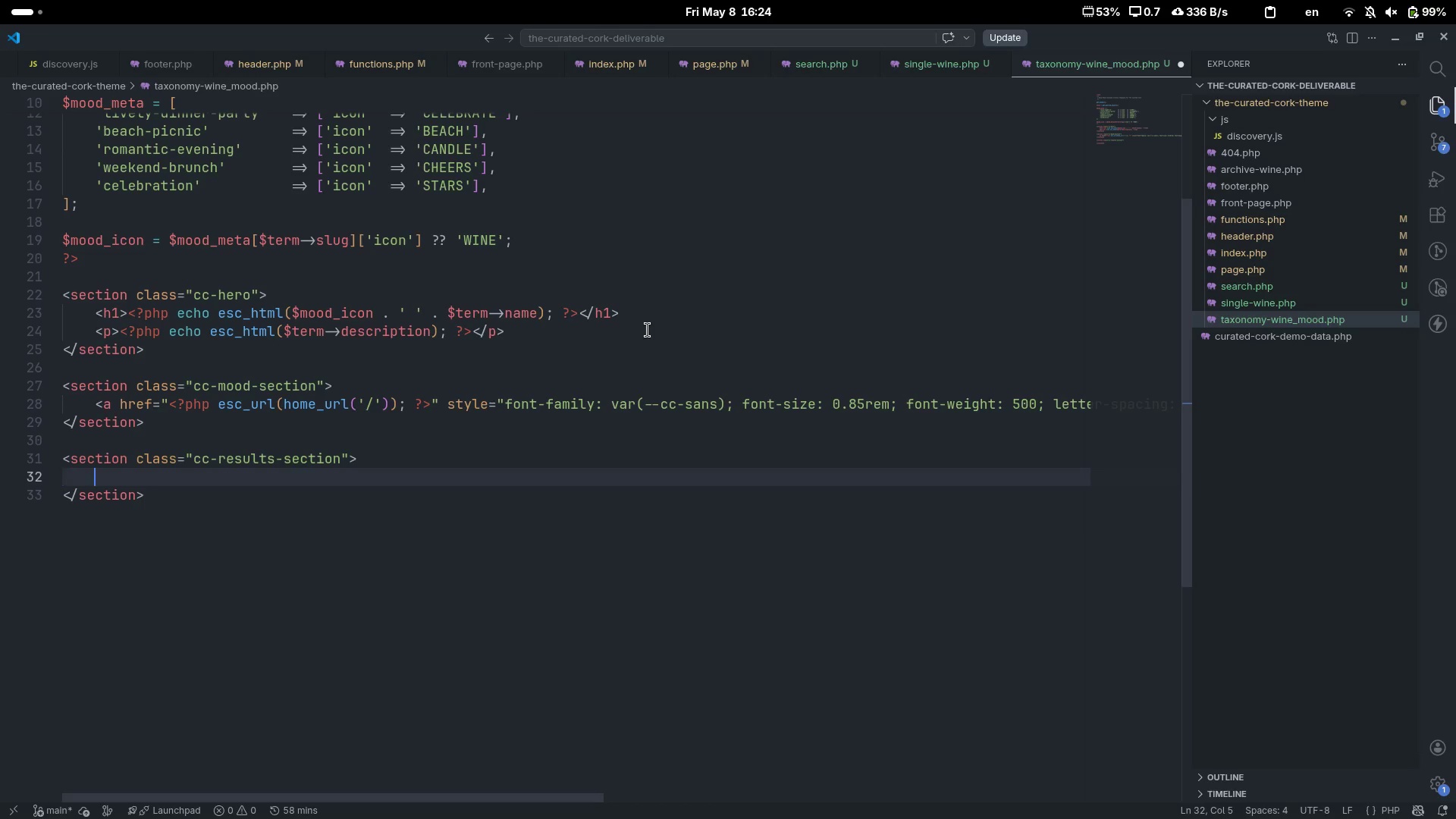 
key(Tab)
type(div)
key(Tab)
 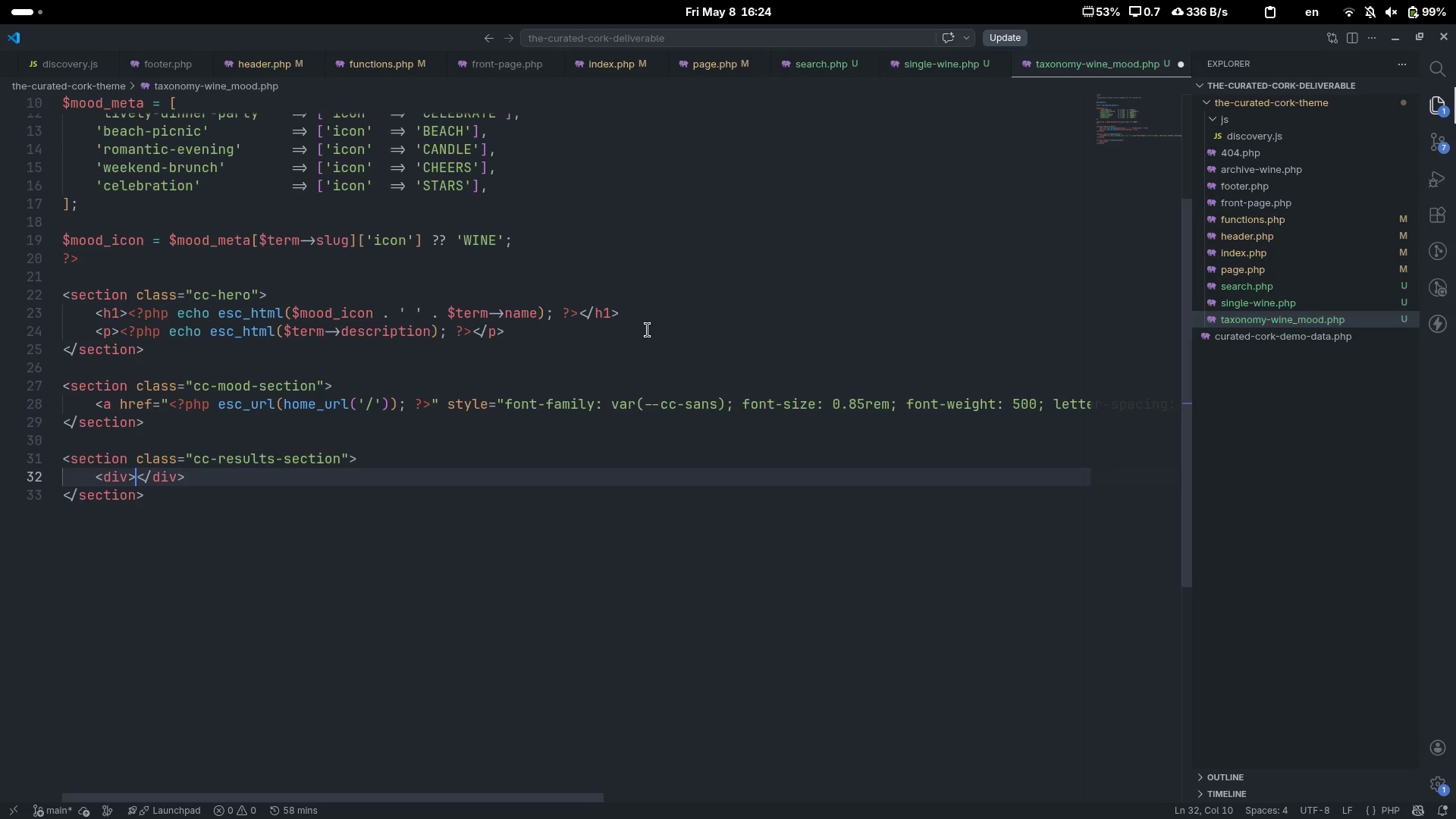 
key(ArrowLeft)
 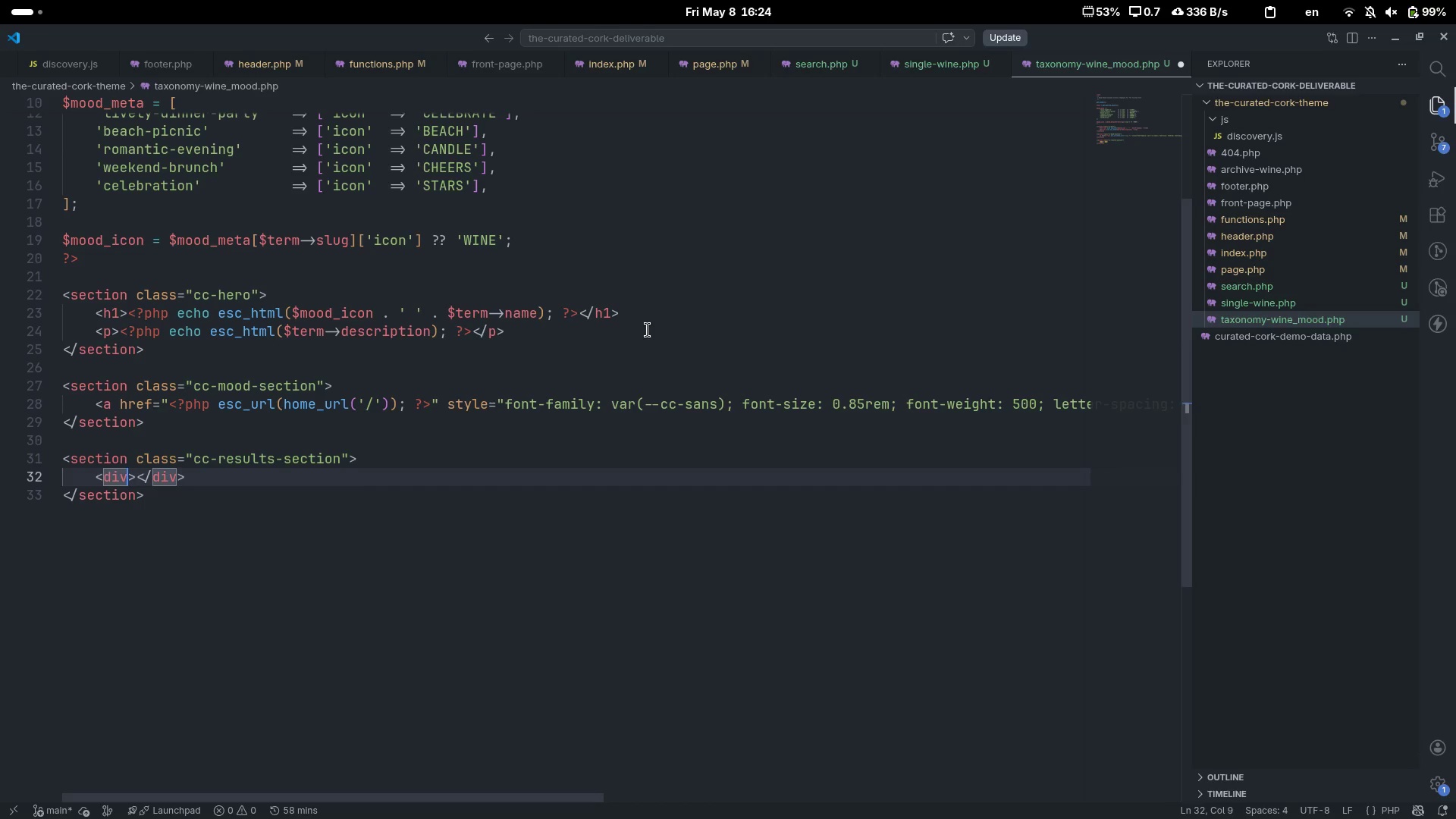 
key(ArrowRight)
 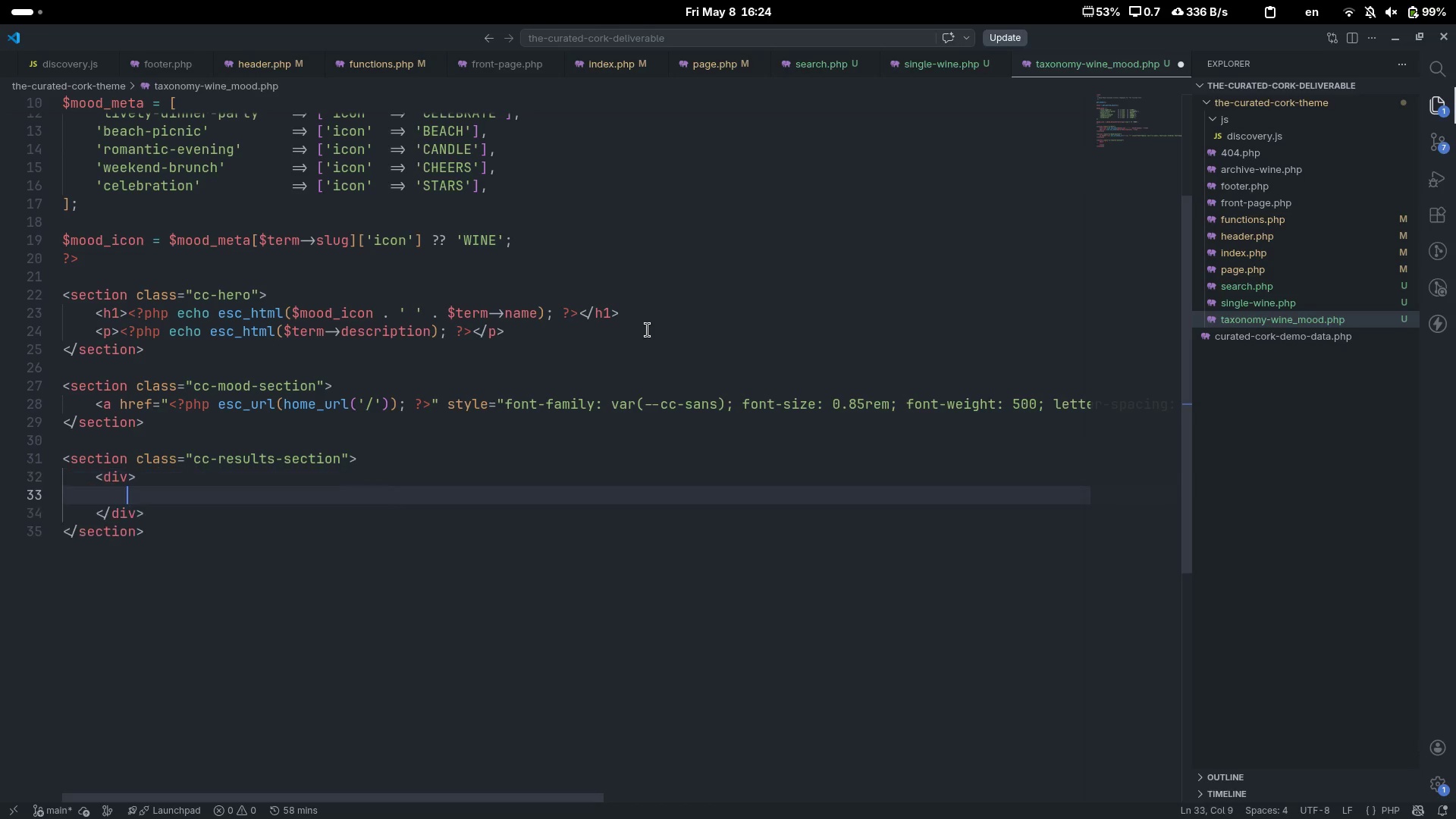 
key(Enter)
 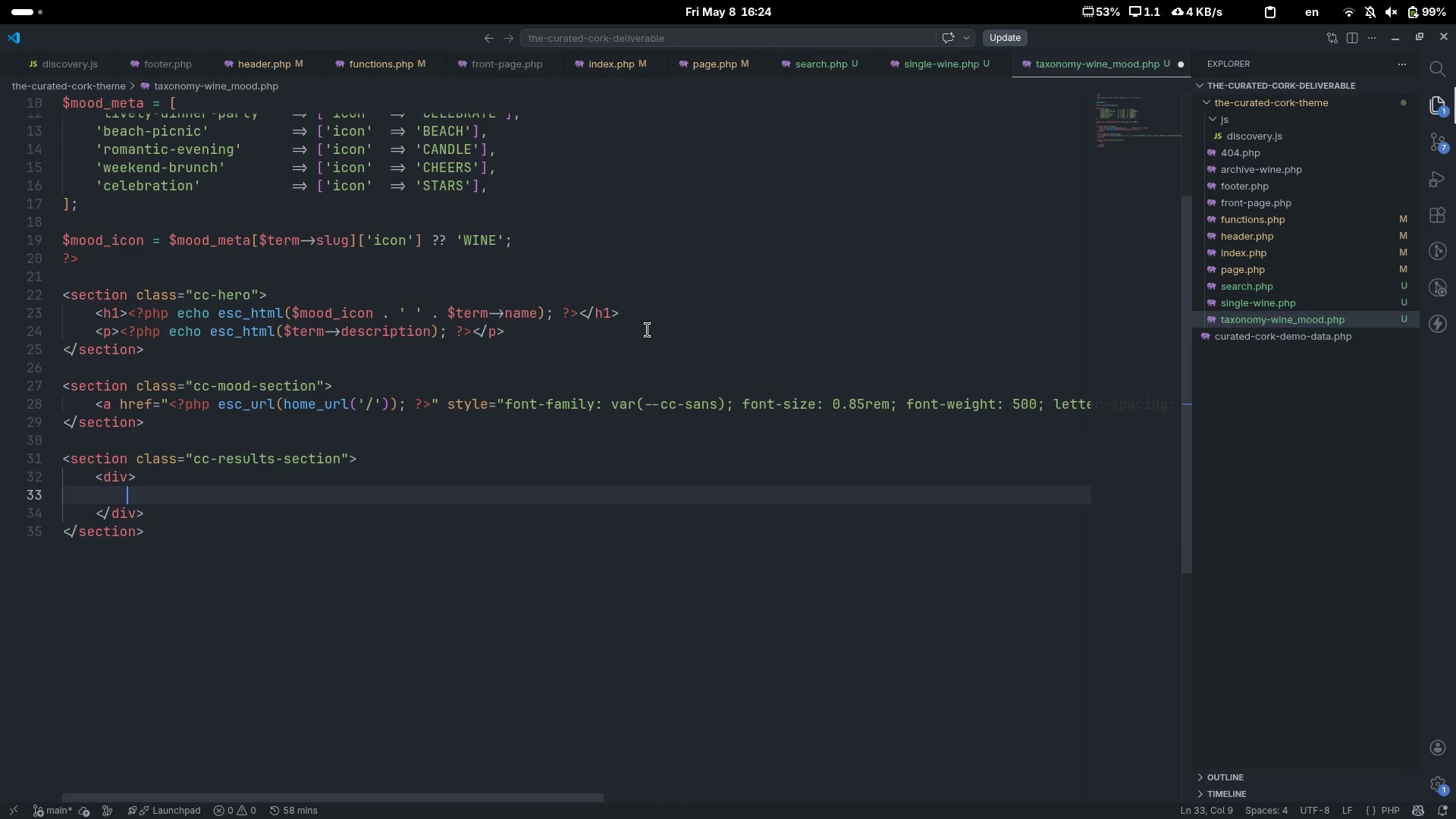 
key(ArrowUp)
 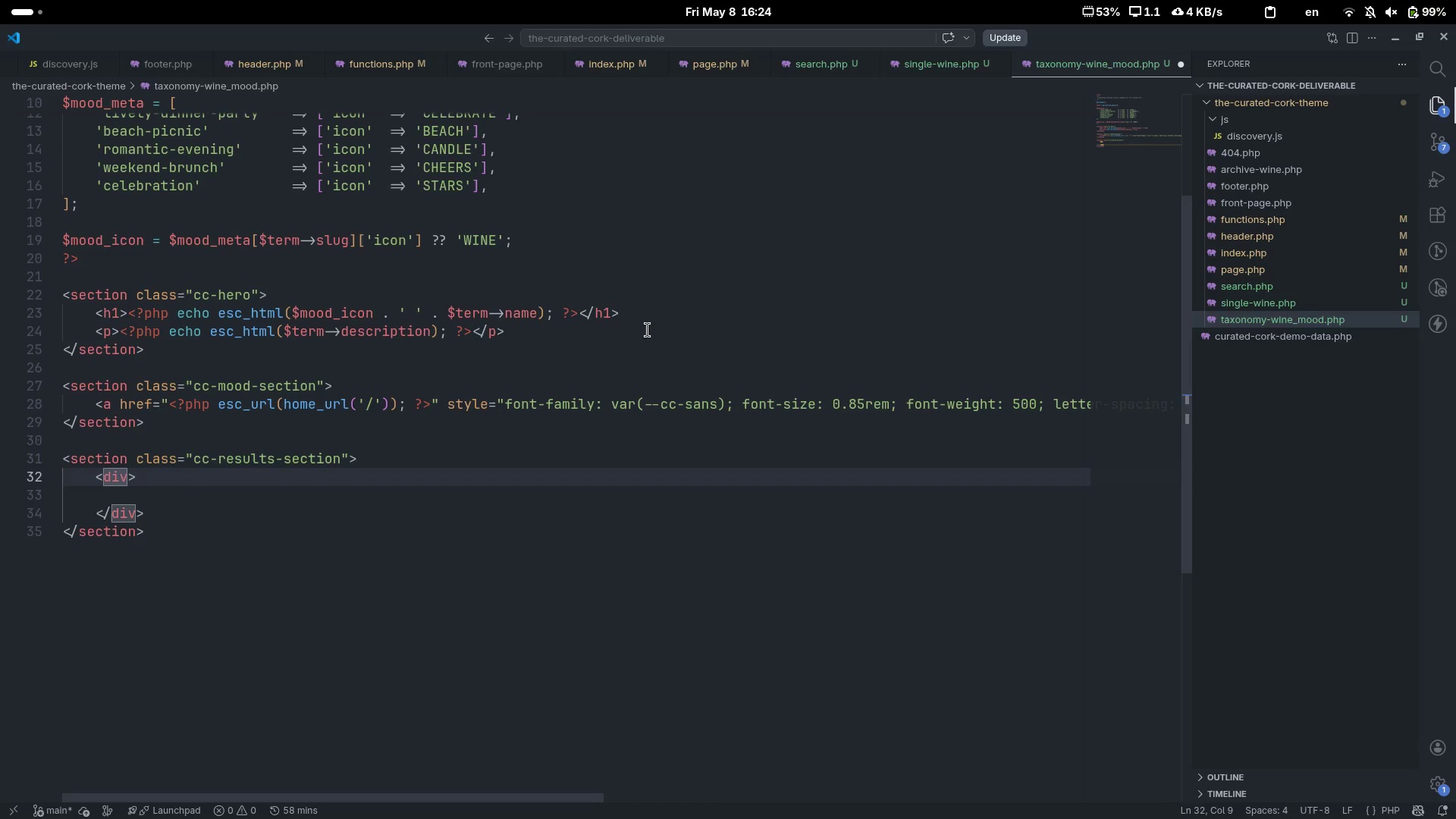 
type( class="")
 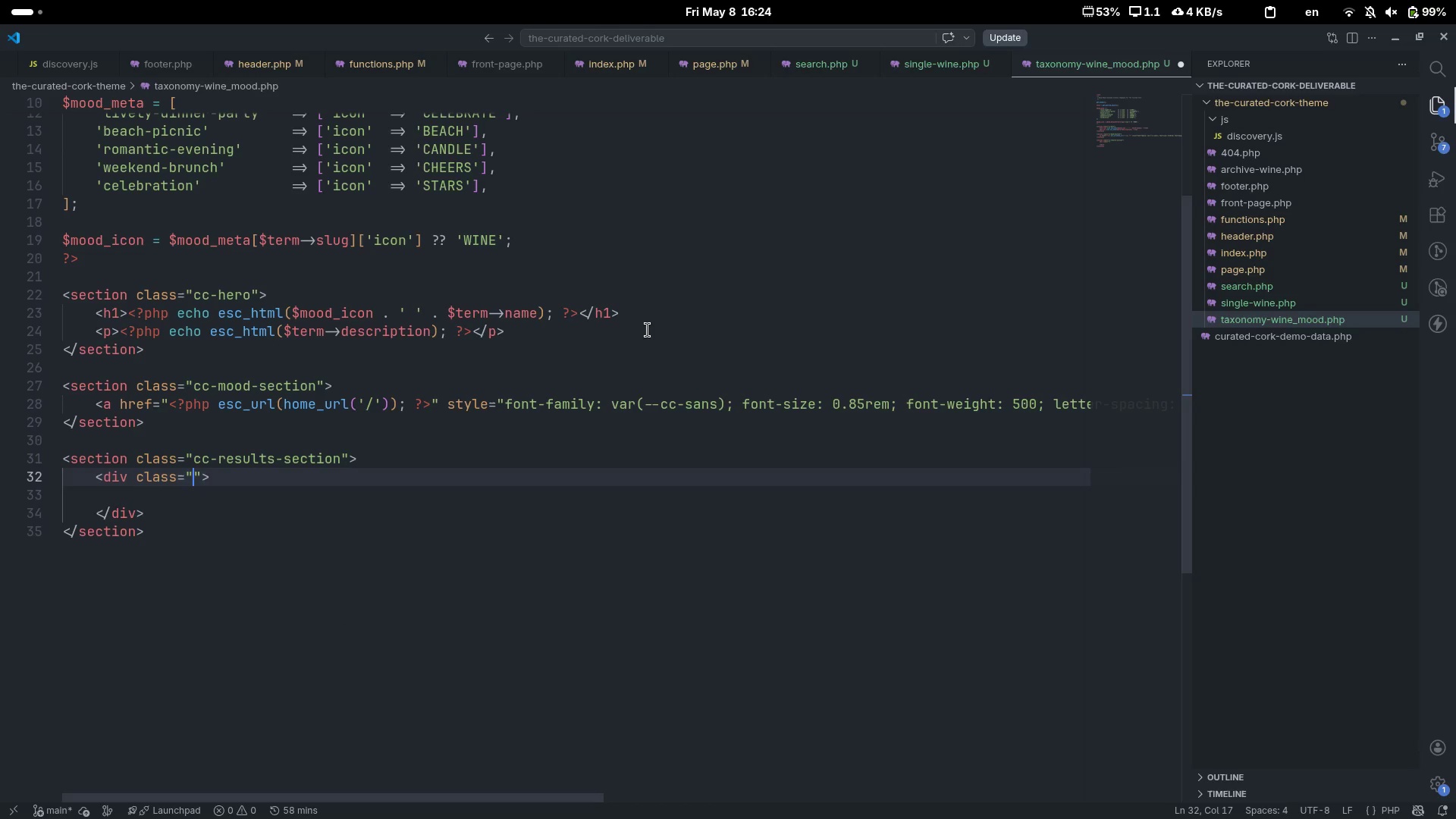 
 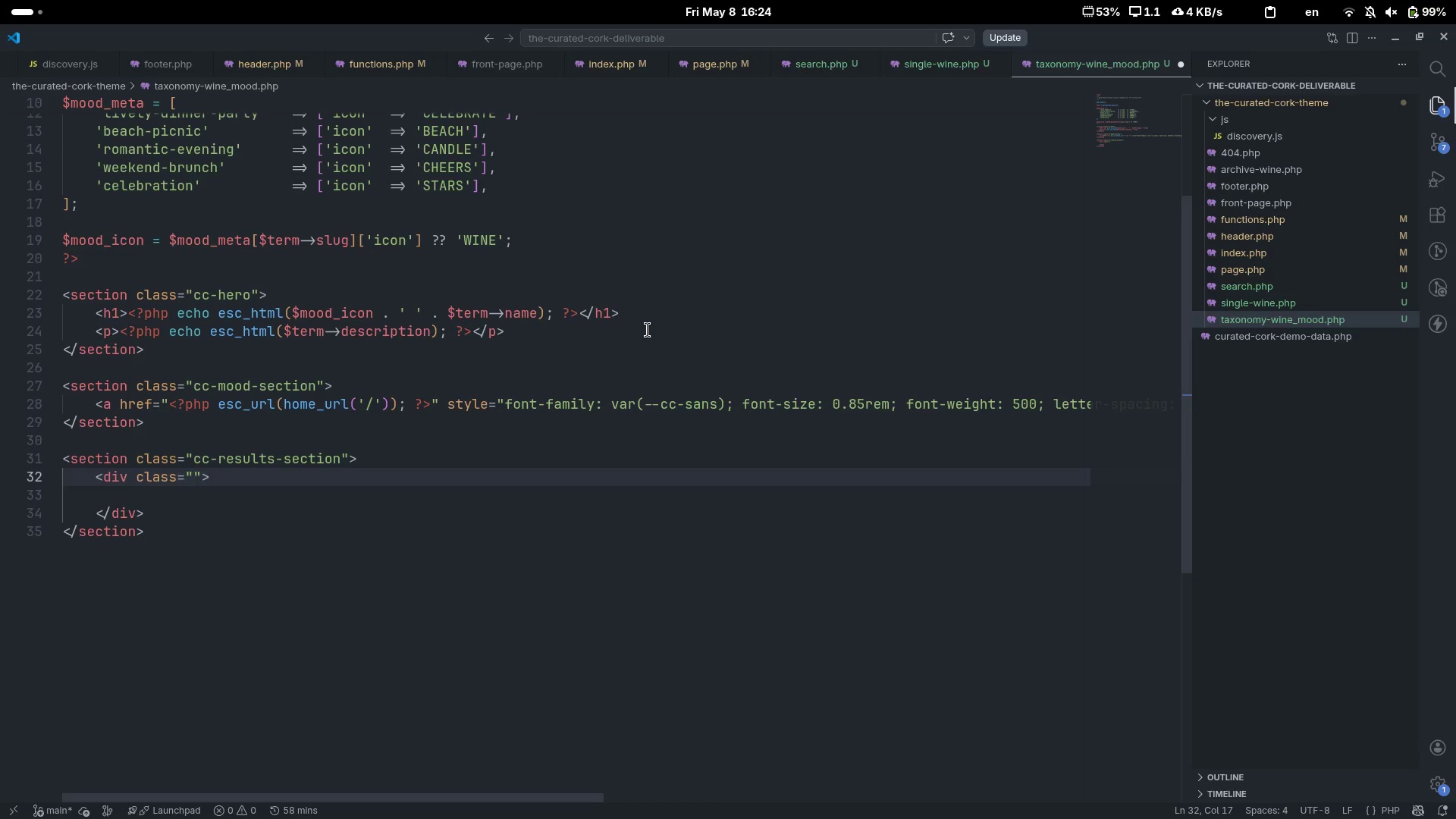 
key(ArrowLeft)
 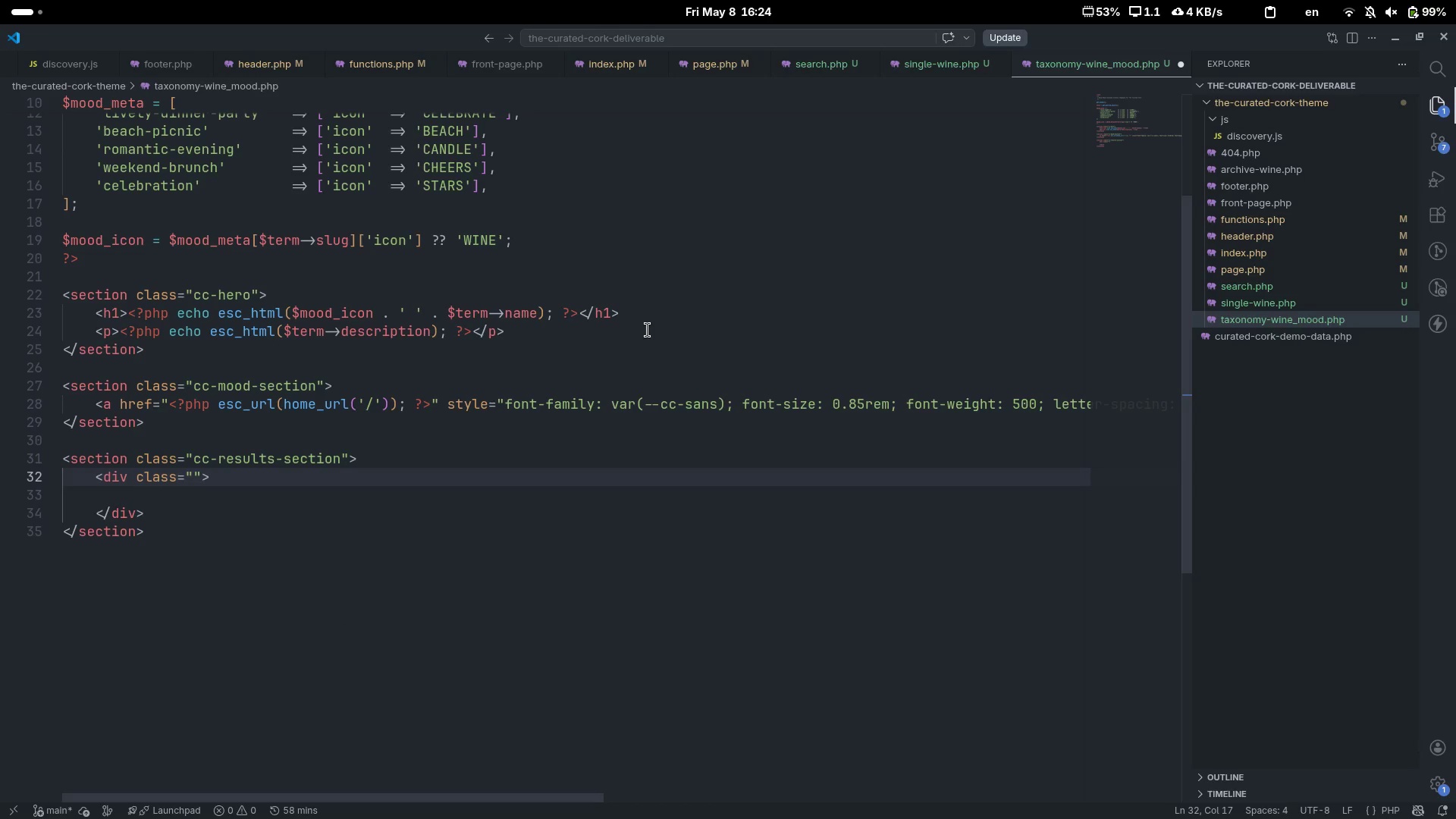 
type(cc-results-ead)
 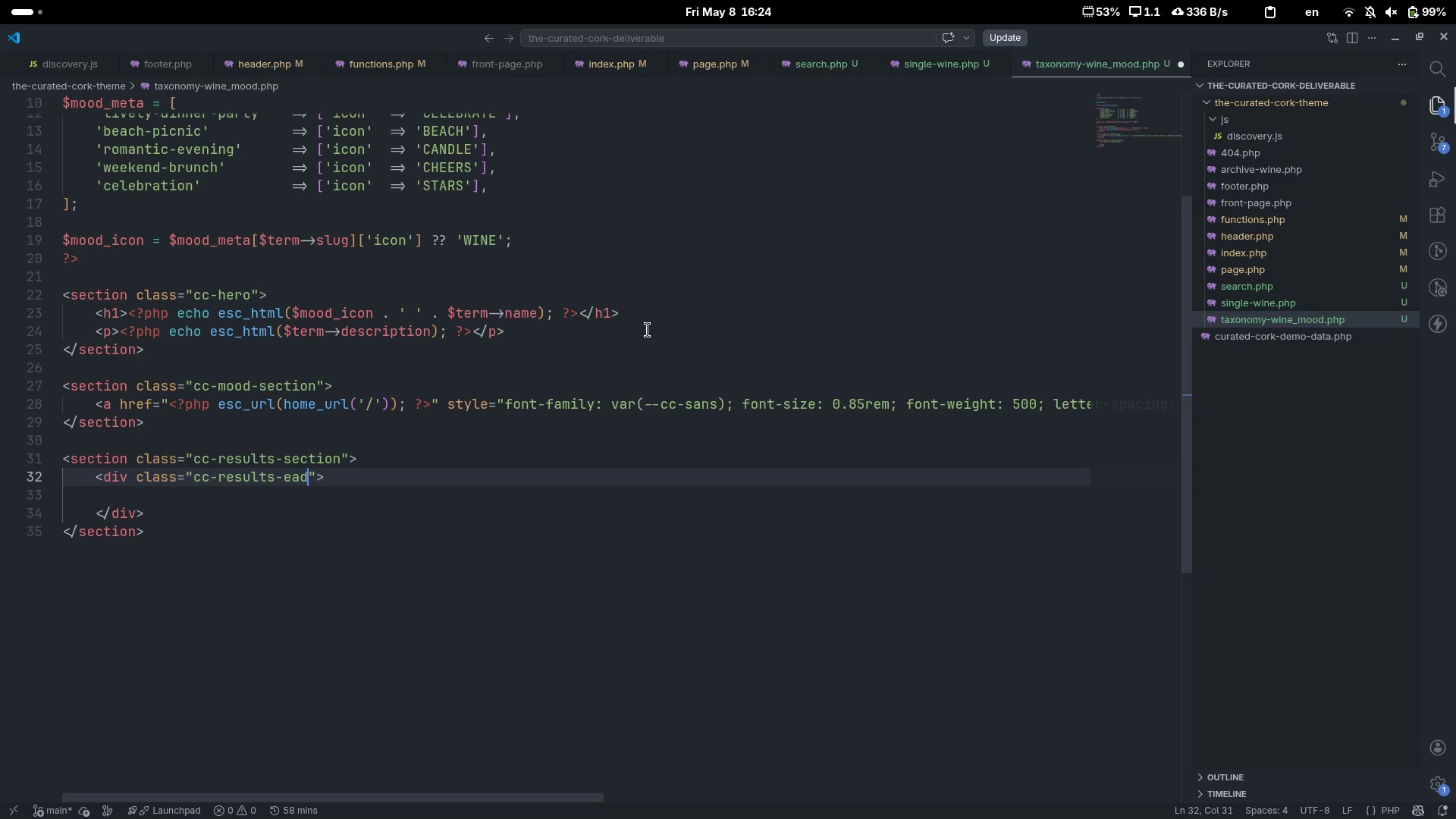 
key(Control+ControlLeft)
 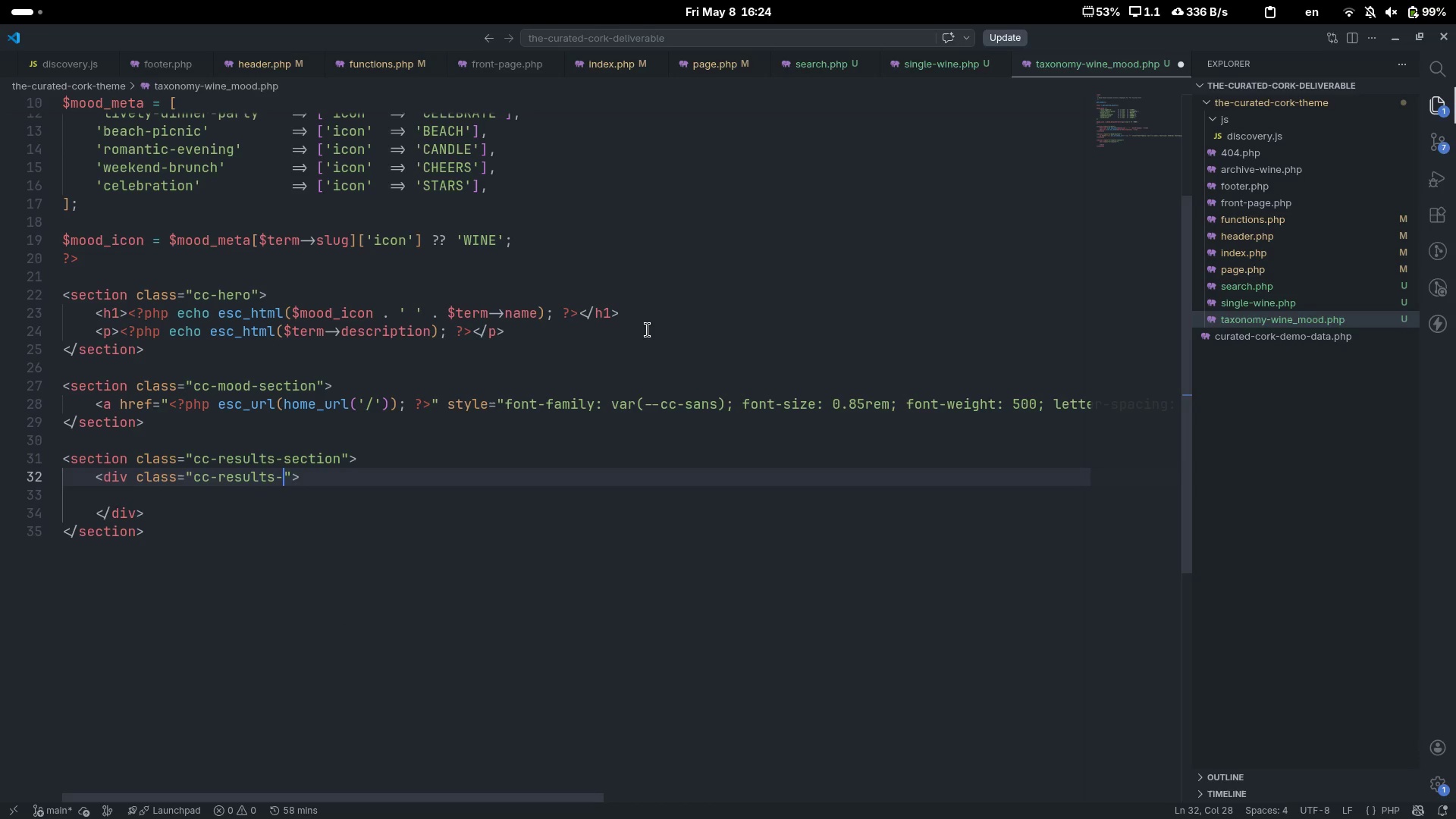 
key(Control+Backspace)
 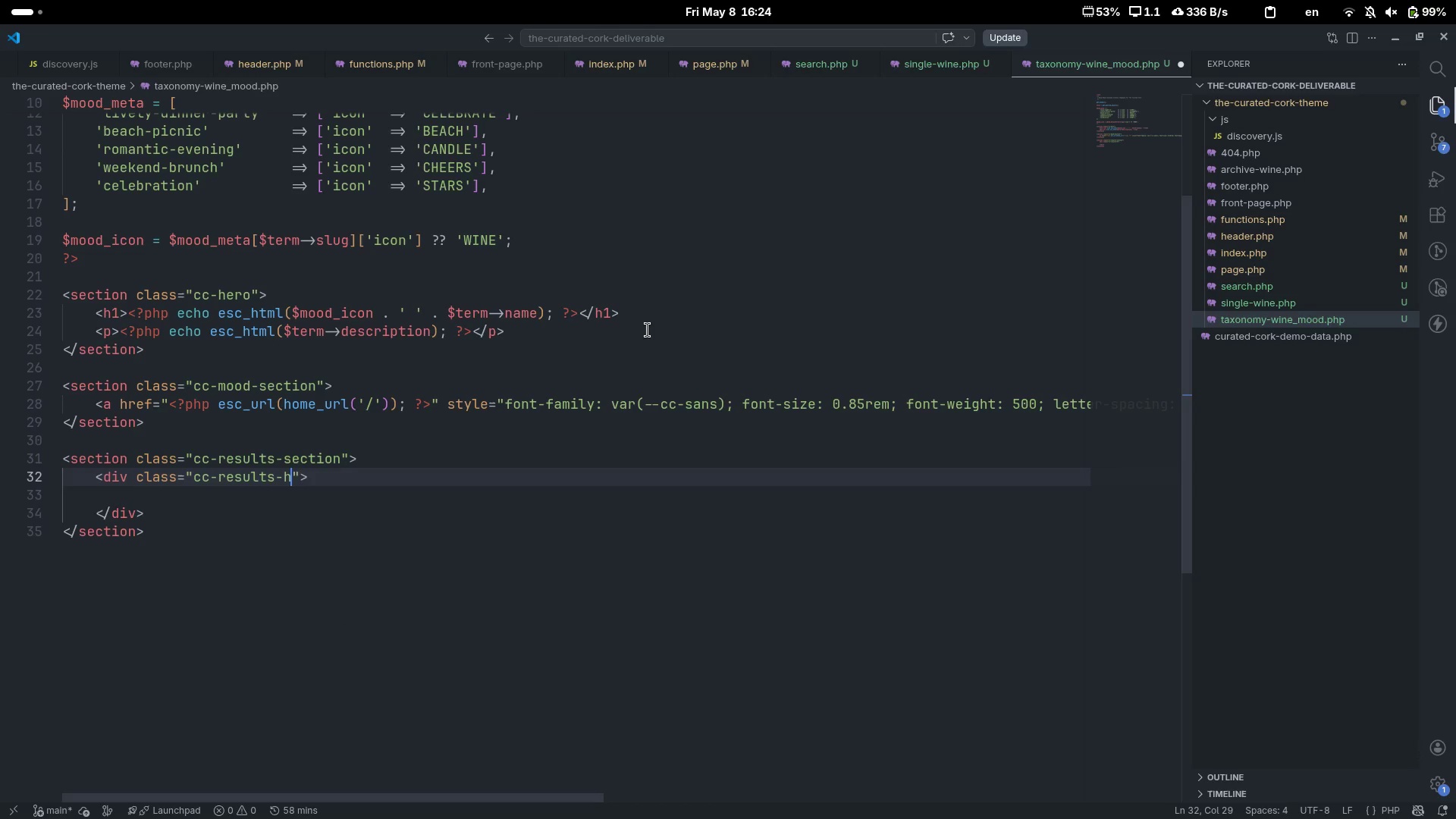 
type(header)
 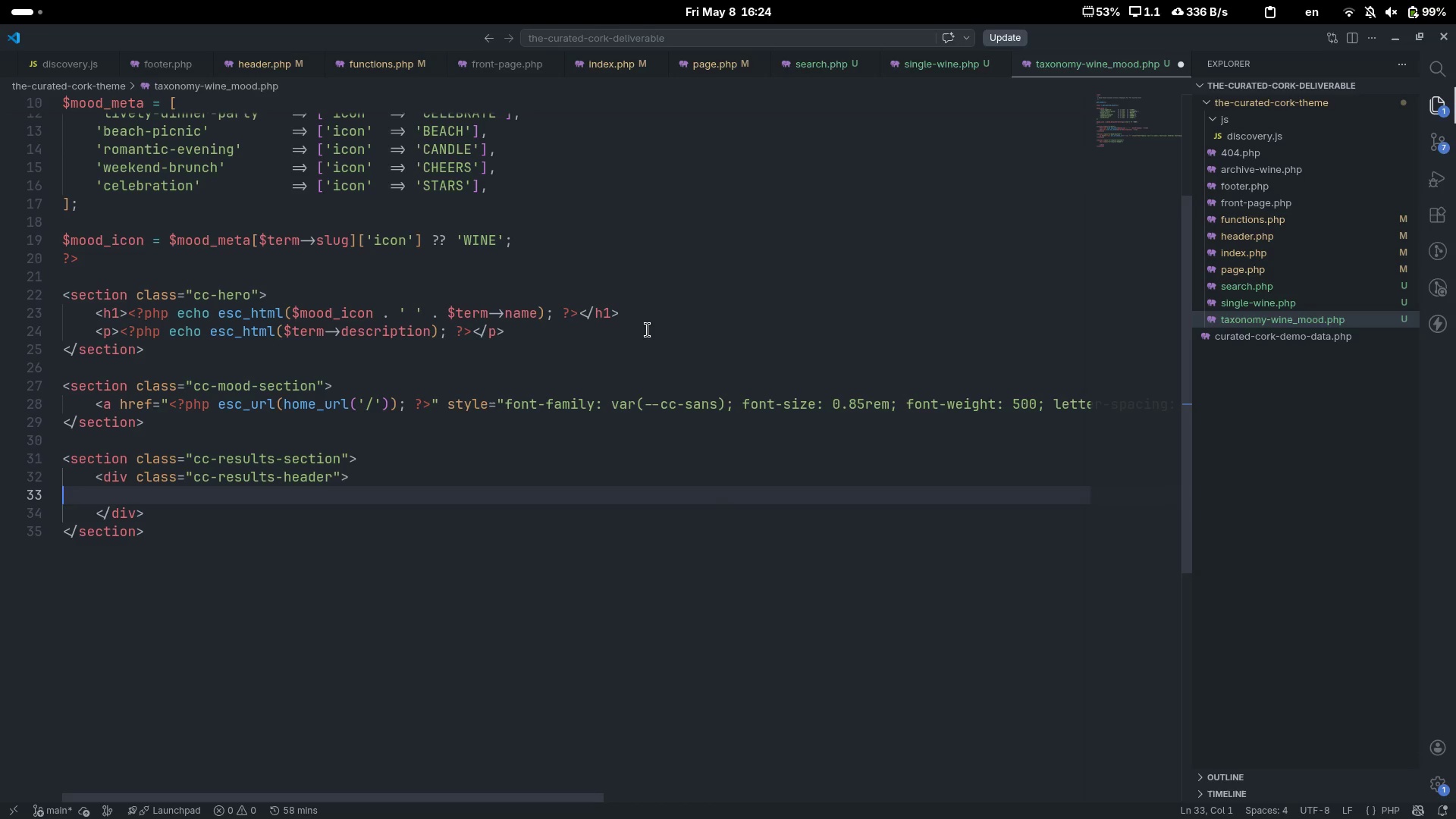 
key(ArrowDown)
 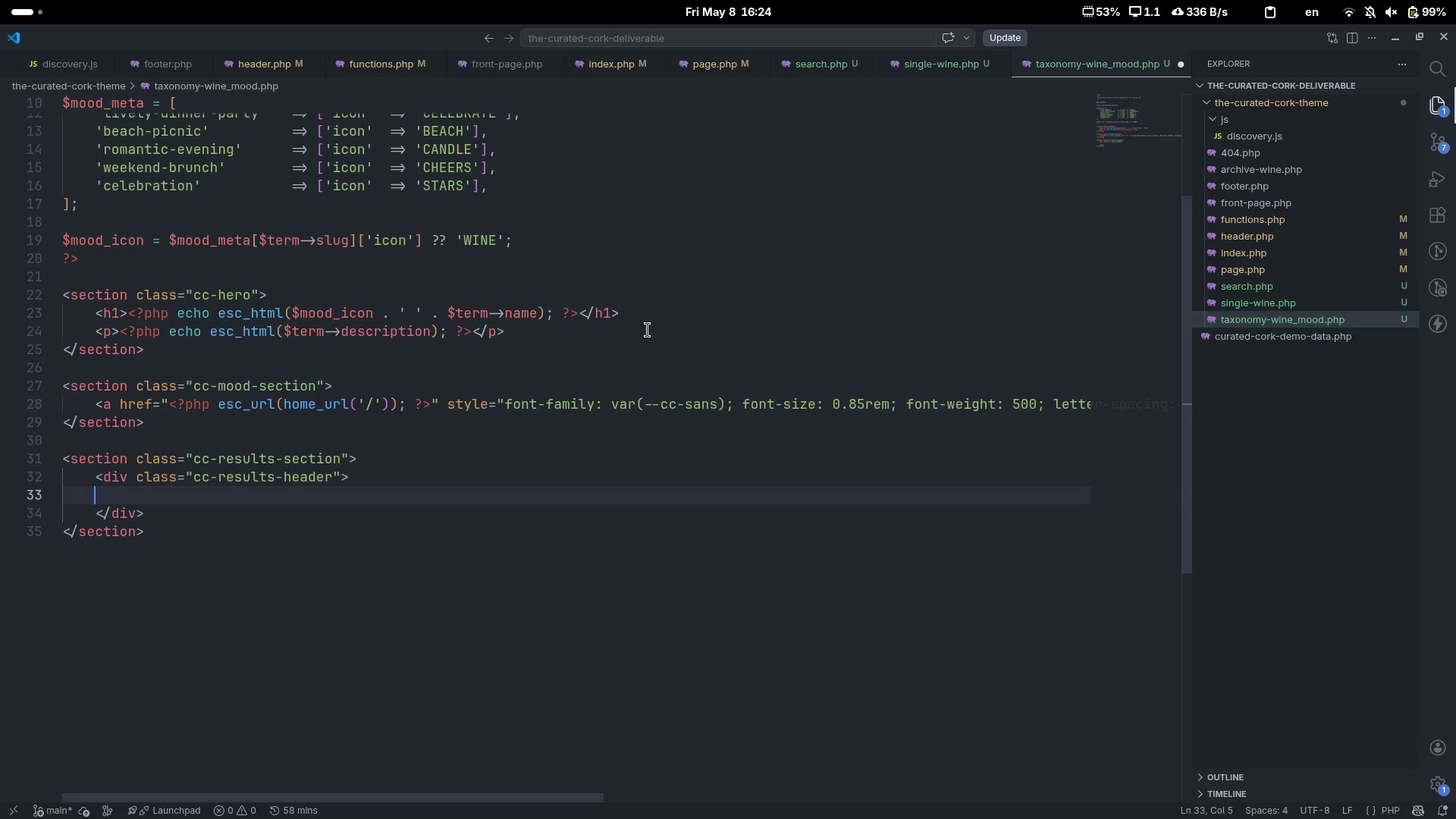 
key(Tab)
key(Tab)
type(h2)
key(Tab)
type(<?)
key(Tab)
type( ?>)
 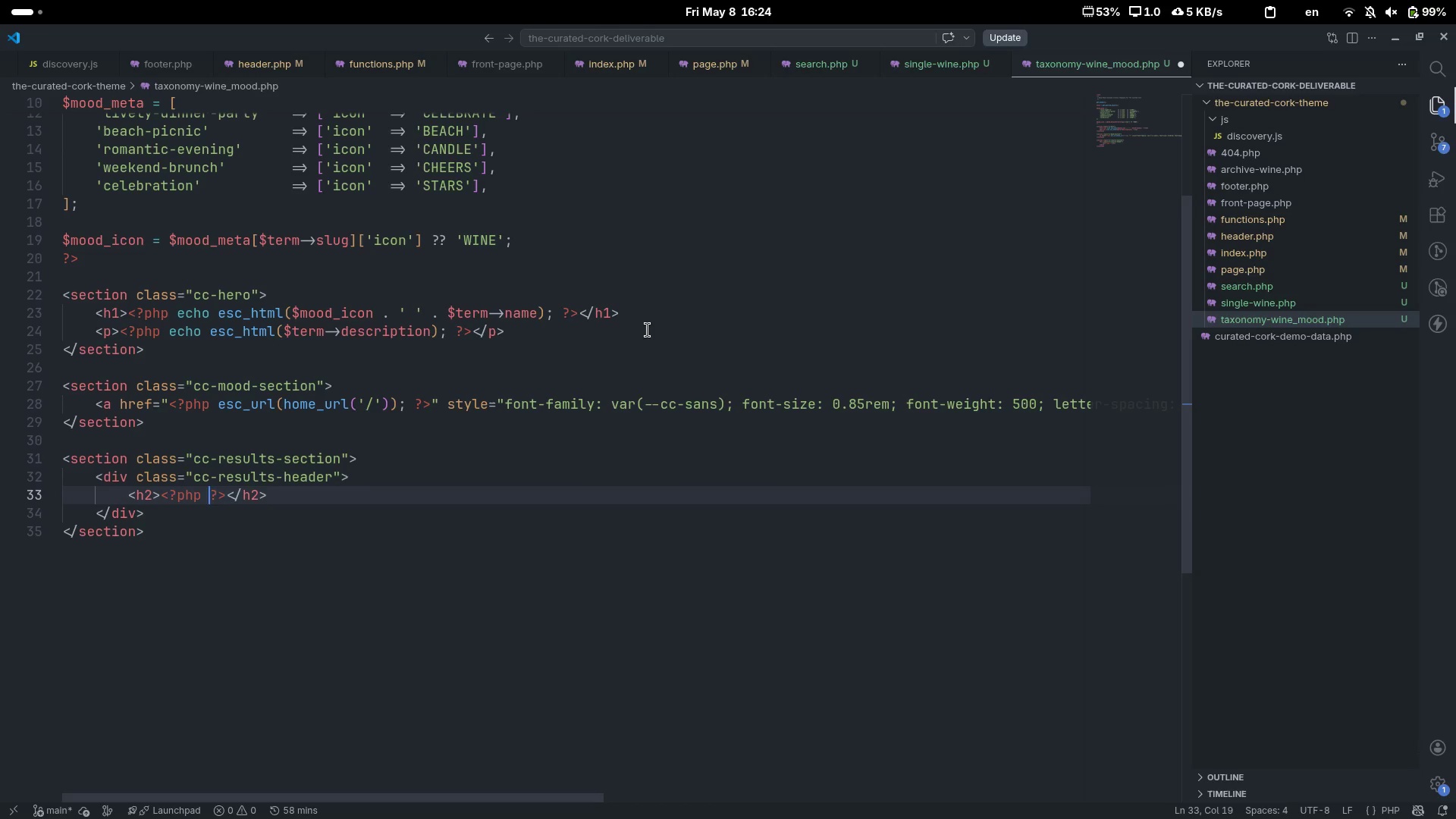 
 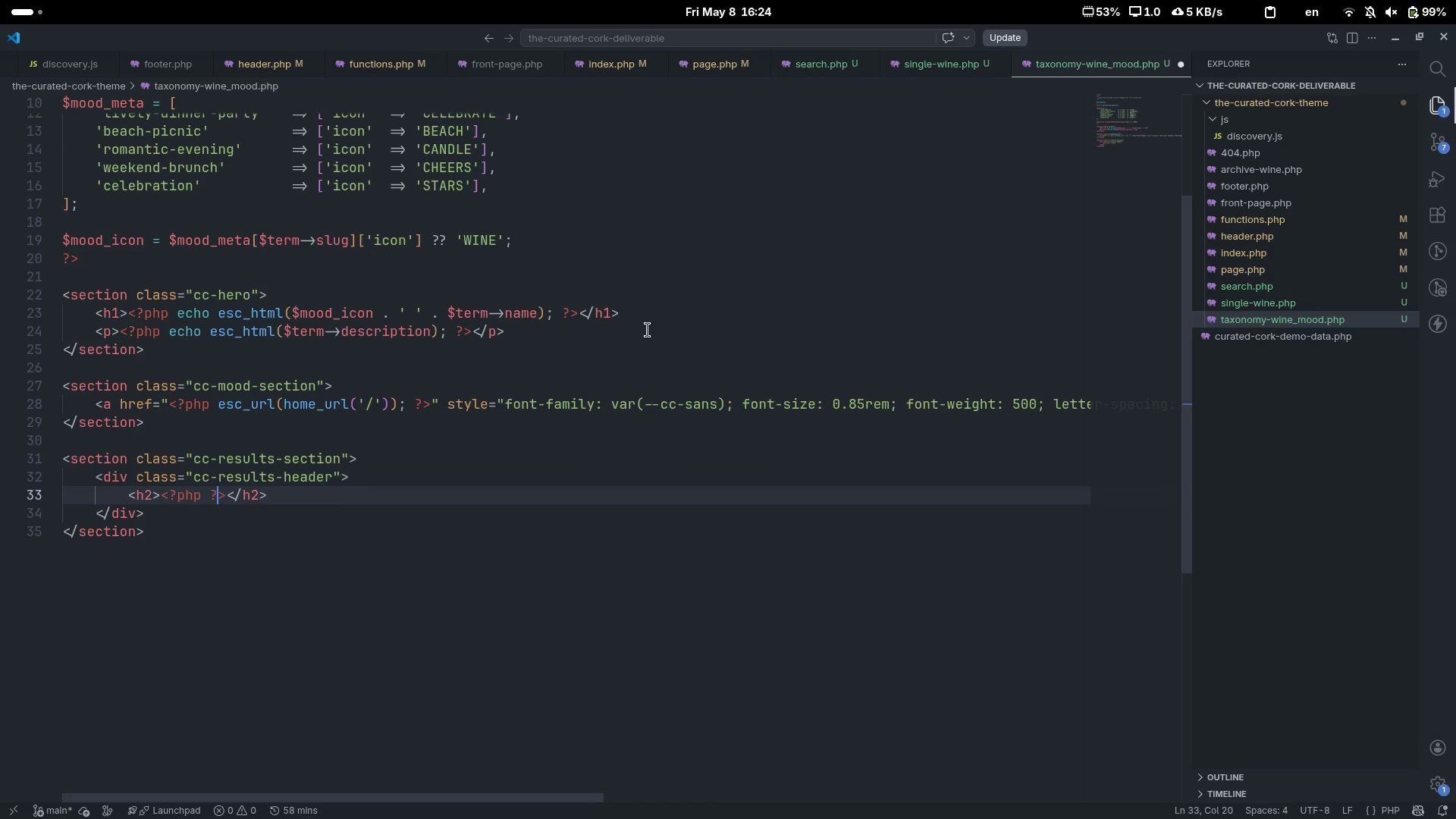 
key(ArrowLeft)
 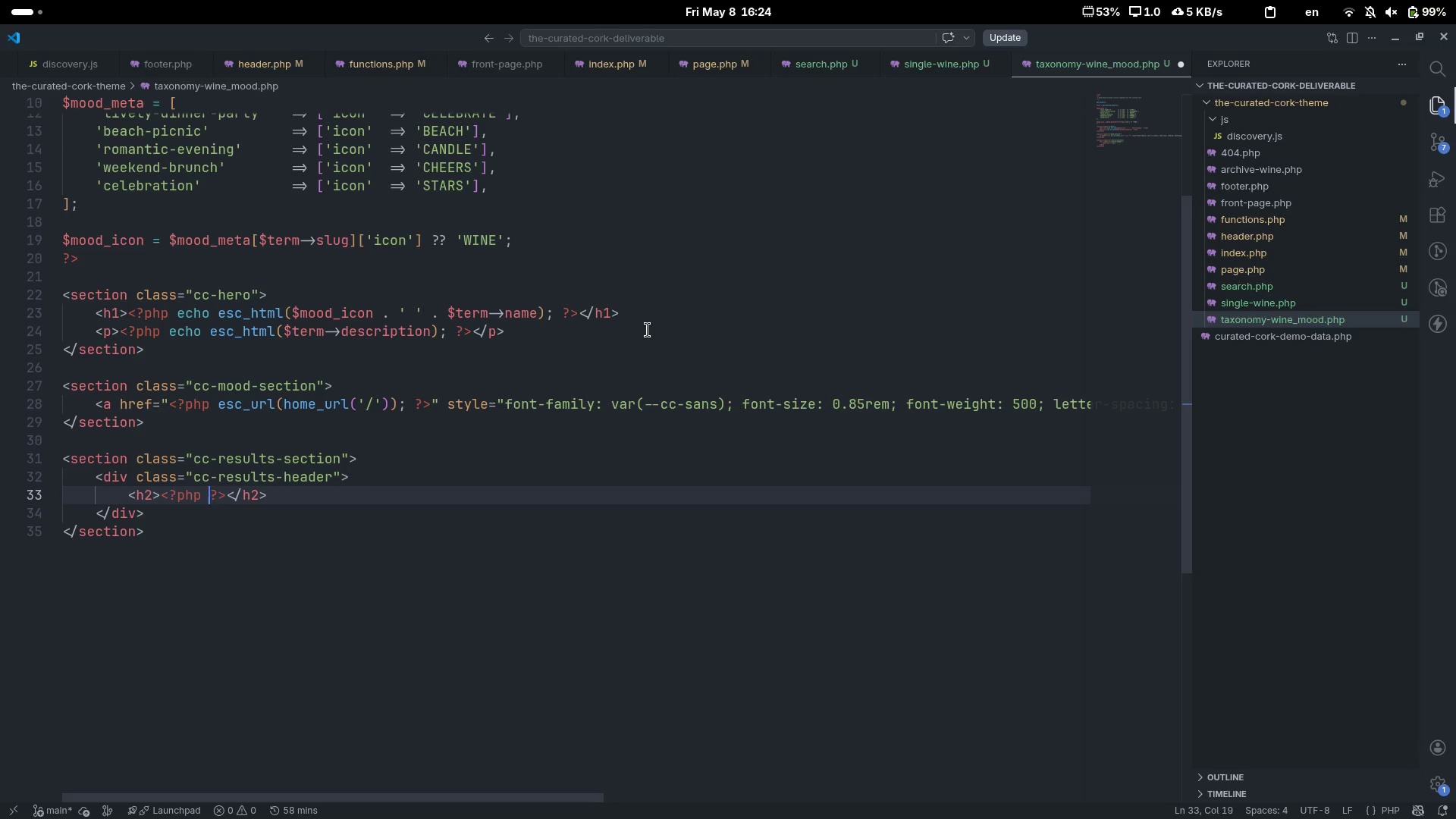 
key(ArrowLeft)
 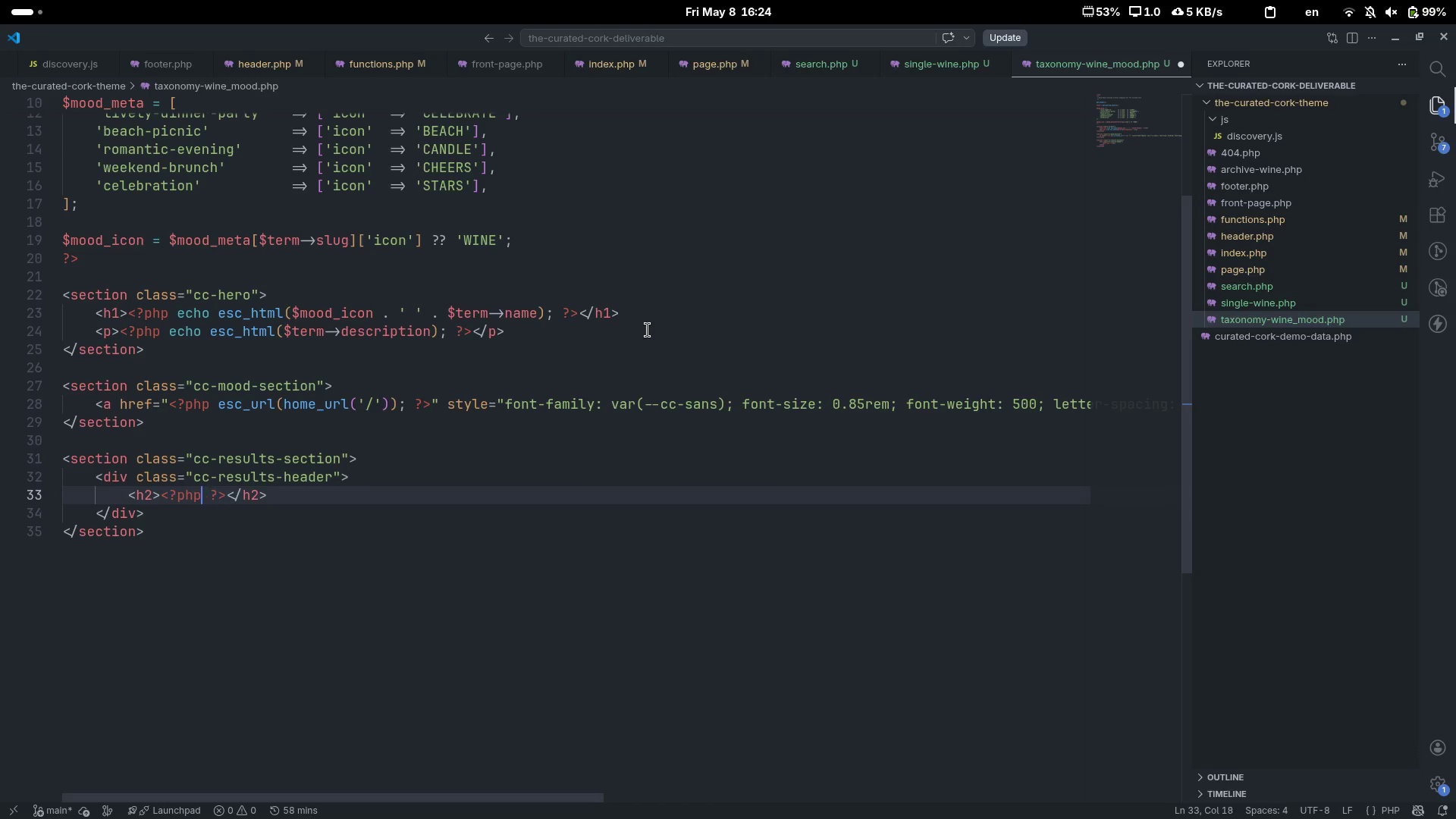 
key(ArrowLeft)
 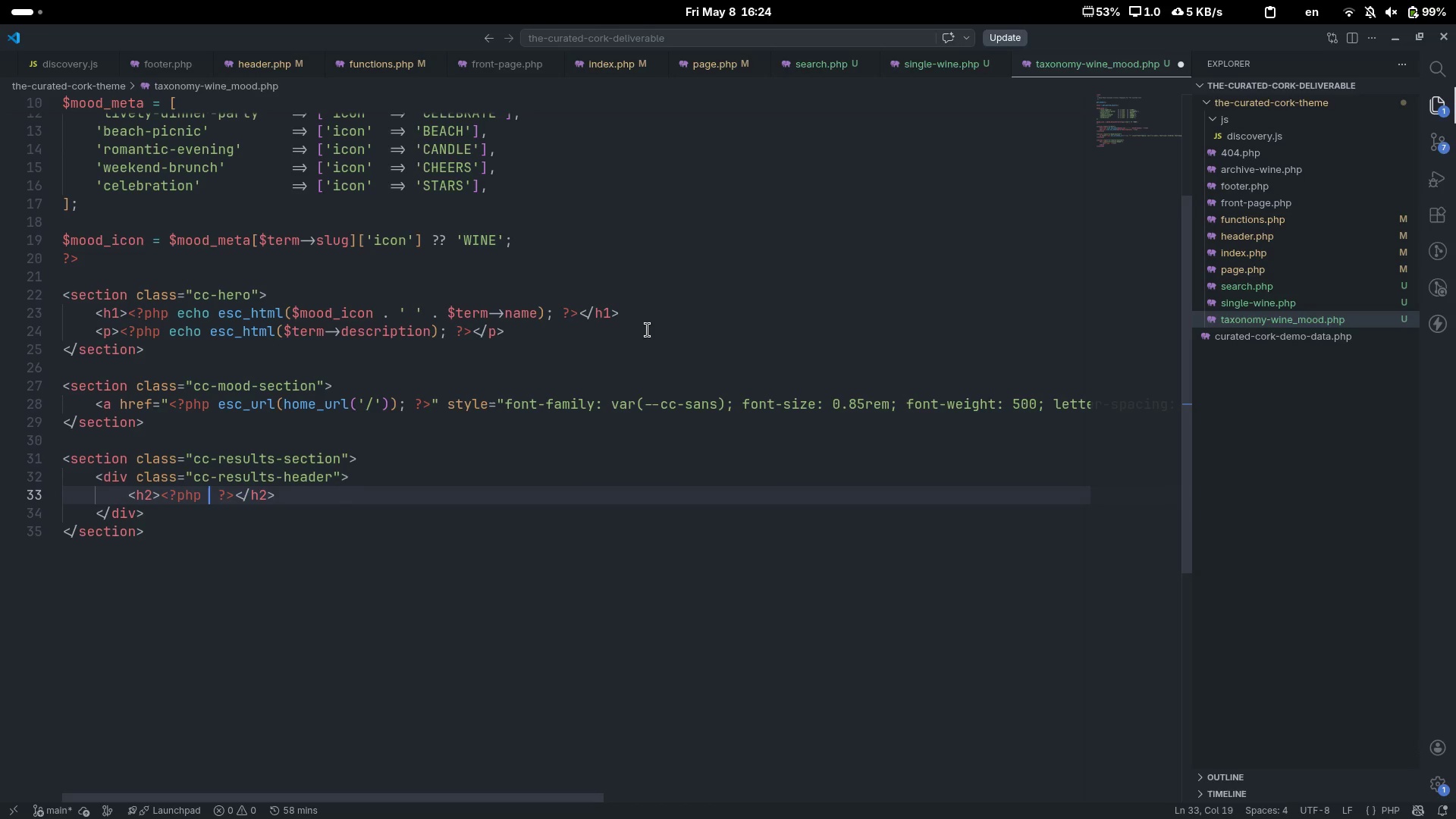 
type( ech )
key(Backspace)
type(o esc_html($term->name)
 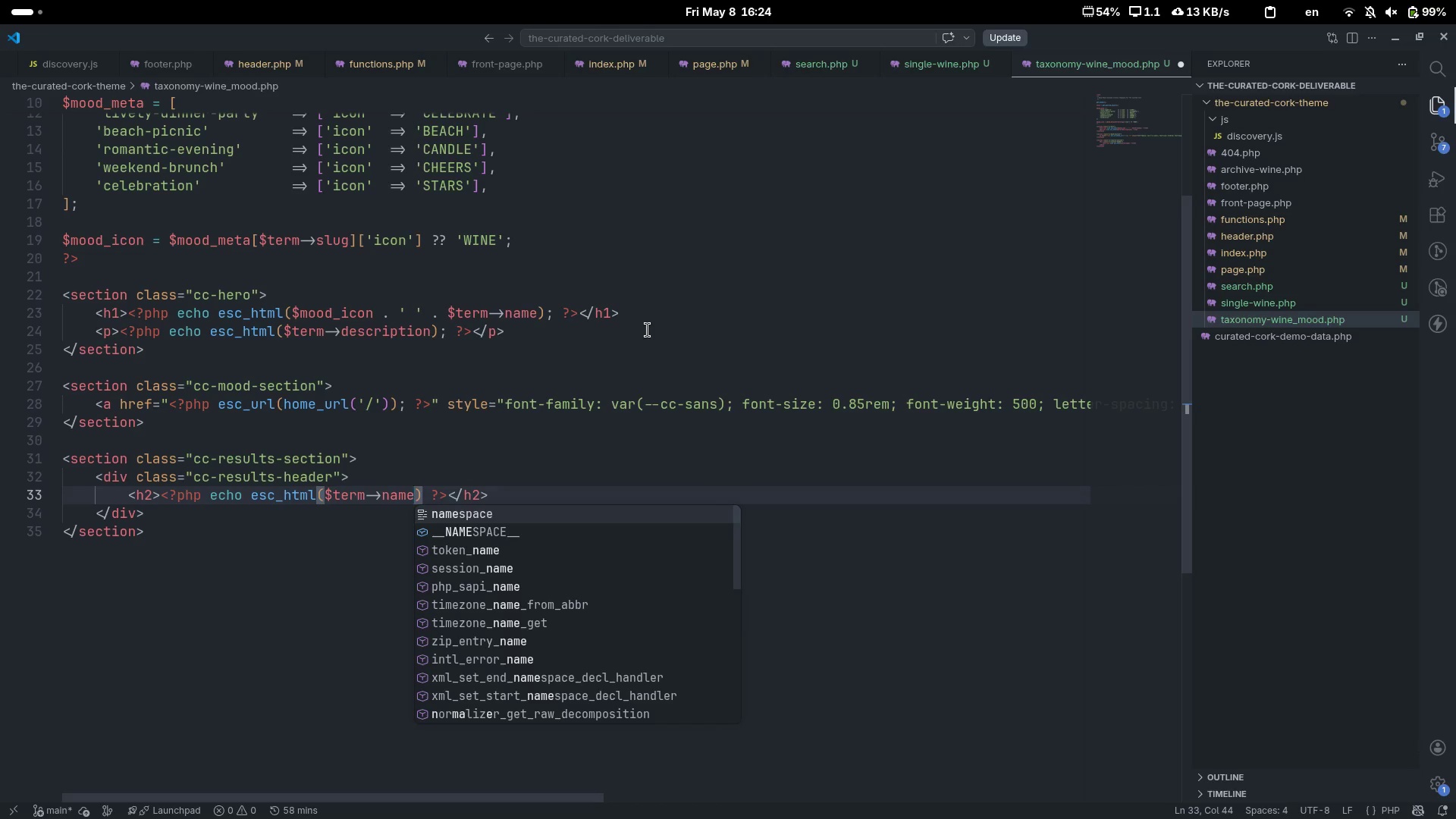 
key(ArrowRight)
 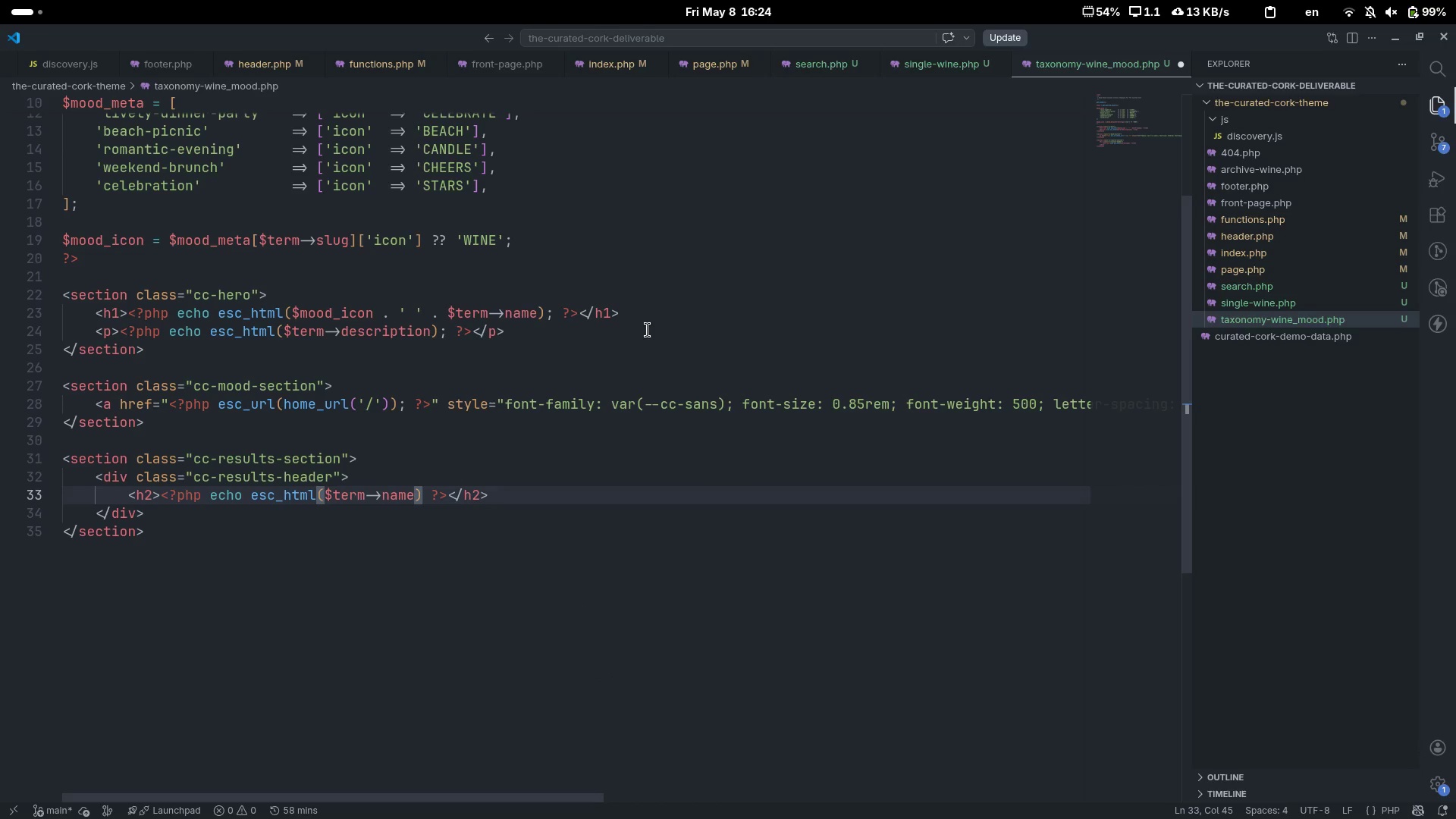 
key(Semicolon)
 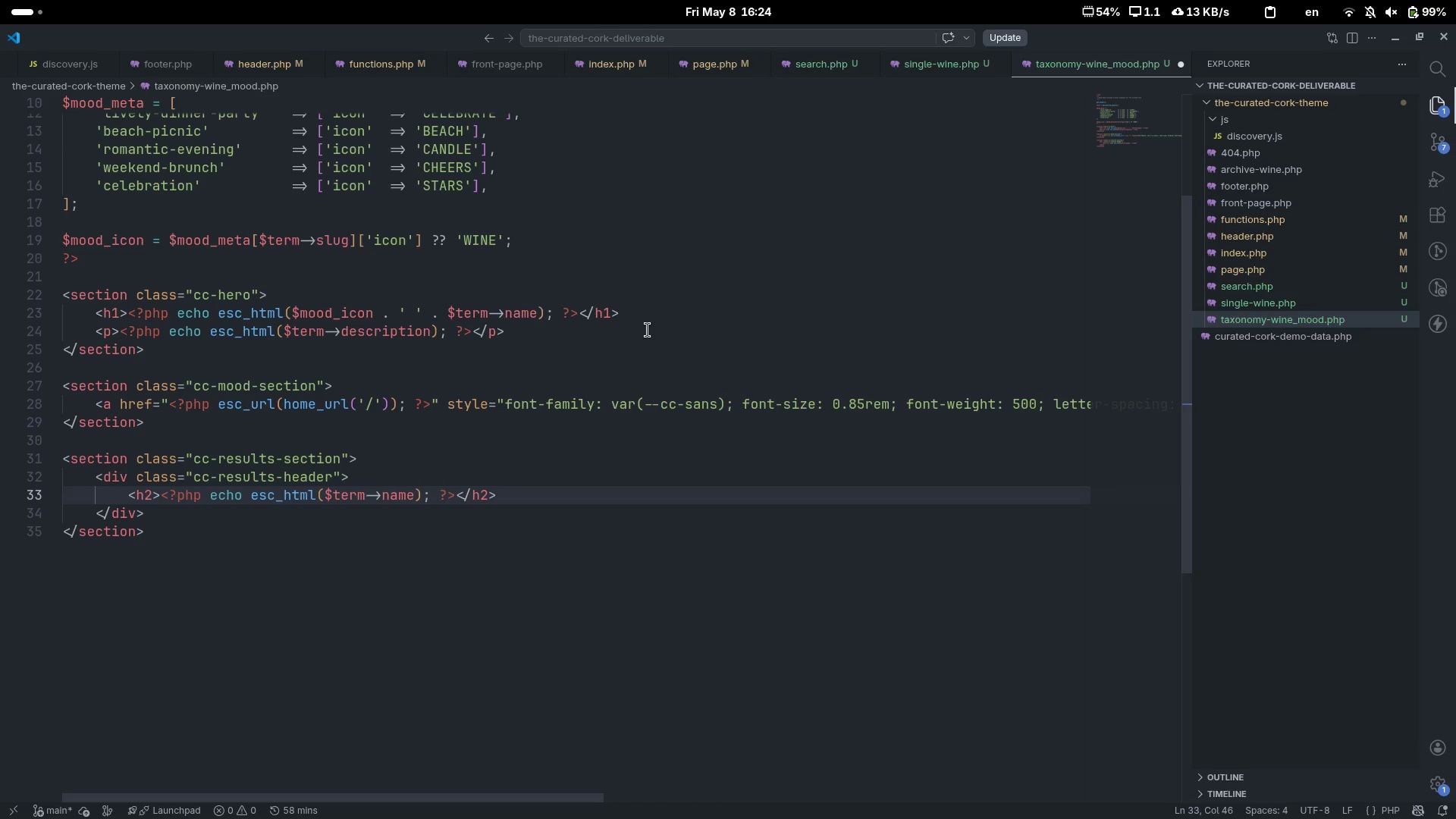 
key(ArrowRight)
 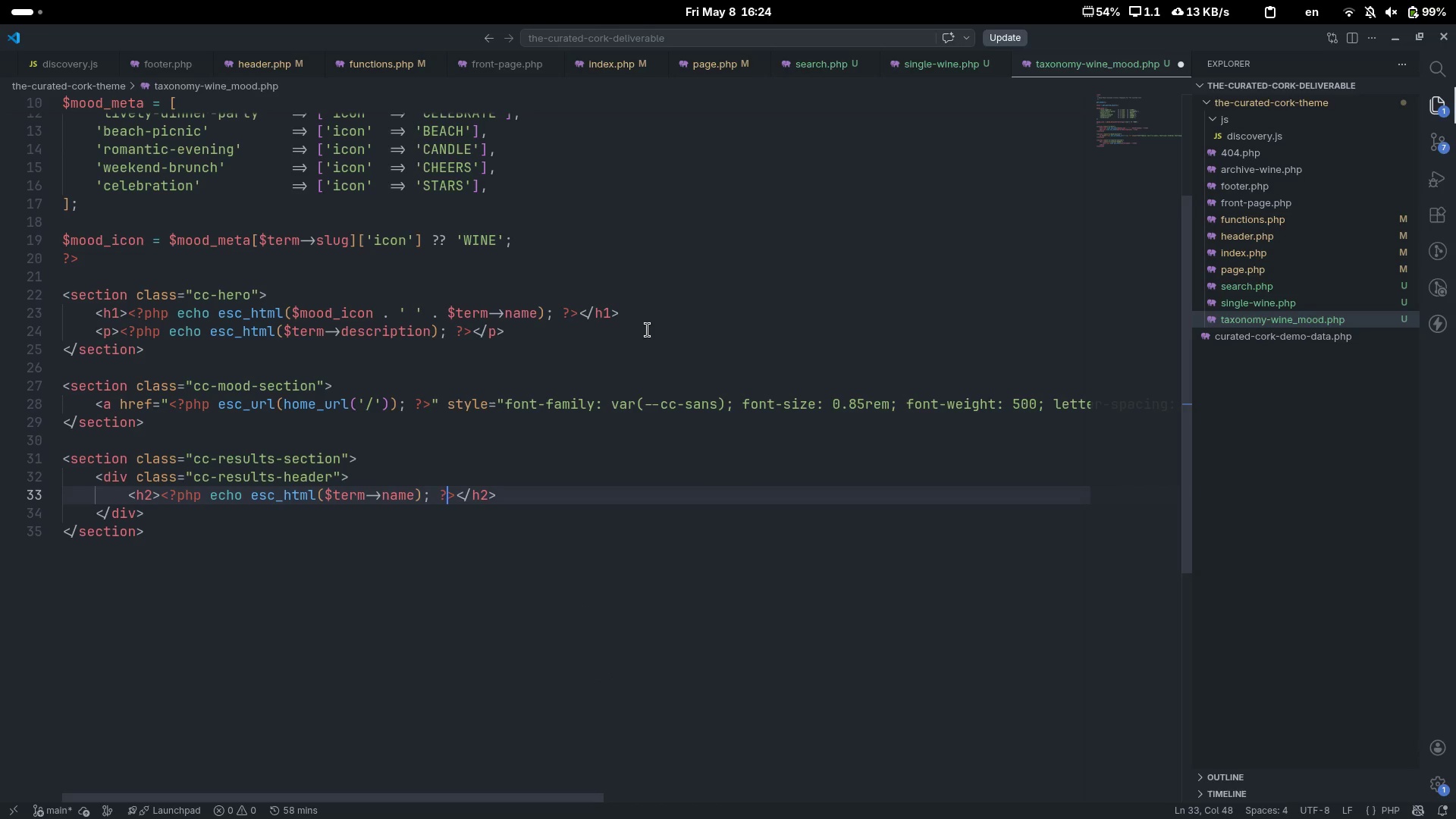 
key(ArrowRight)
 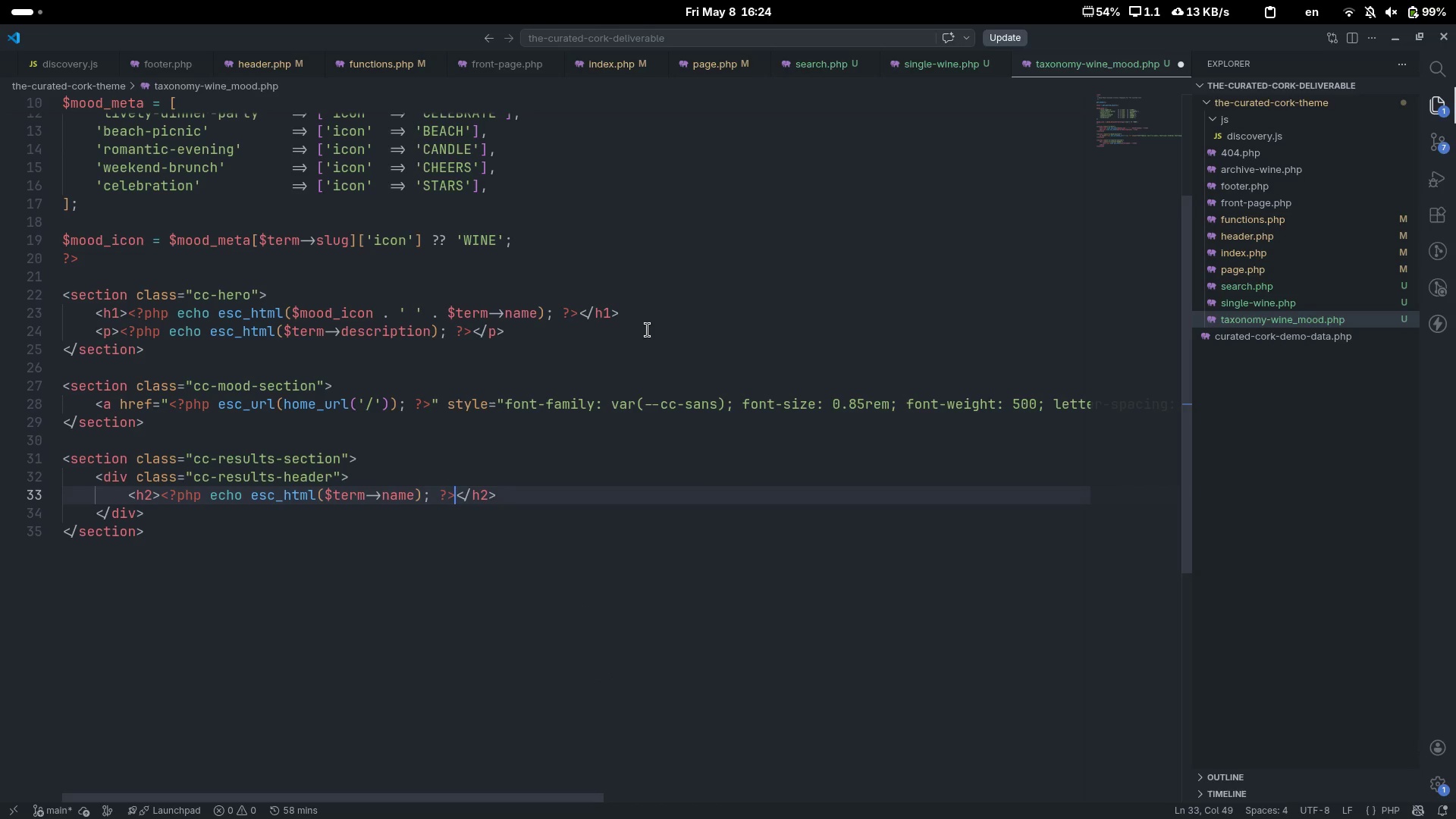 
key(ArrowRight)
 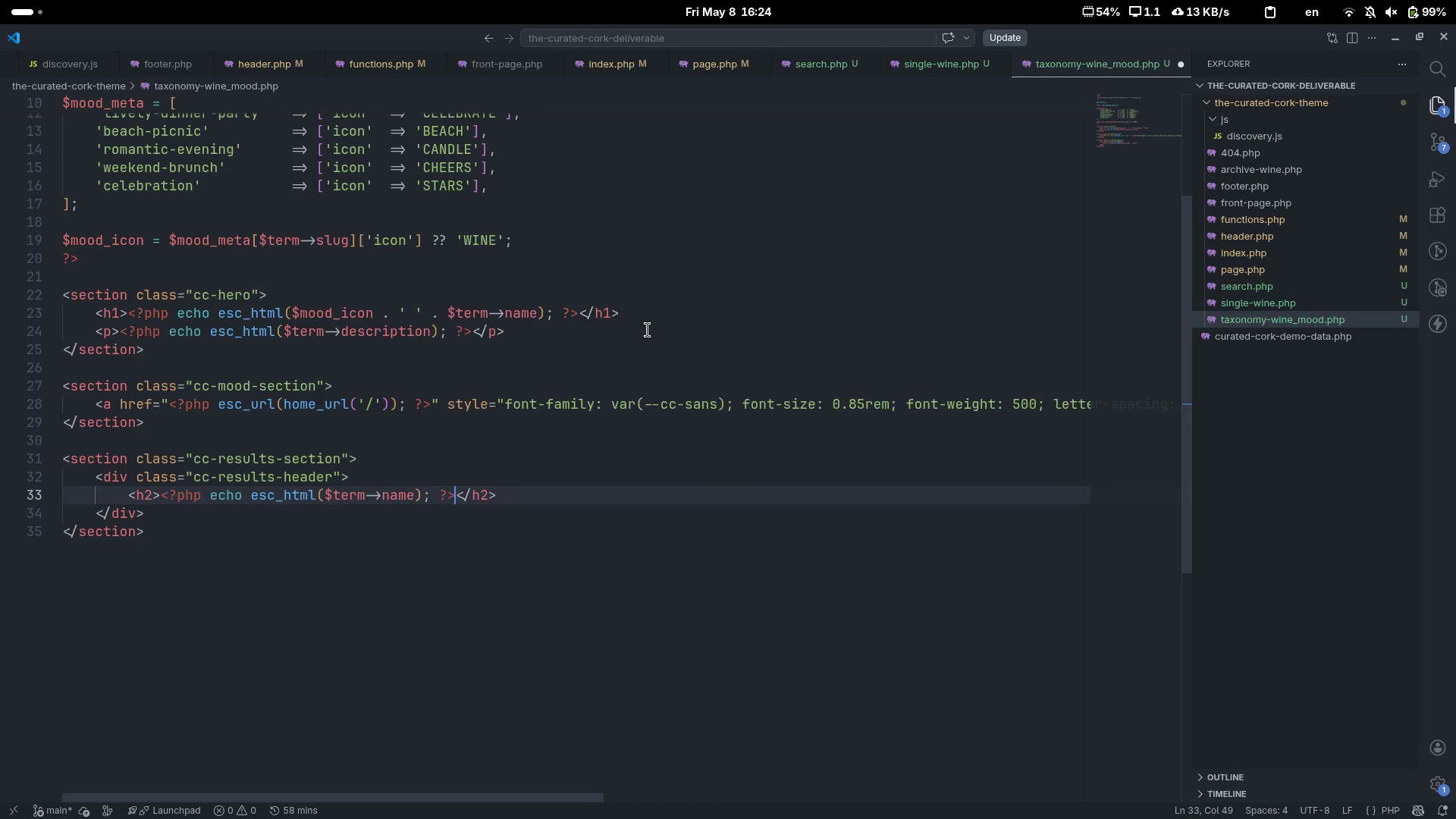 
hold_key(key=ShiftLeft, duration=0.36)
 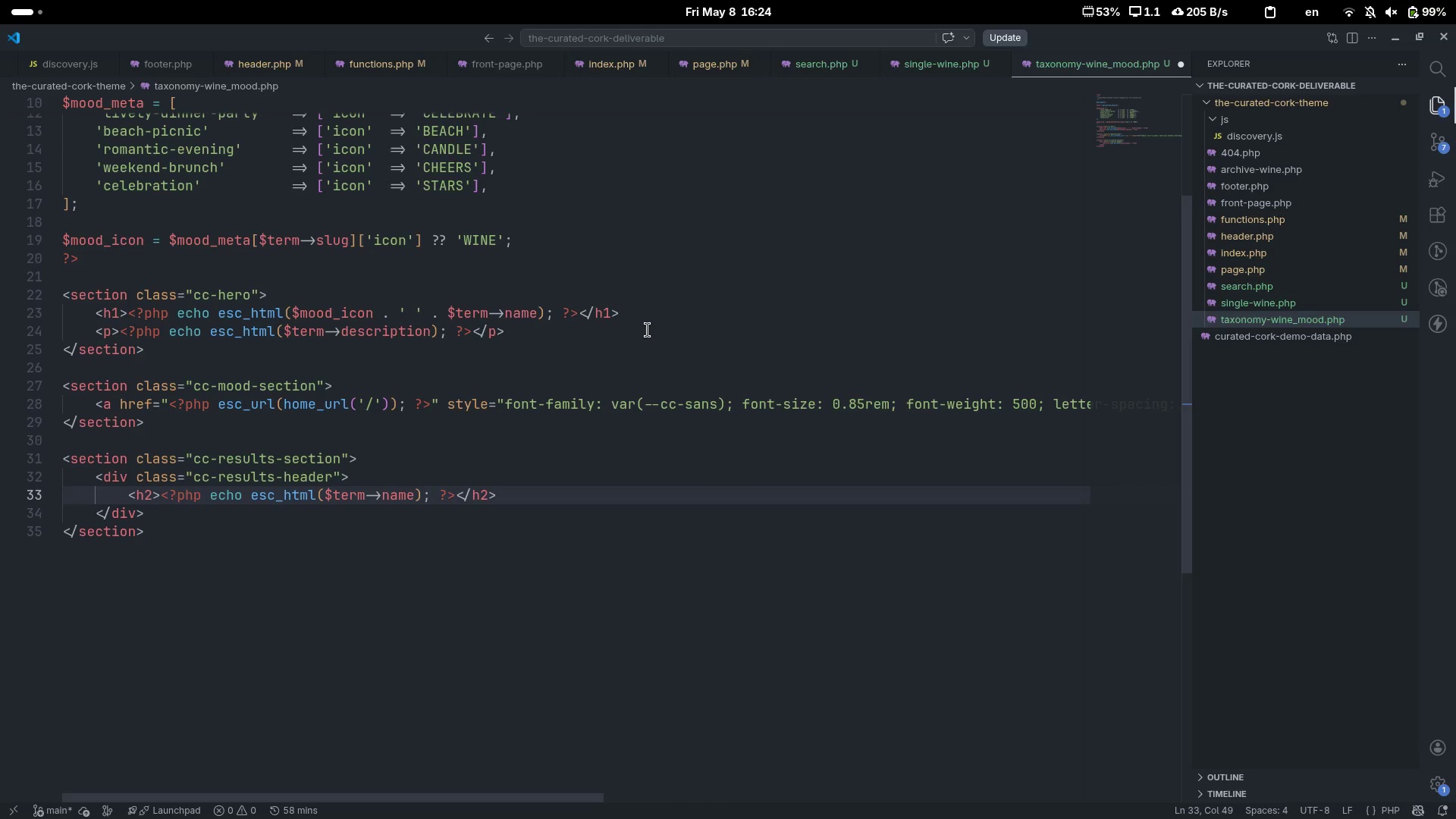 
hold_key(key=ShiftLeft, duration=0.37)
 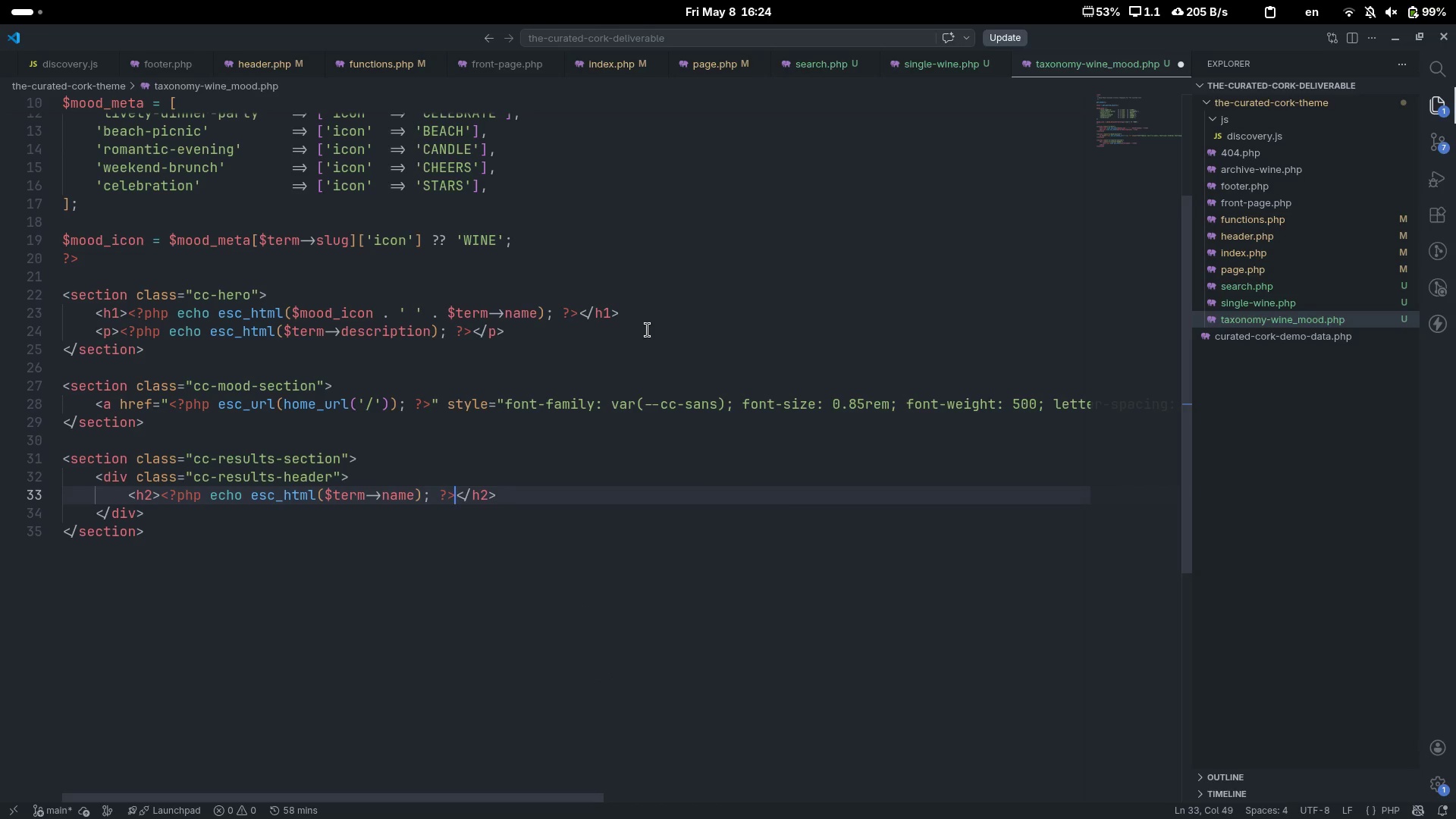 
type(Wines[End])
 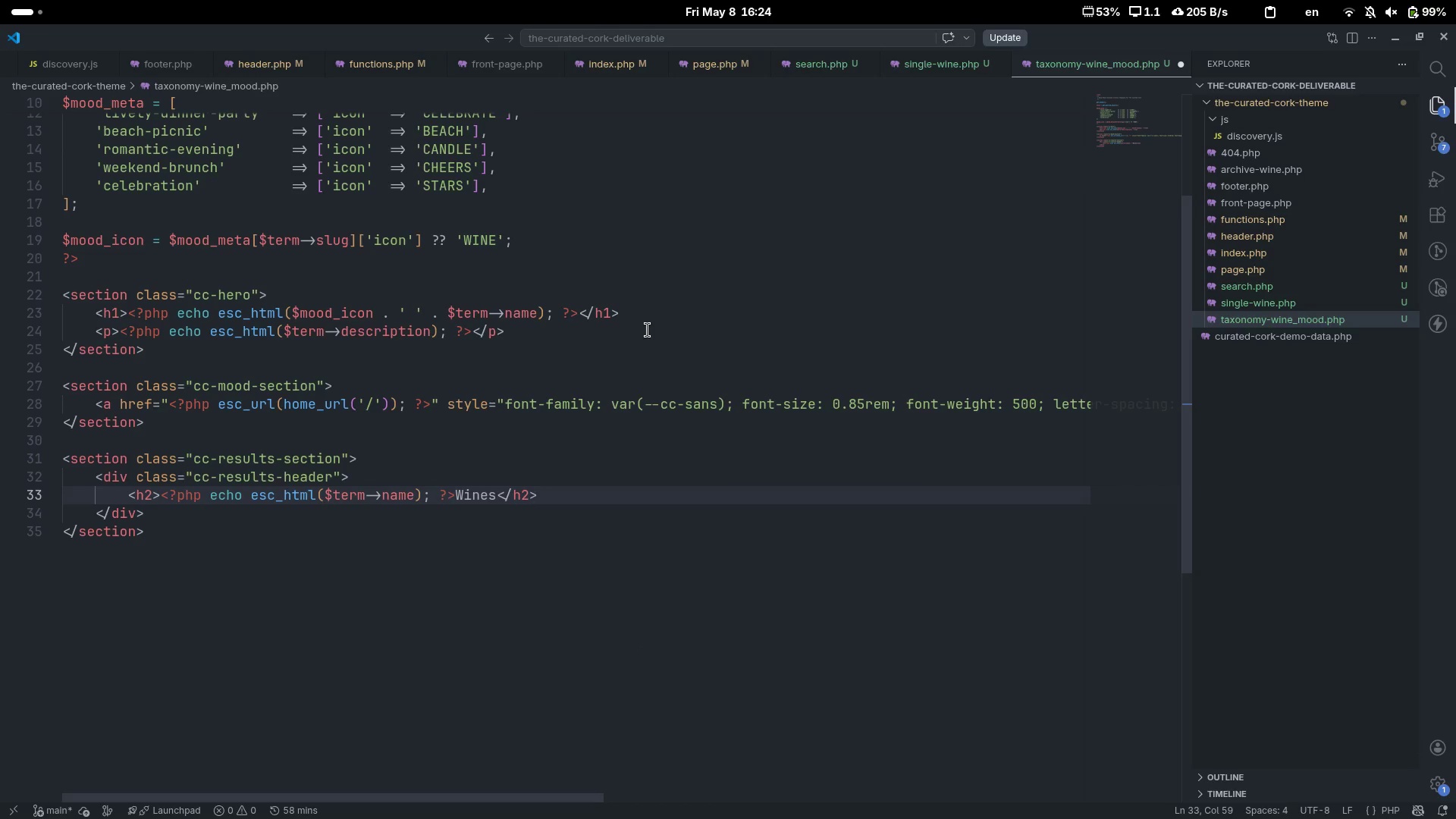 
key(Enter)
 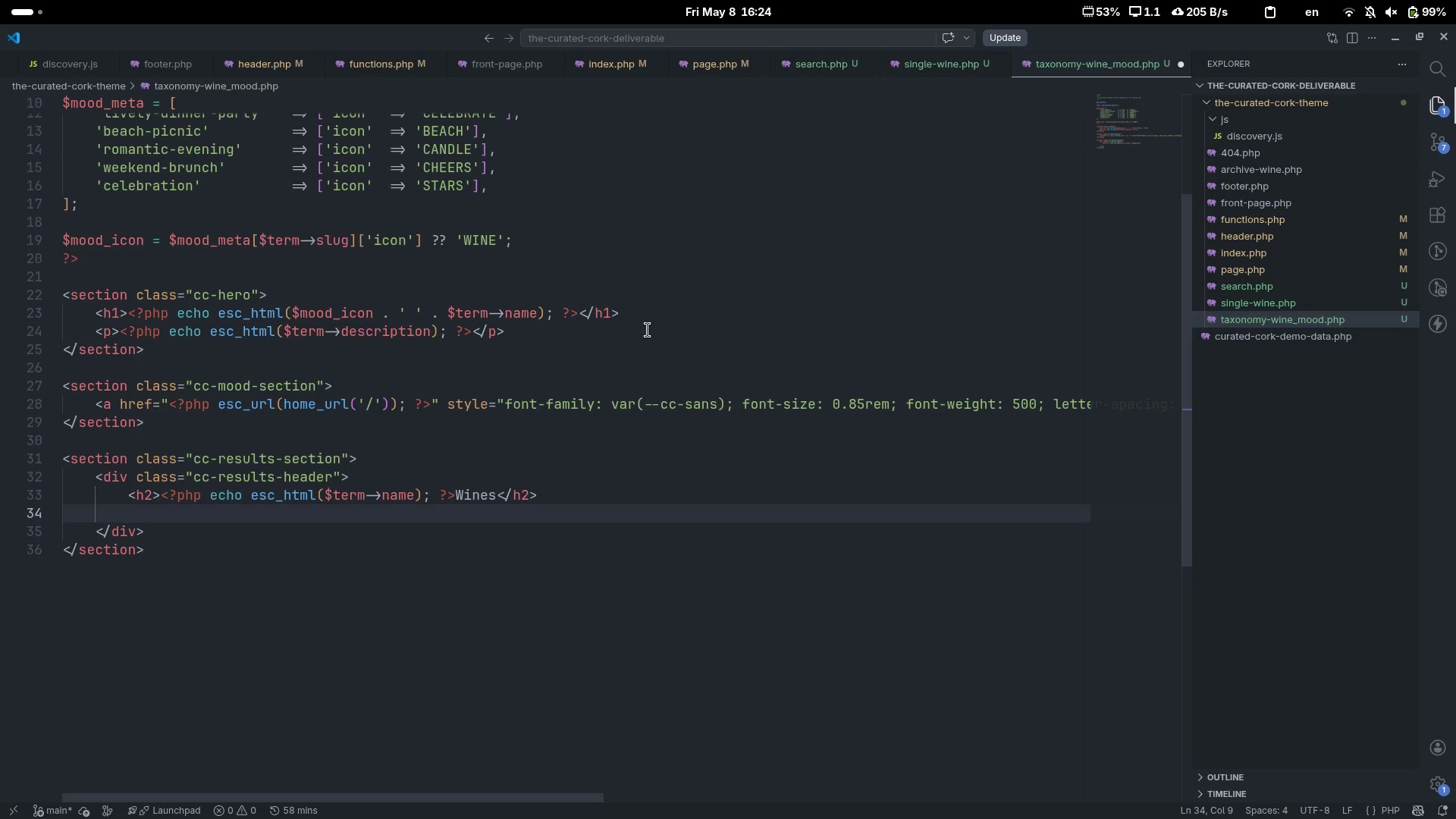 
type(span)
key(Tab)
 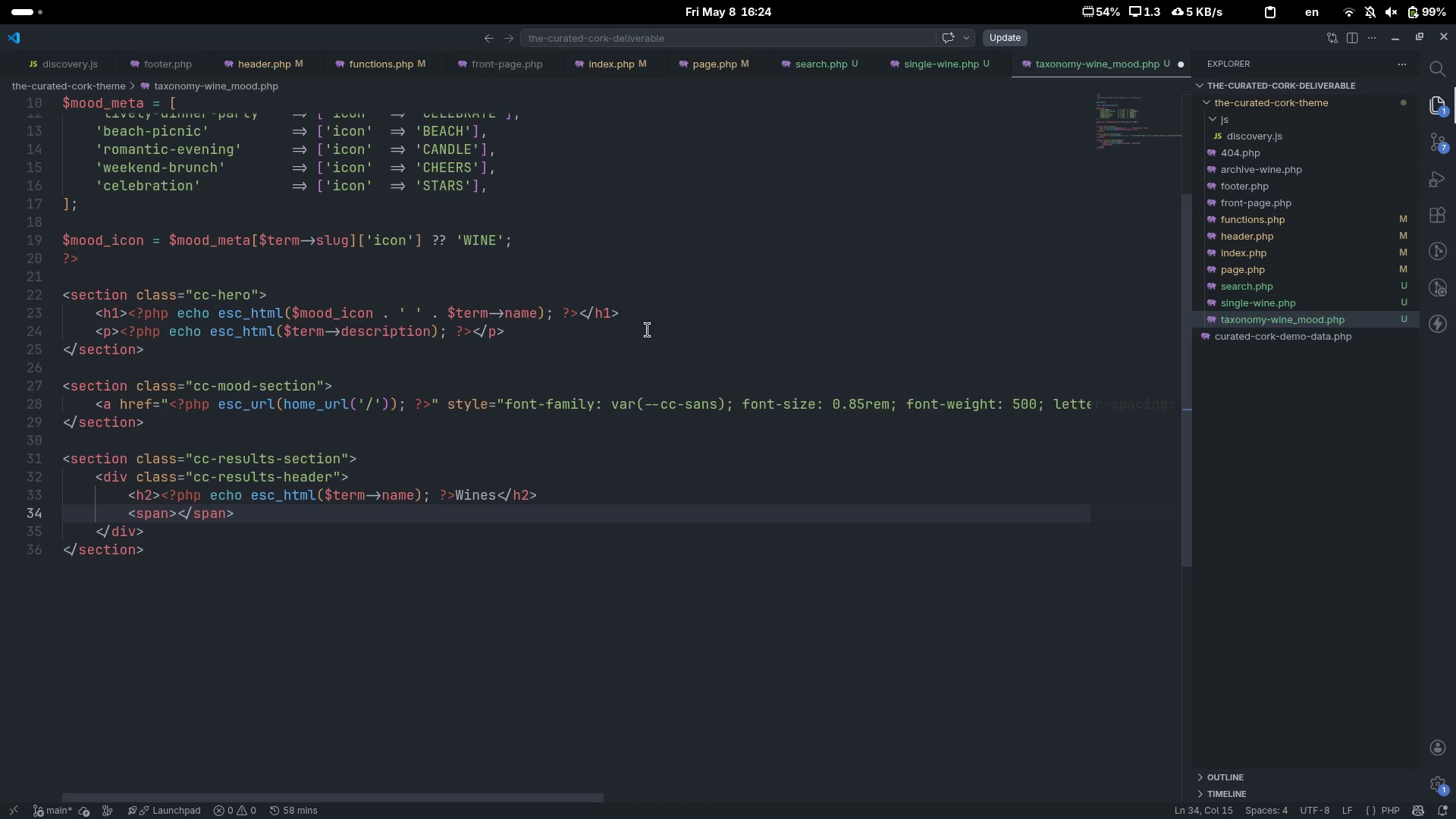 
key(ArrowLeft)
 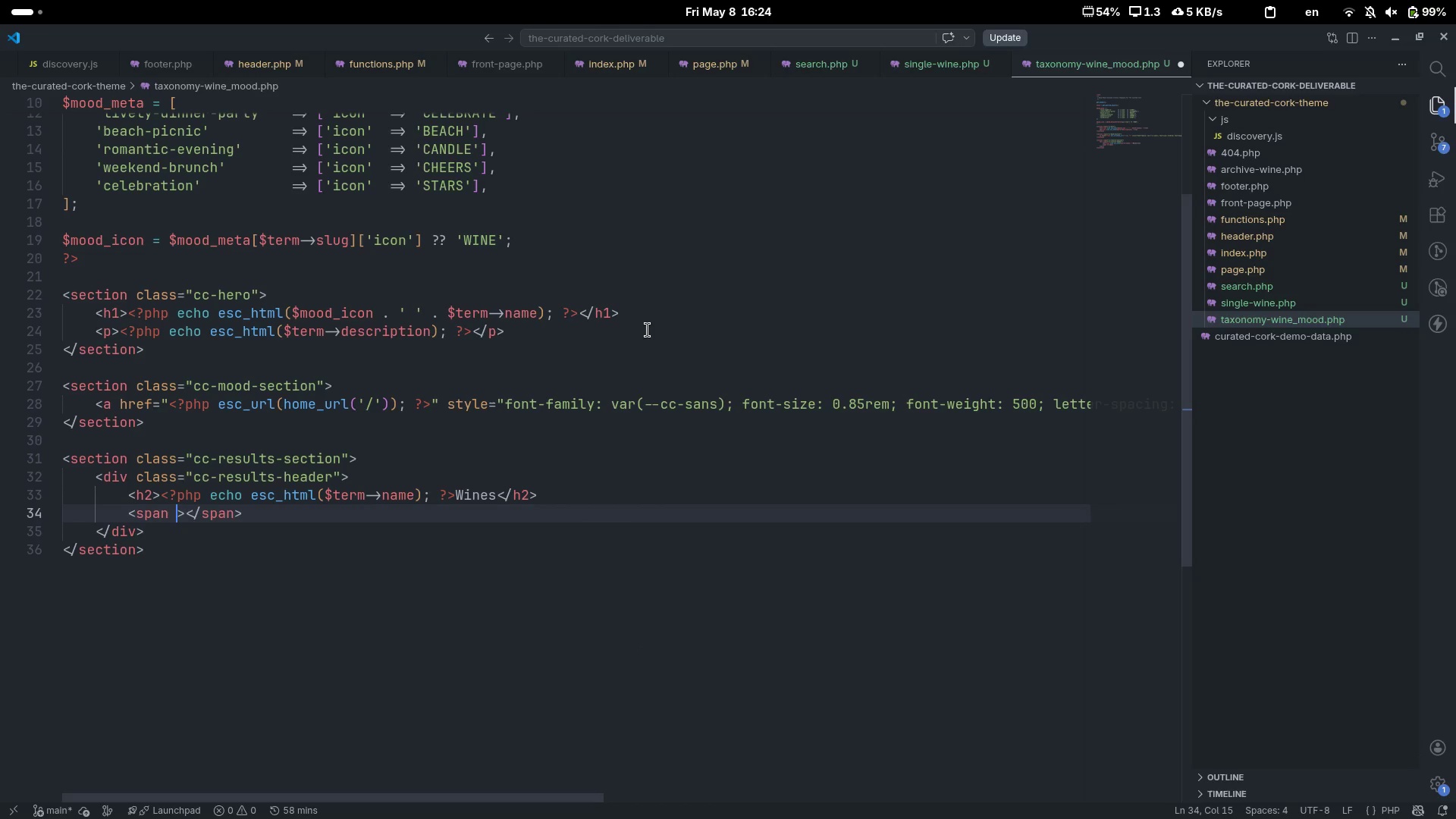 
type( class)
key(Tab)
type(="")
 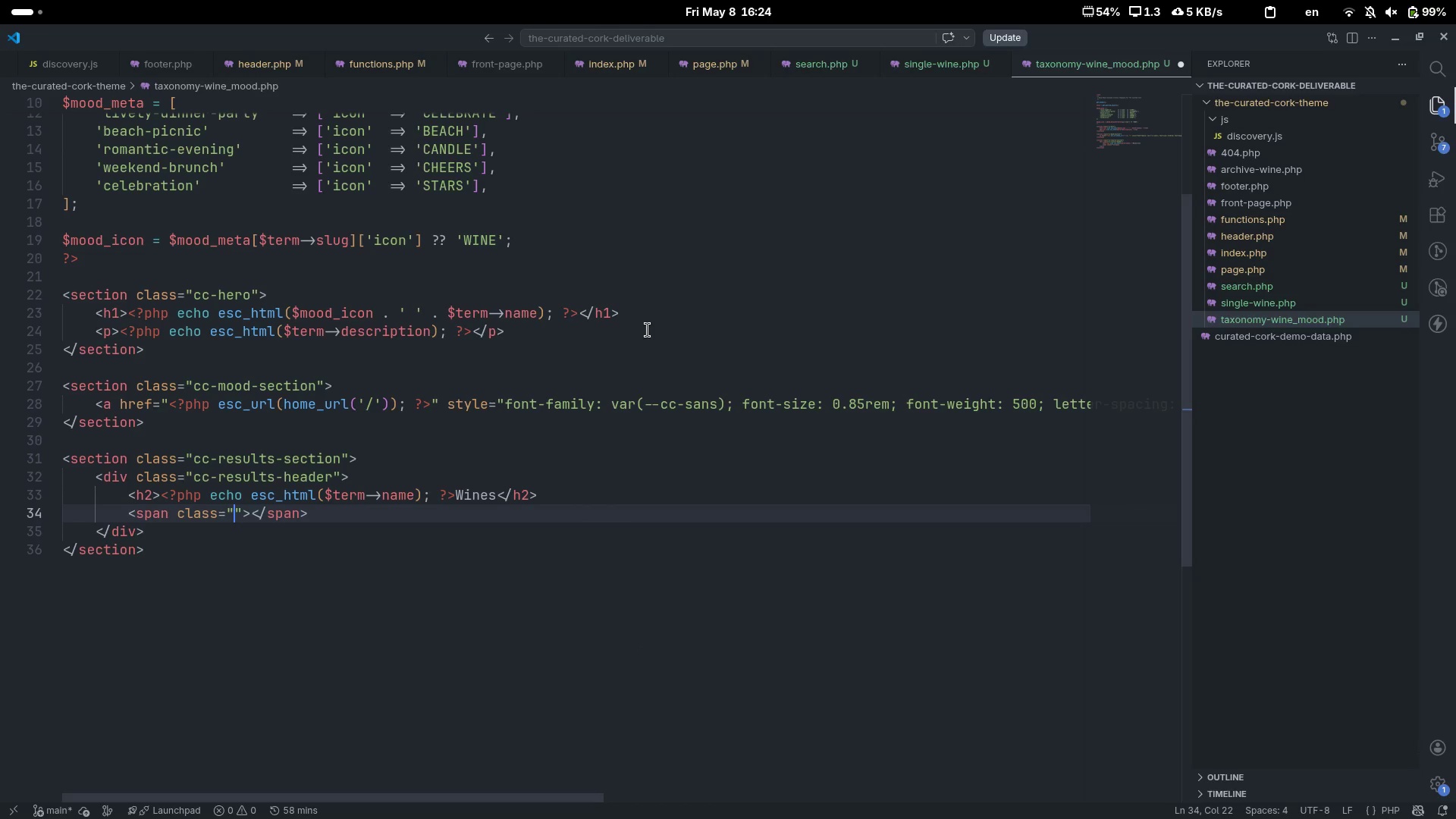 
 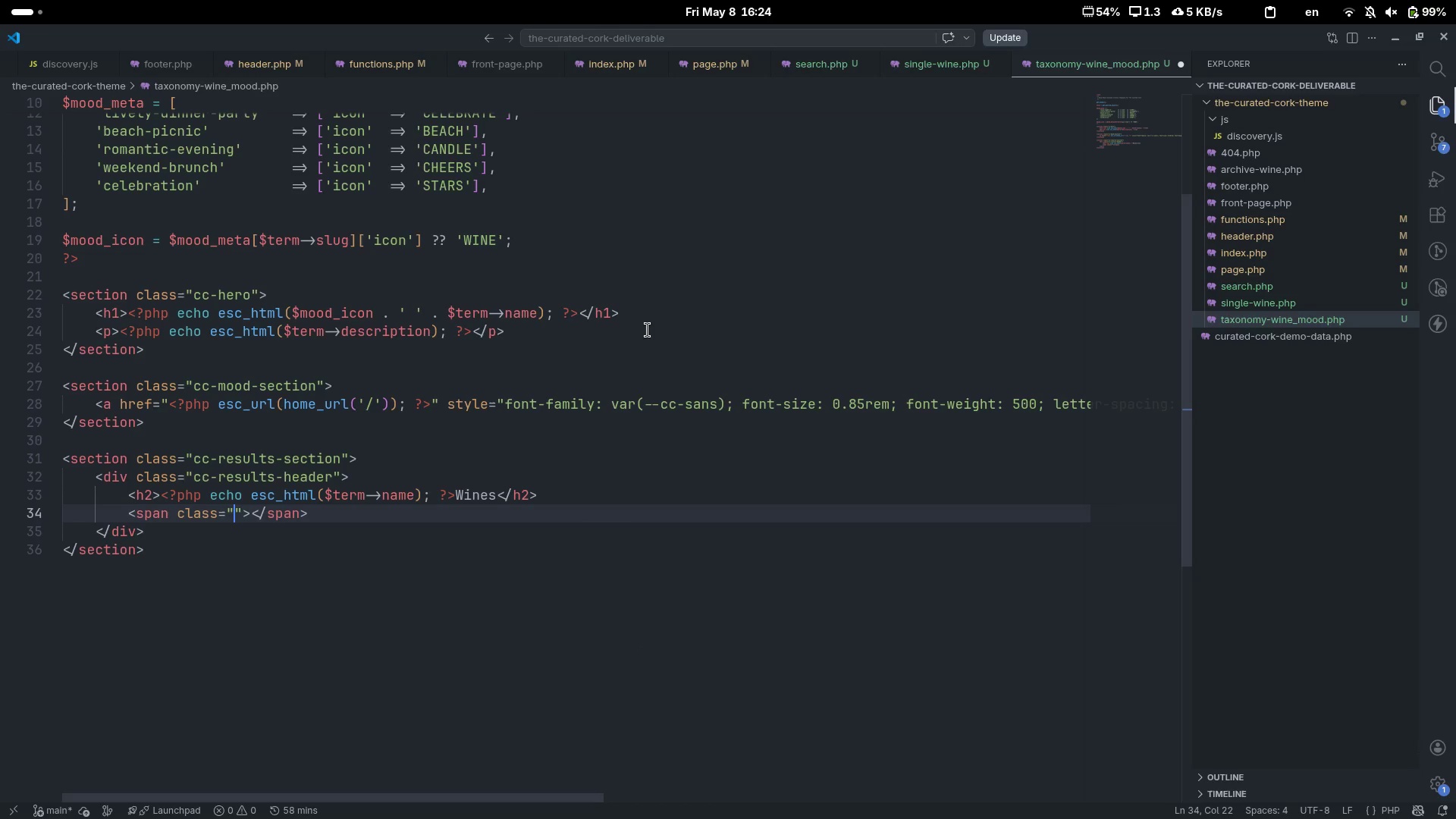 
key(ArrowLeft)
 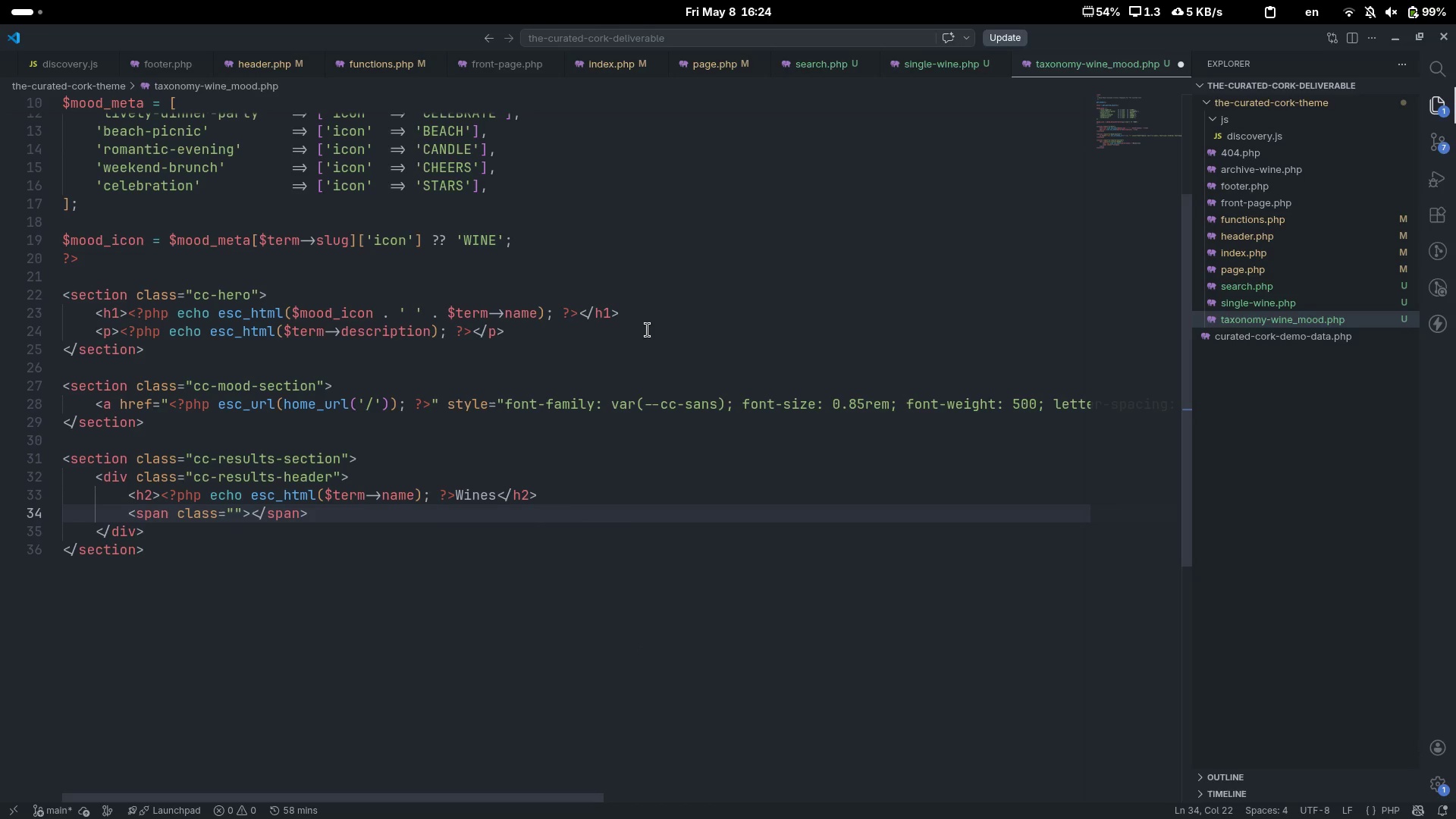 
type(cc-results-count)
 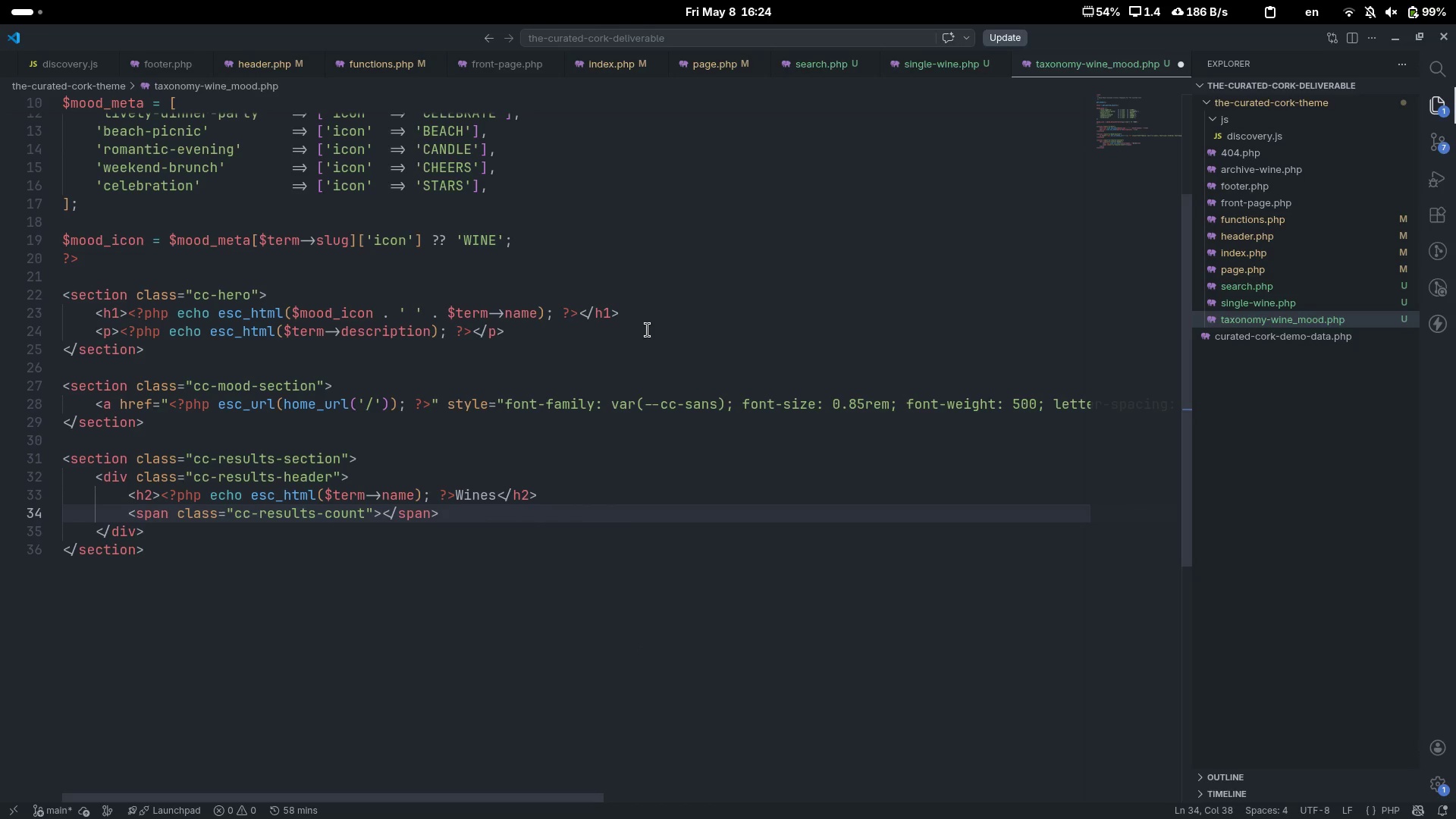 
key(ArrowRight)
 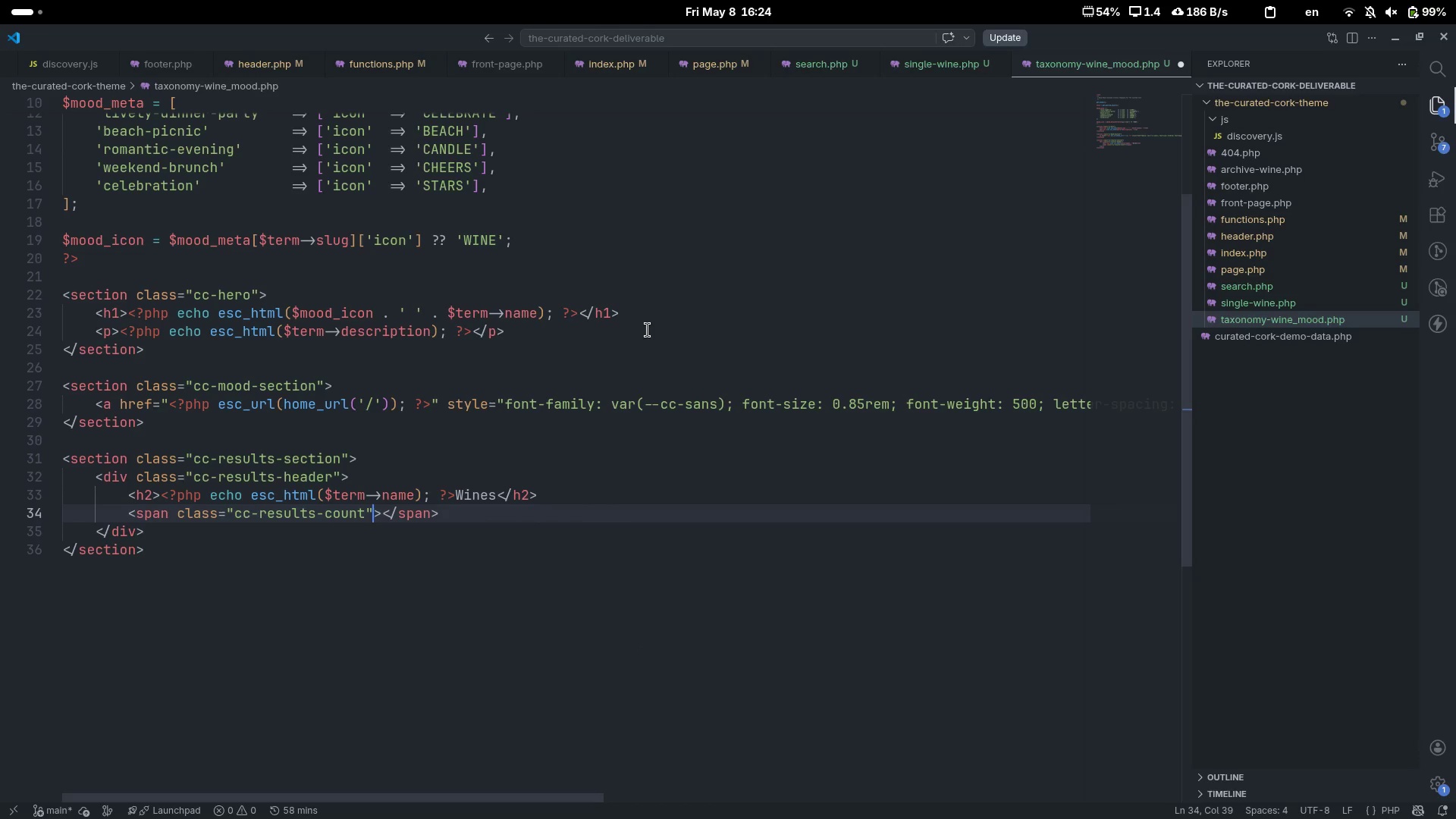 
key(ArrowRight)
 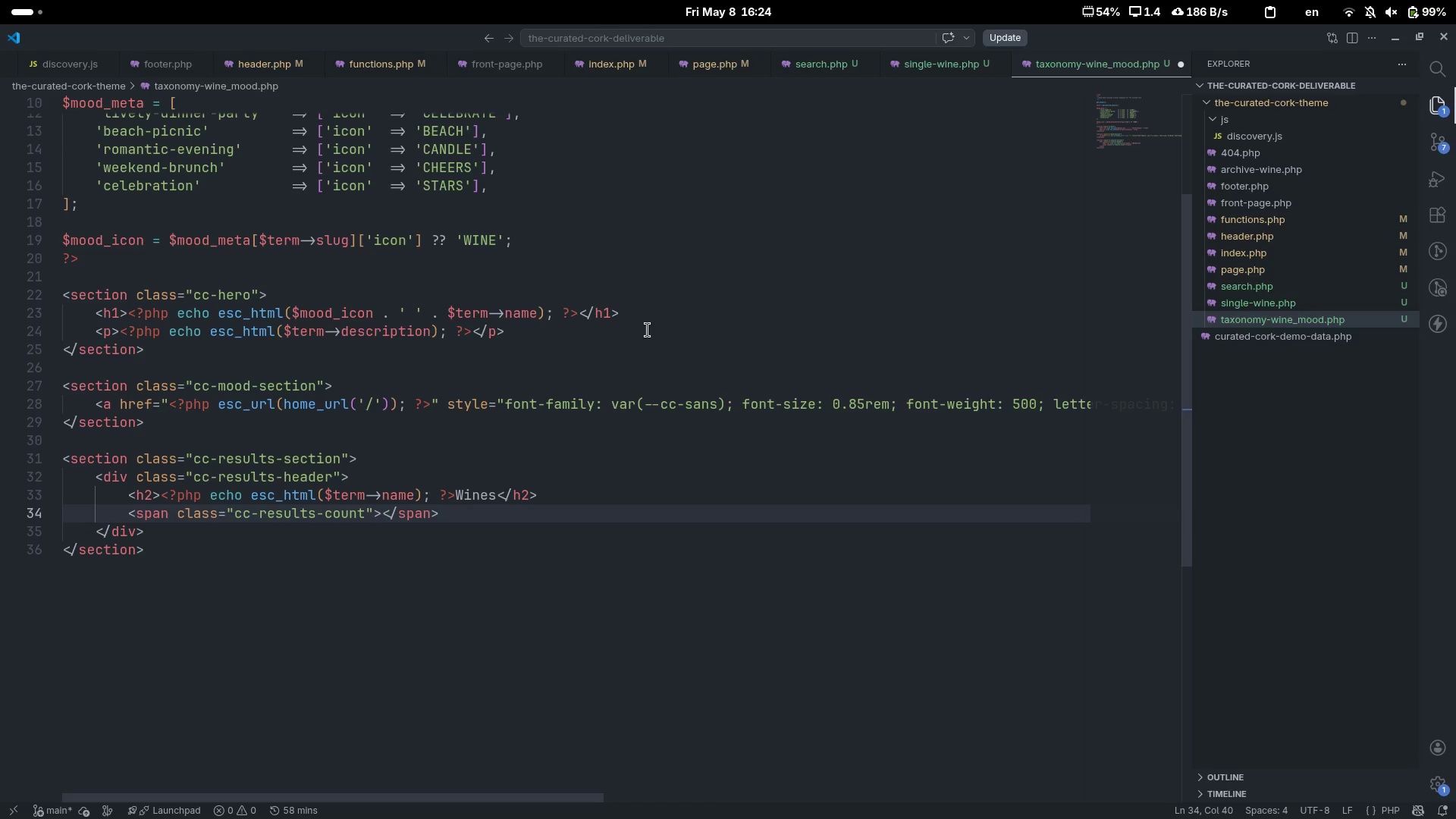 
key(Shift+Comma)
 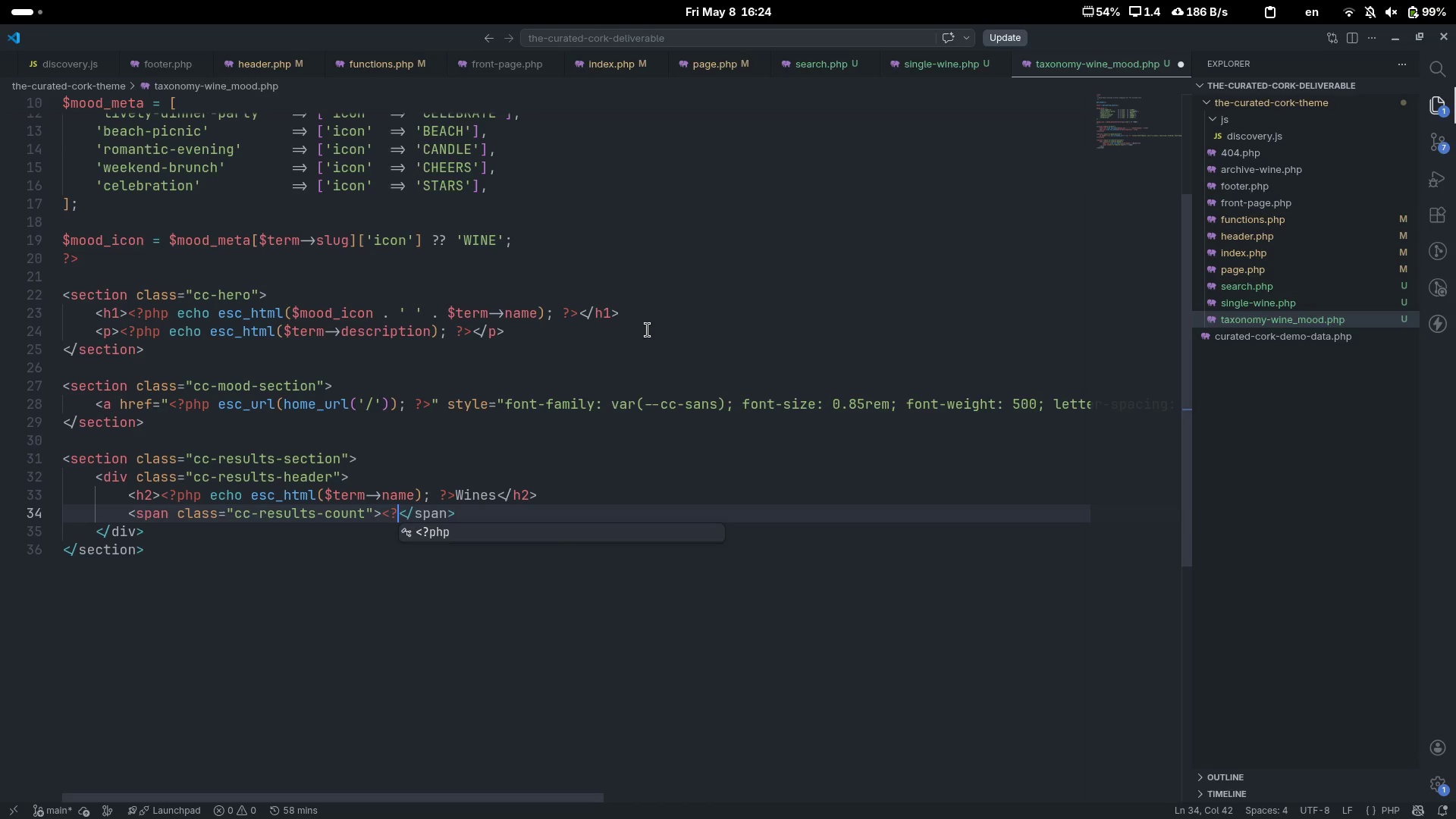 
key(Shift+Slash)
 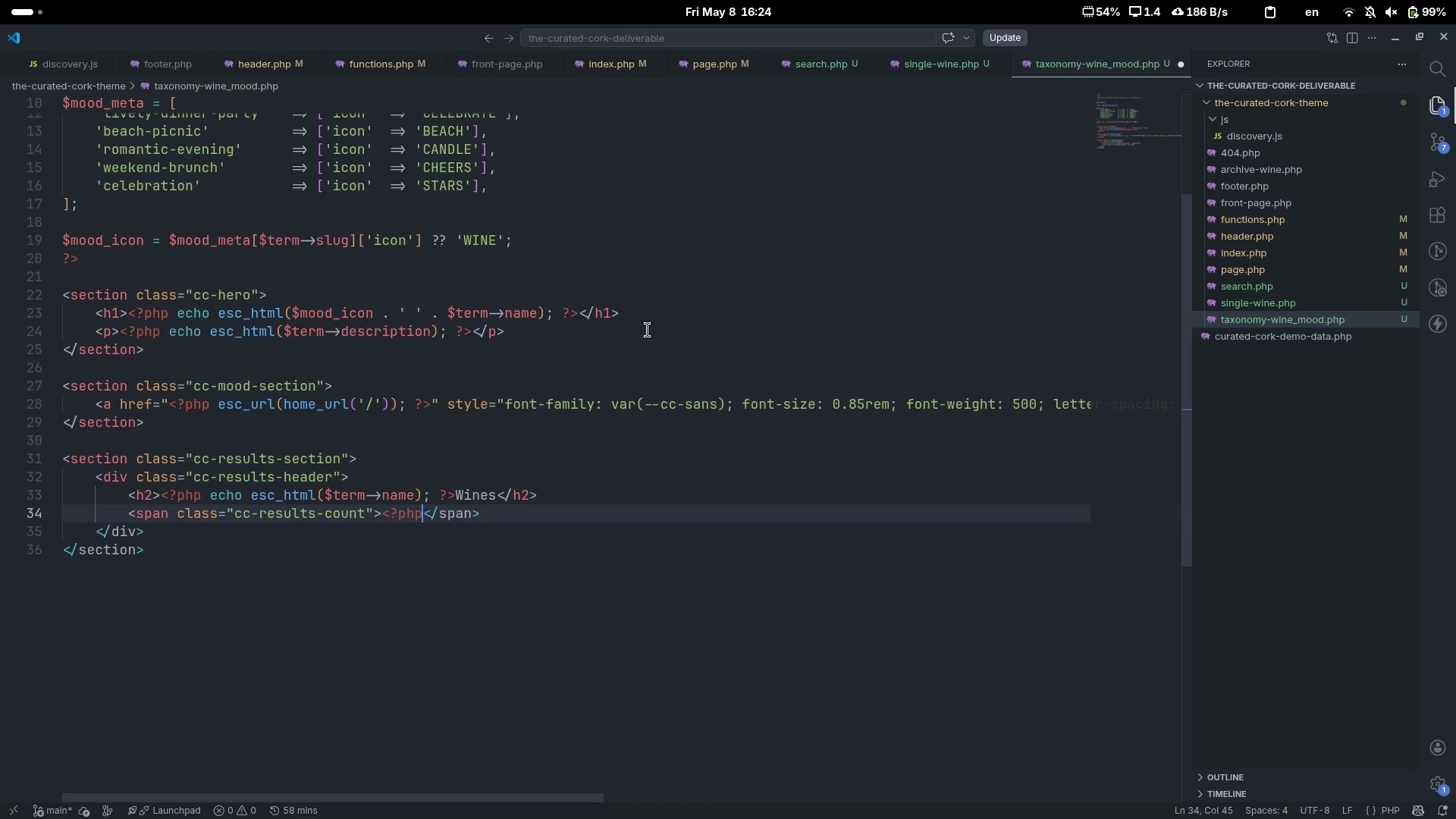 
key(Tab)
 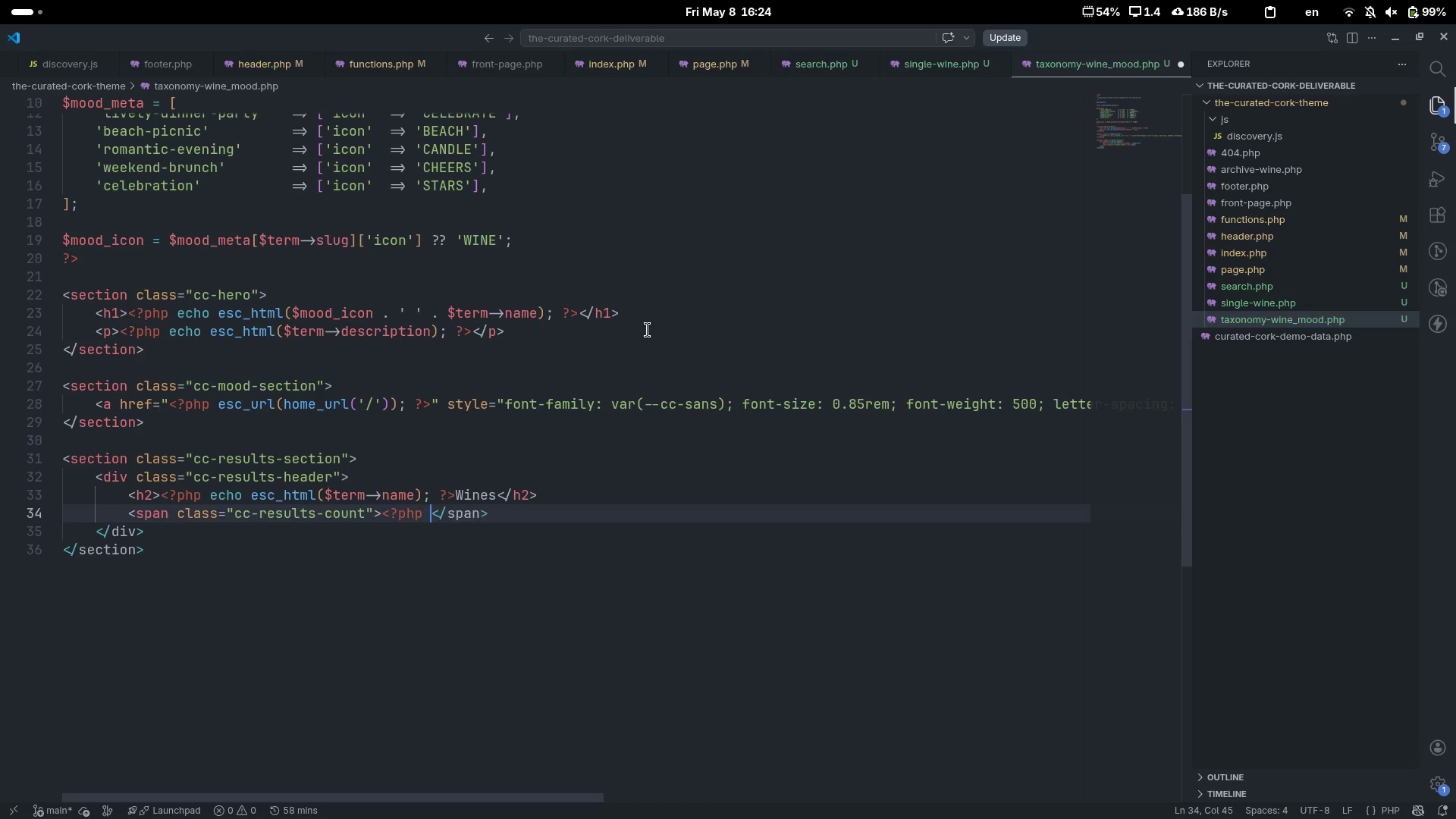 
key(Space)
 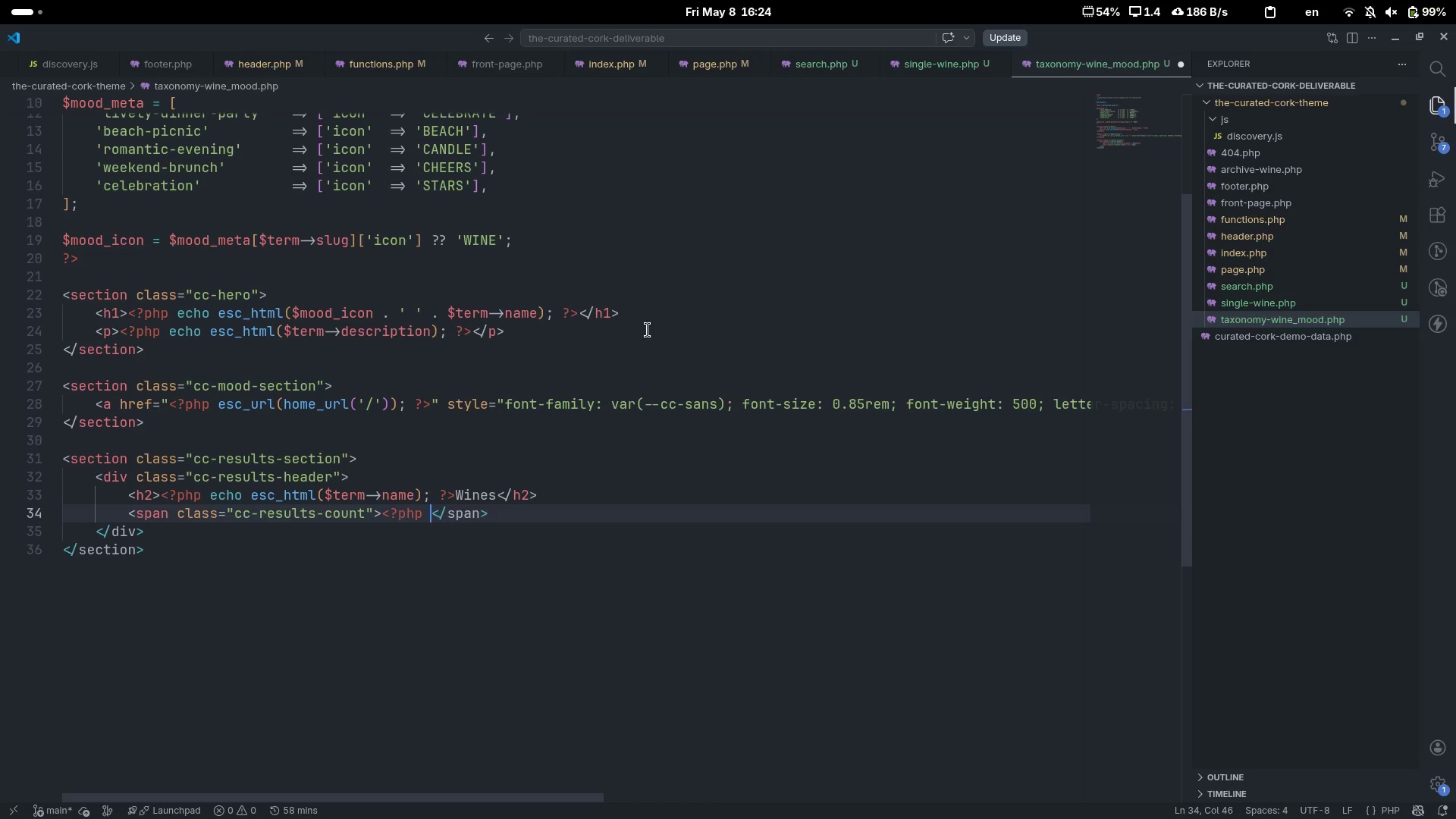 
key(Shift+Slash)
 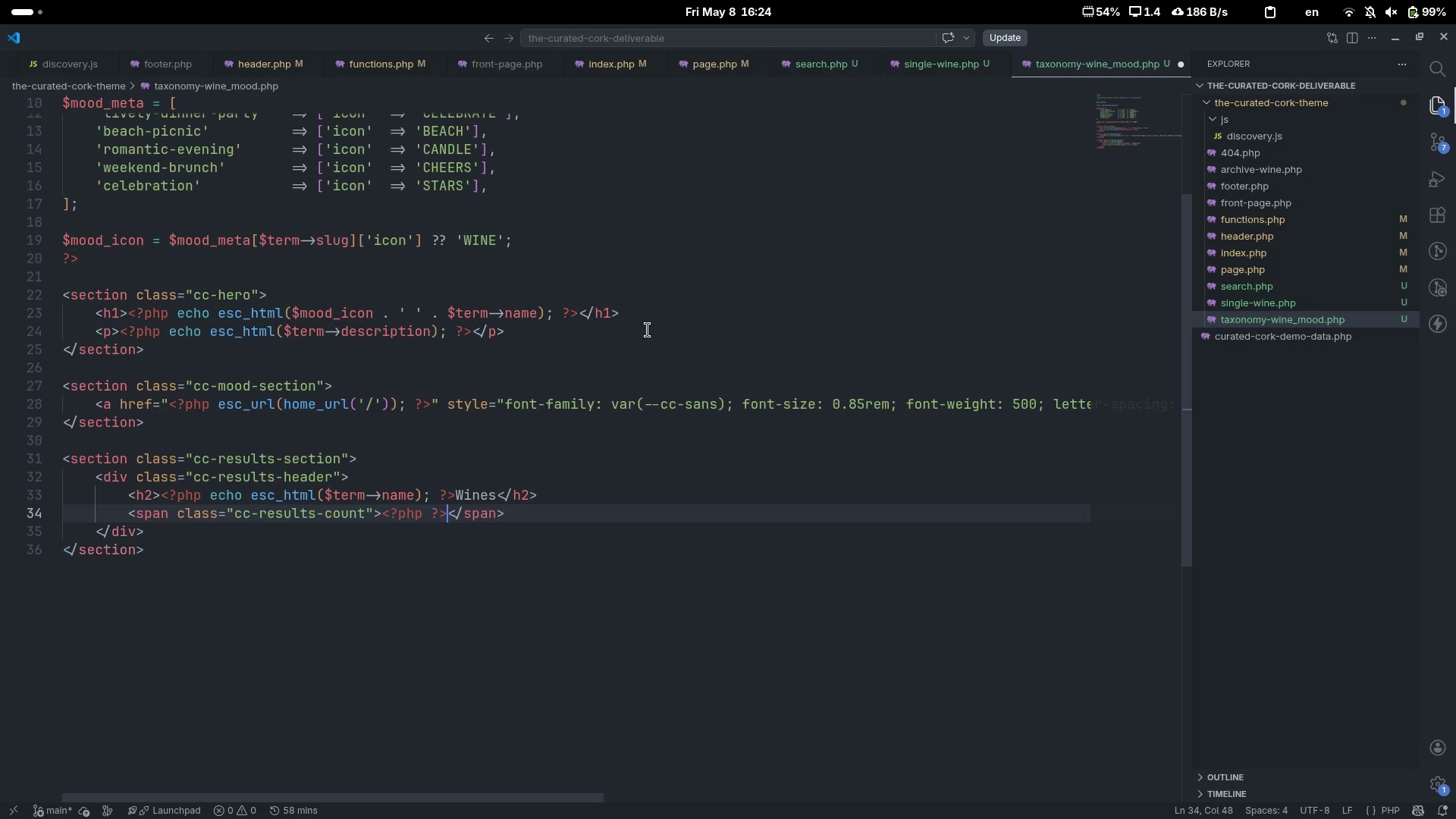 
key(Shift+Period)
 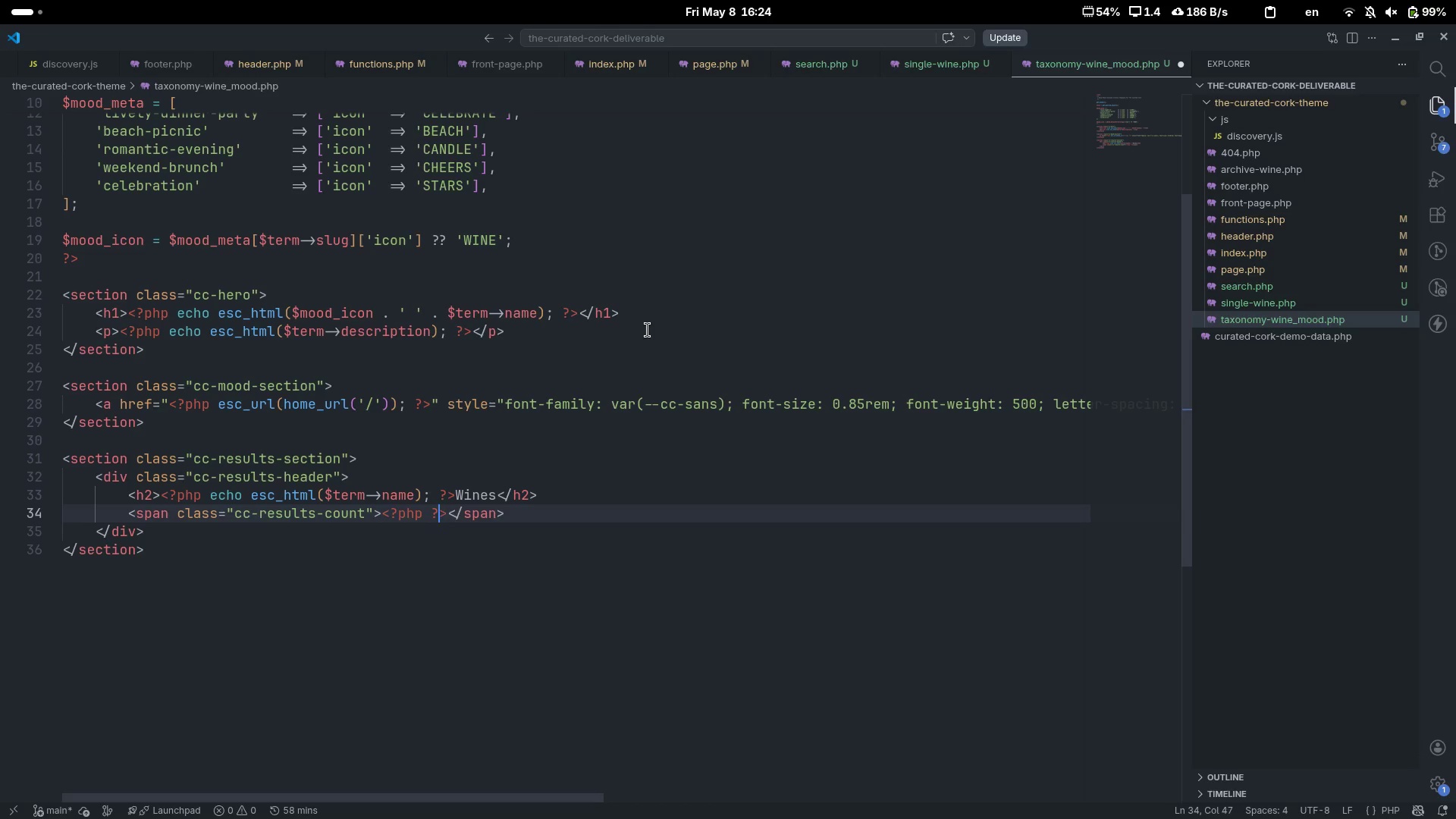 
key(ArrowLeft)
 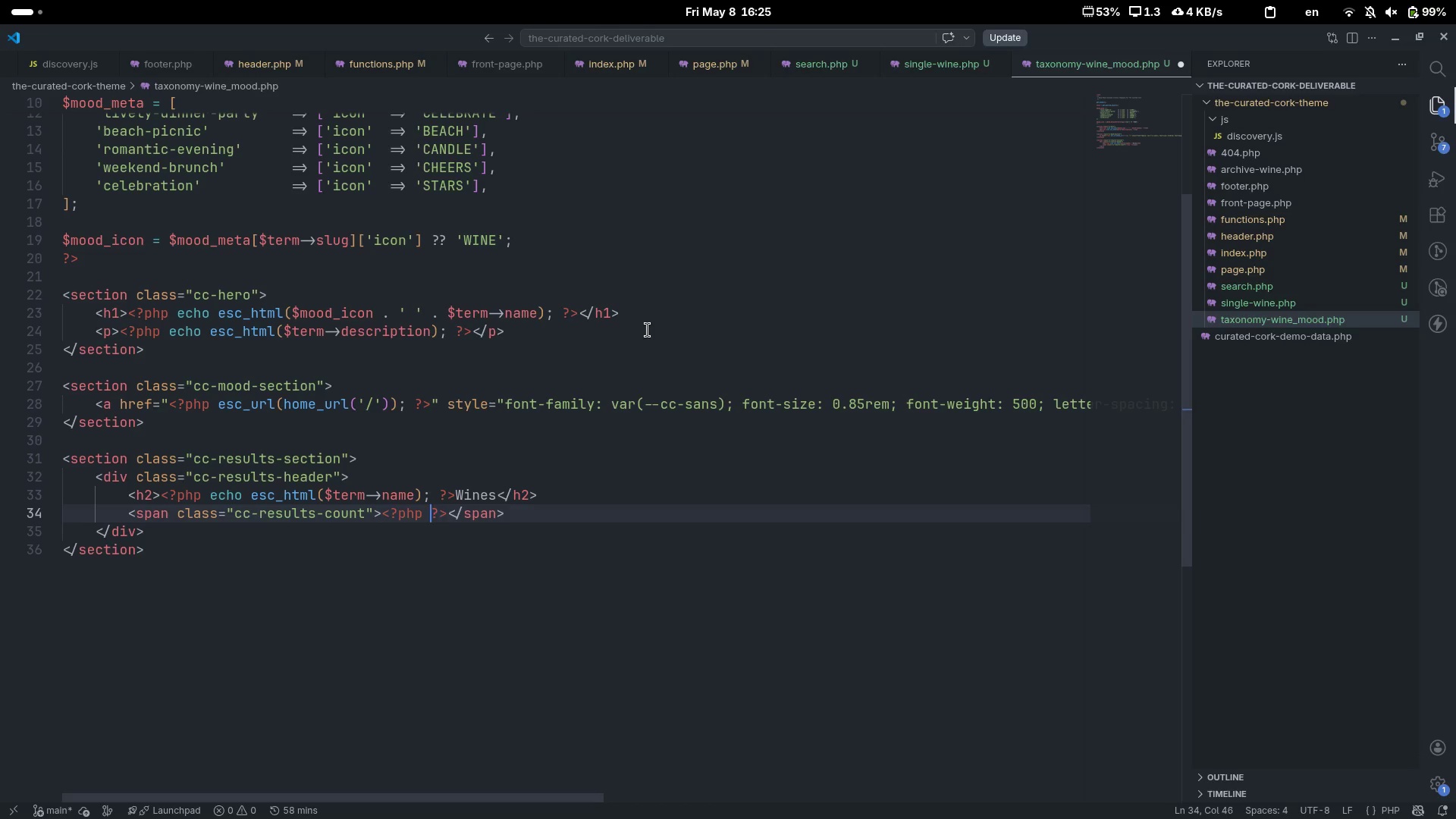 
key(ArrowLeft)
 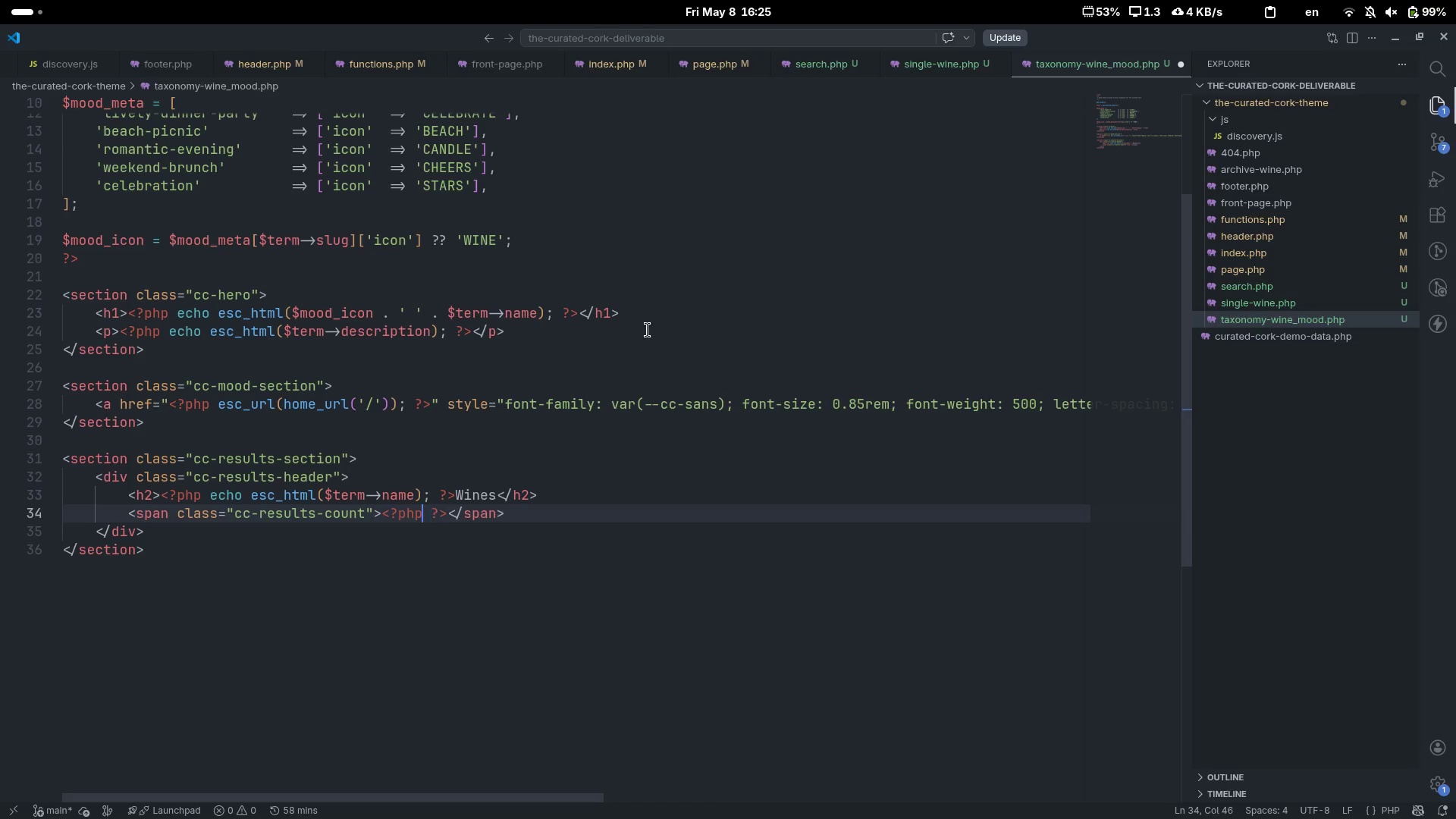 
key(ArrowLeft)
 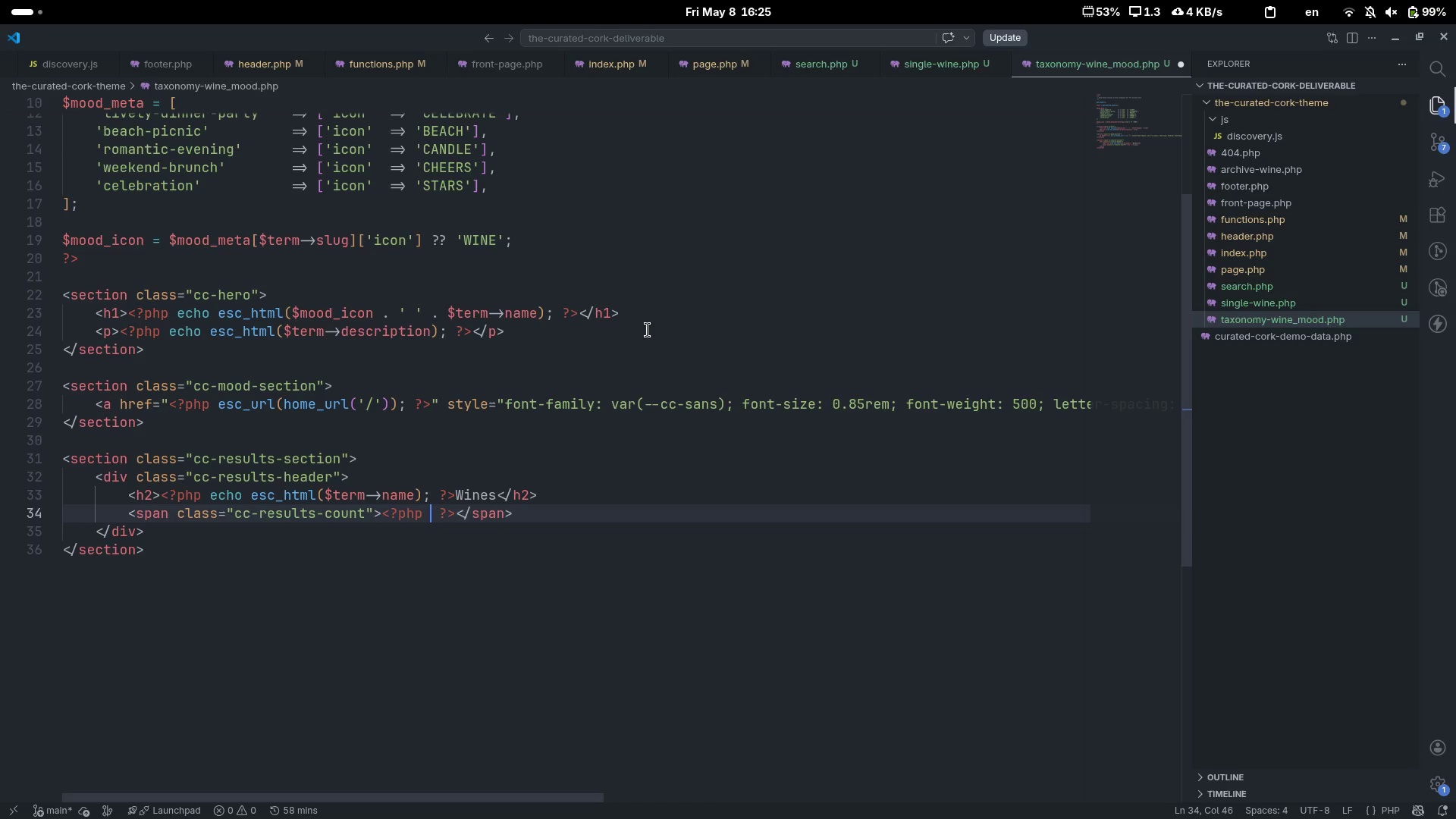 
type( echo esc_gt)
key(Backspace)
key(Backspace)
type(html($wp_query->o)
key(Backspace)
type(found_posts)
 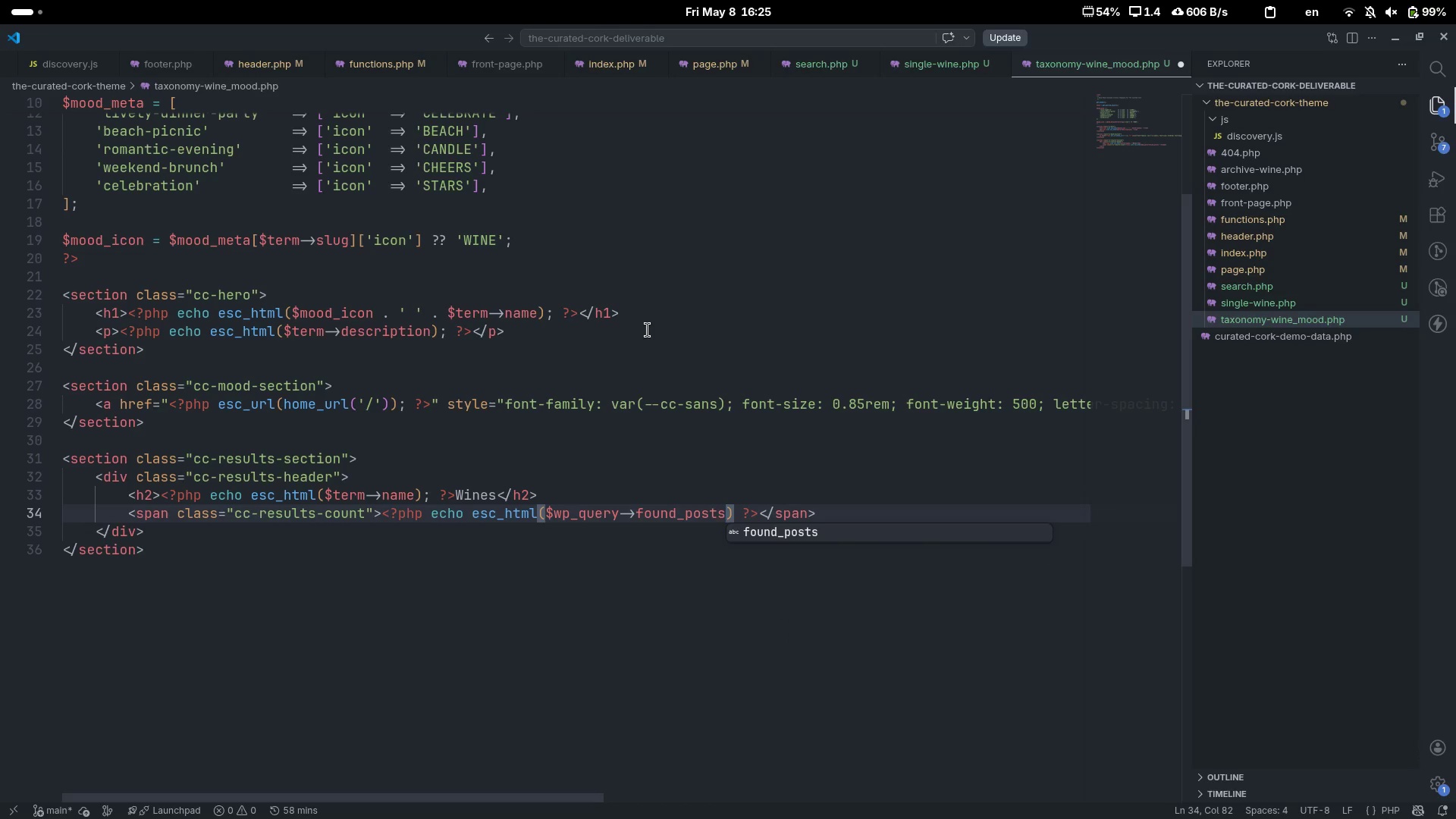 
key(ArrowRight)
 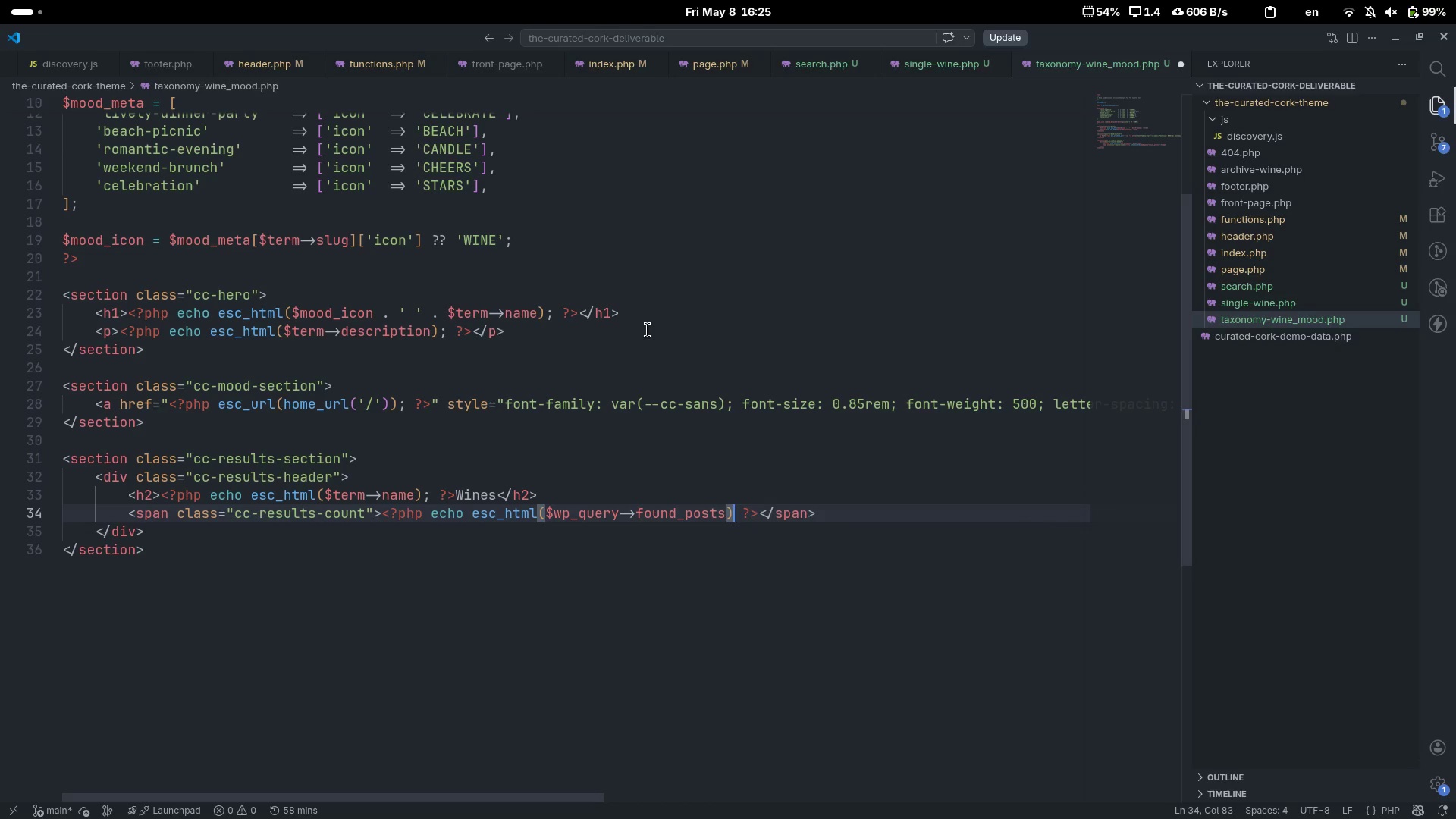 
key(Semicolon)
 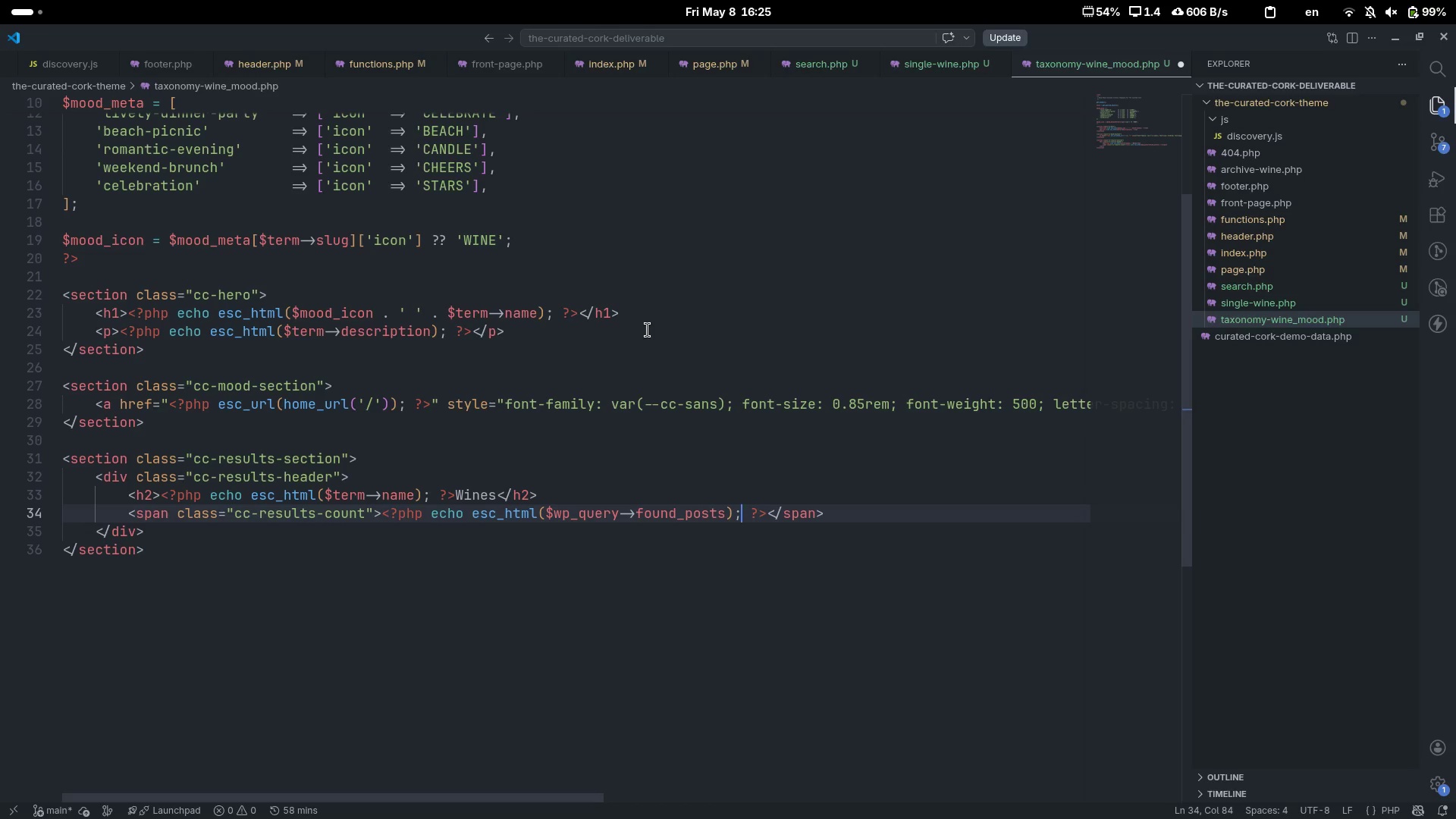 
key(ArrowRight)
 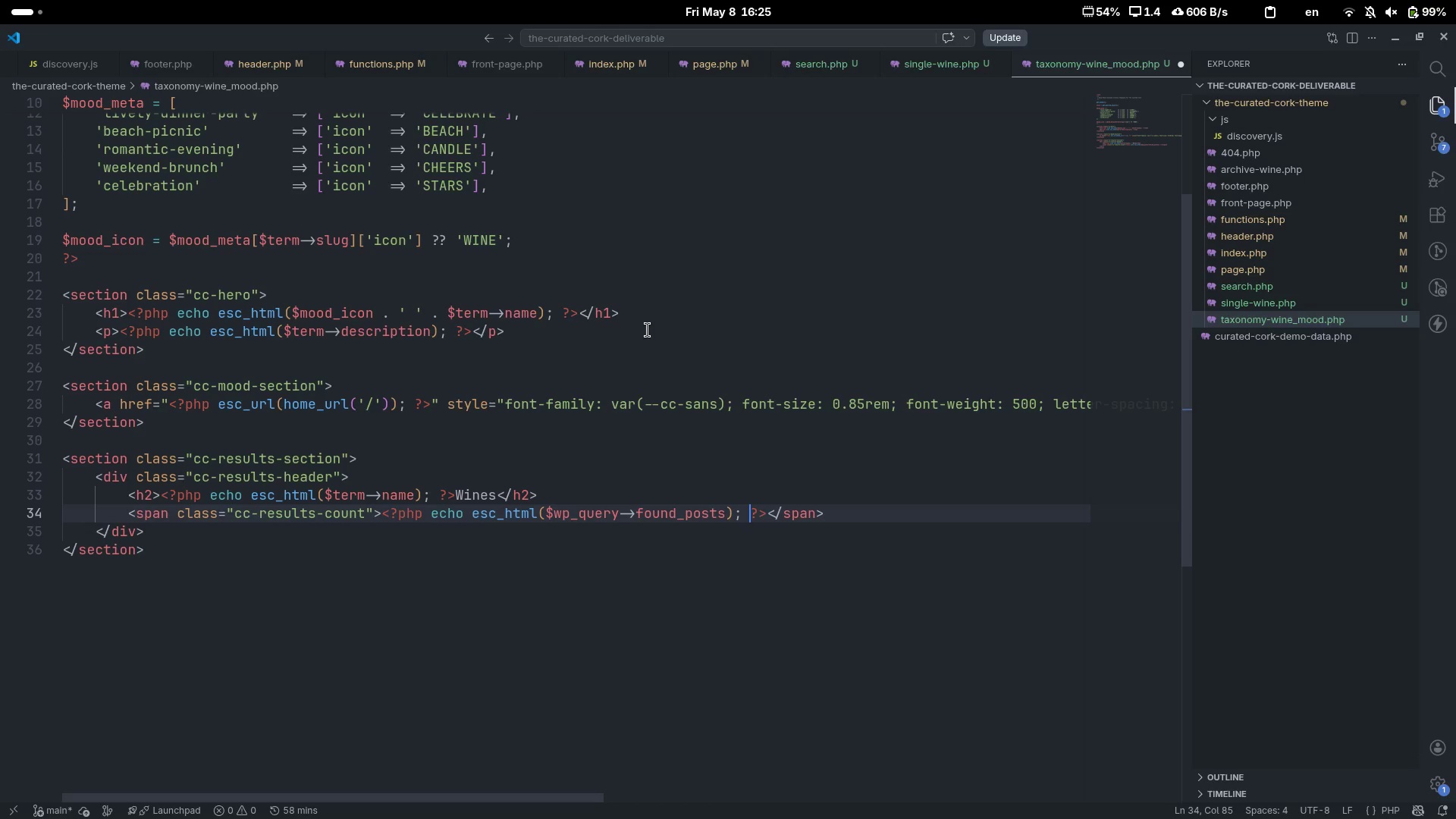 
key(ArrowRight)
 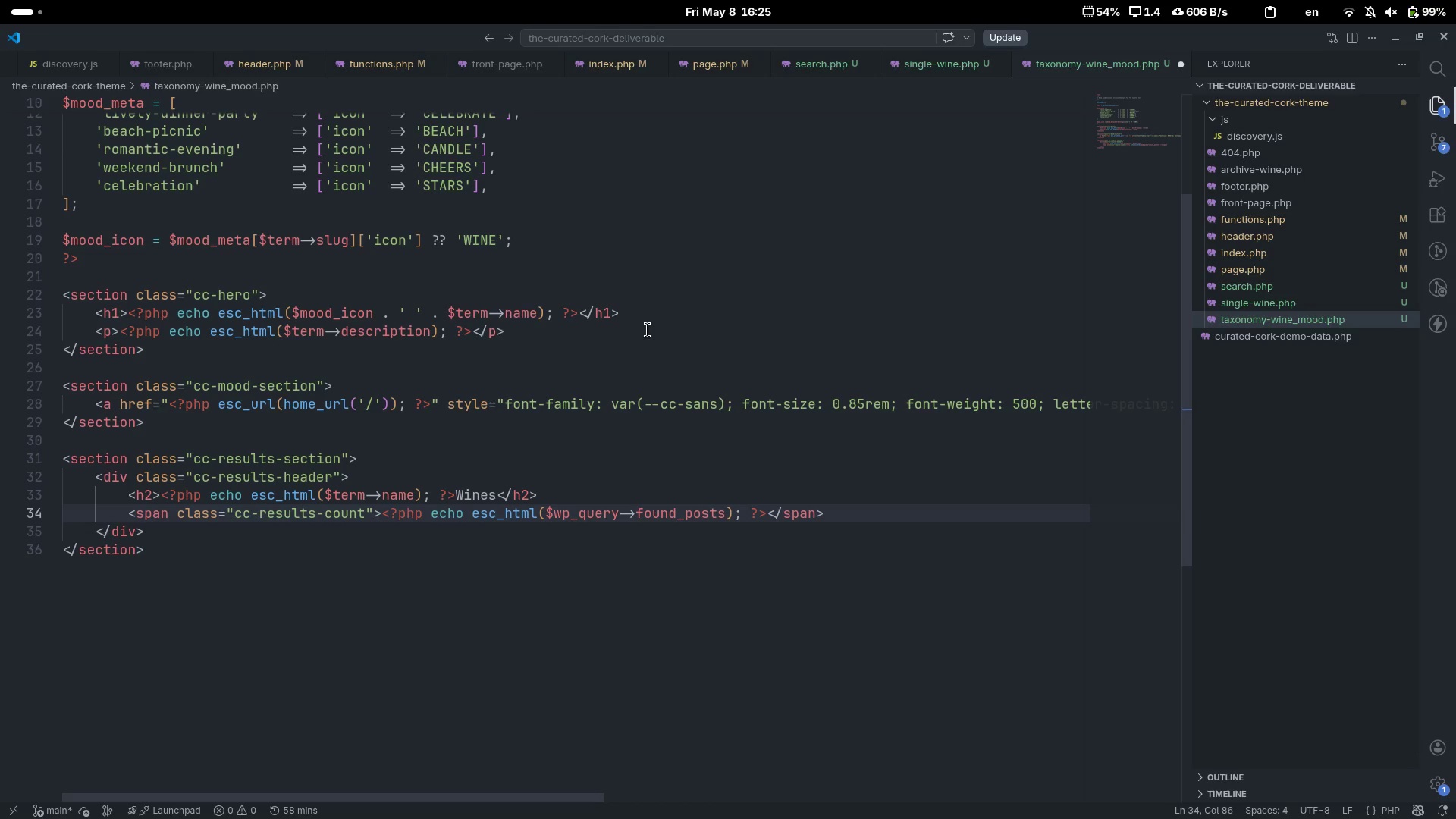 
key(ArrowRight)
 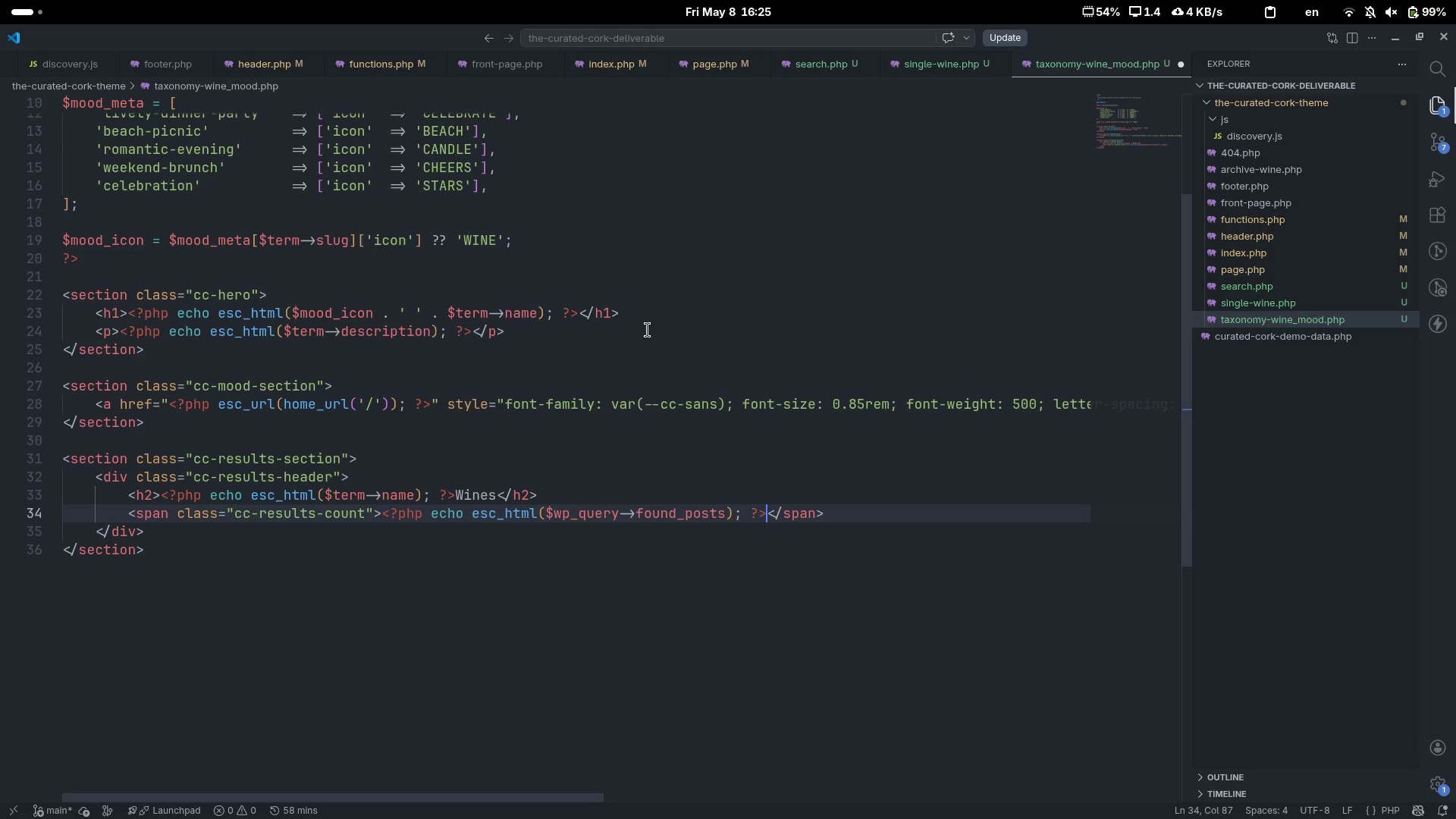 
type(wines)
key(Escape)
type([End])
 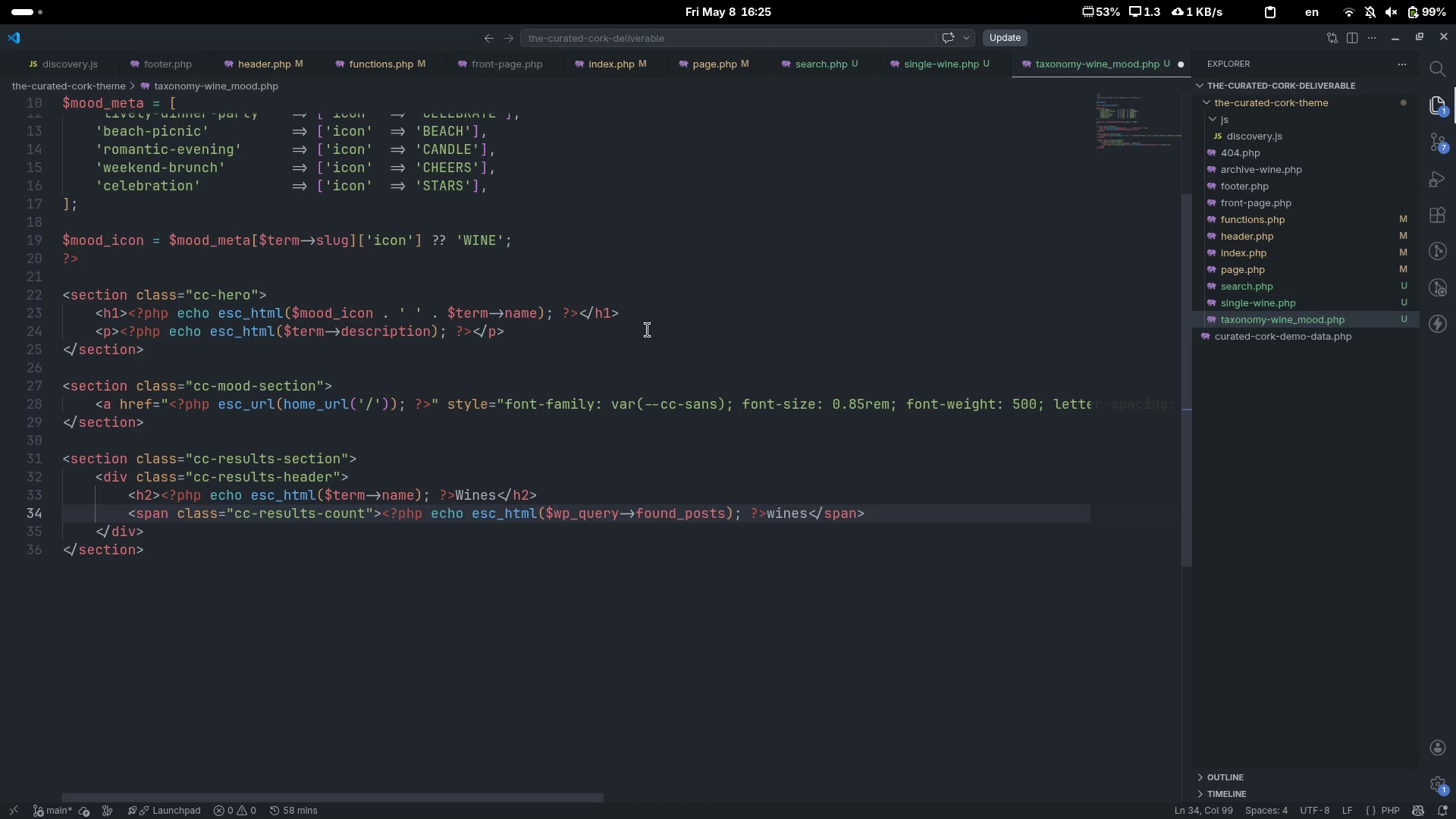 
key(ArrowDown)
 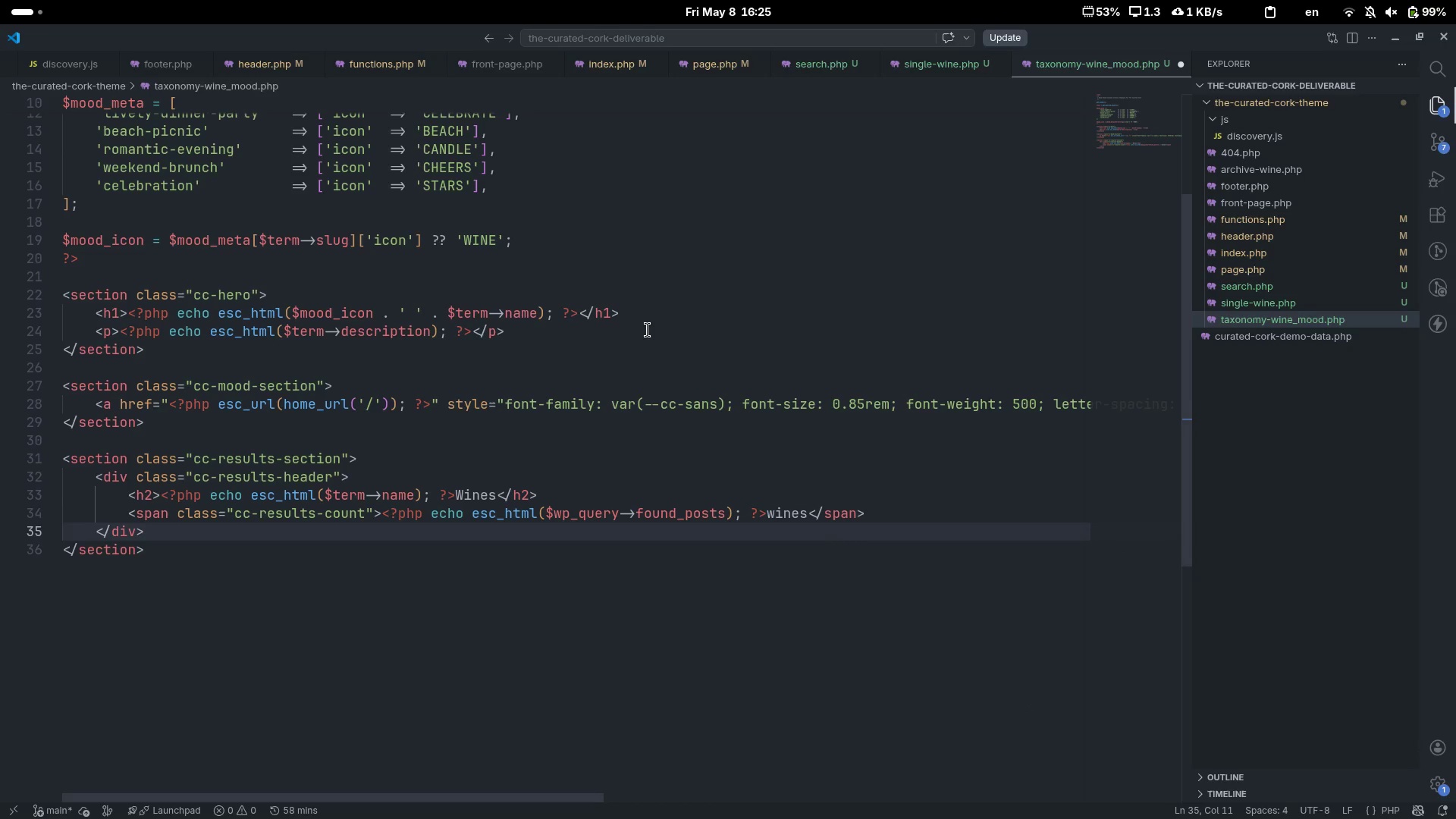 
key(Enter)
 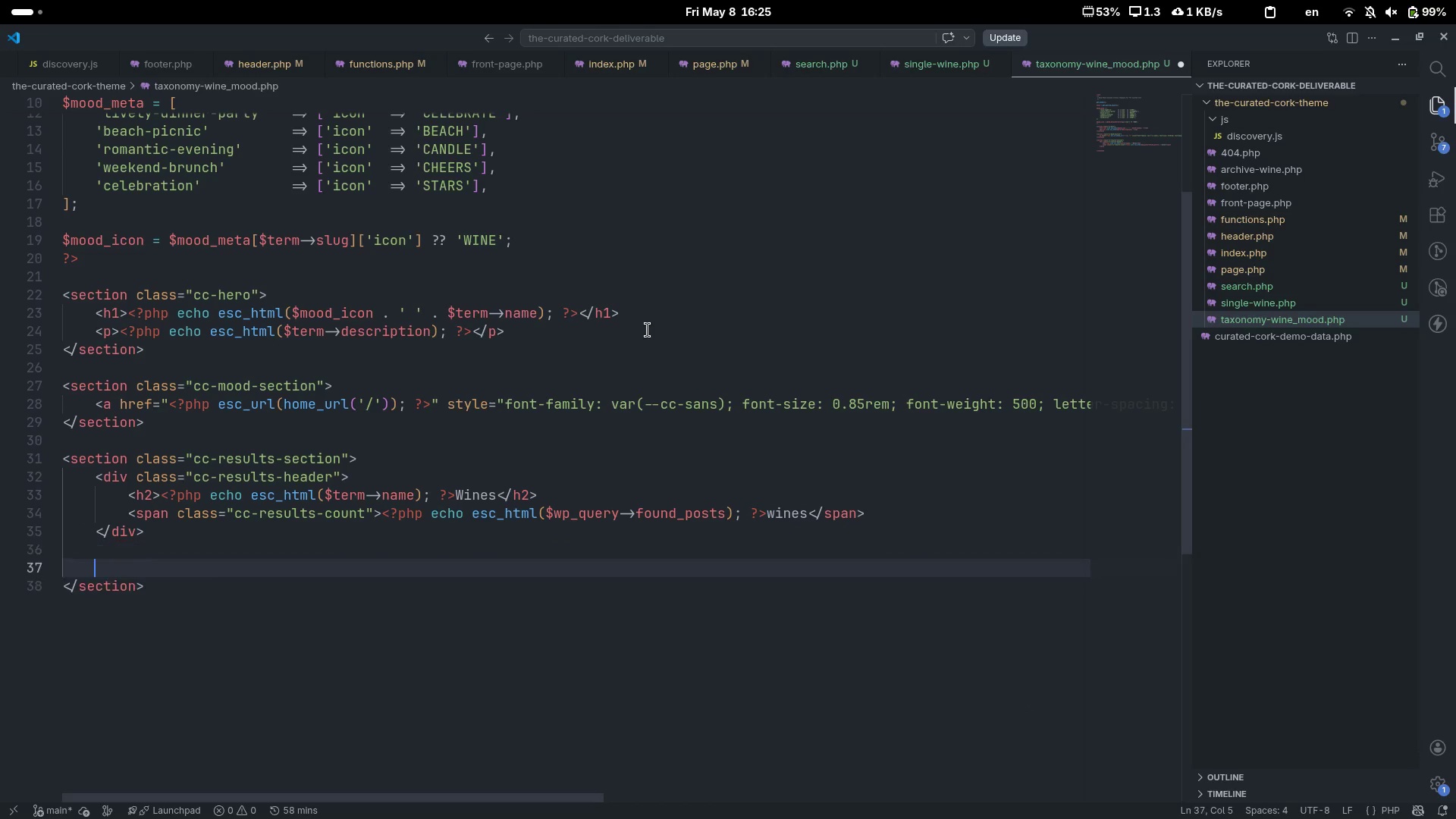 
key(Enter)
 